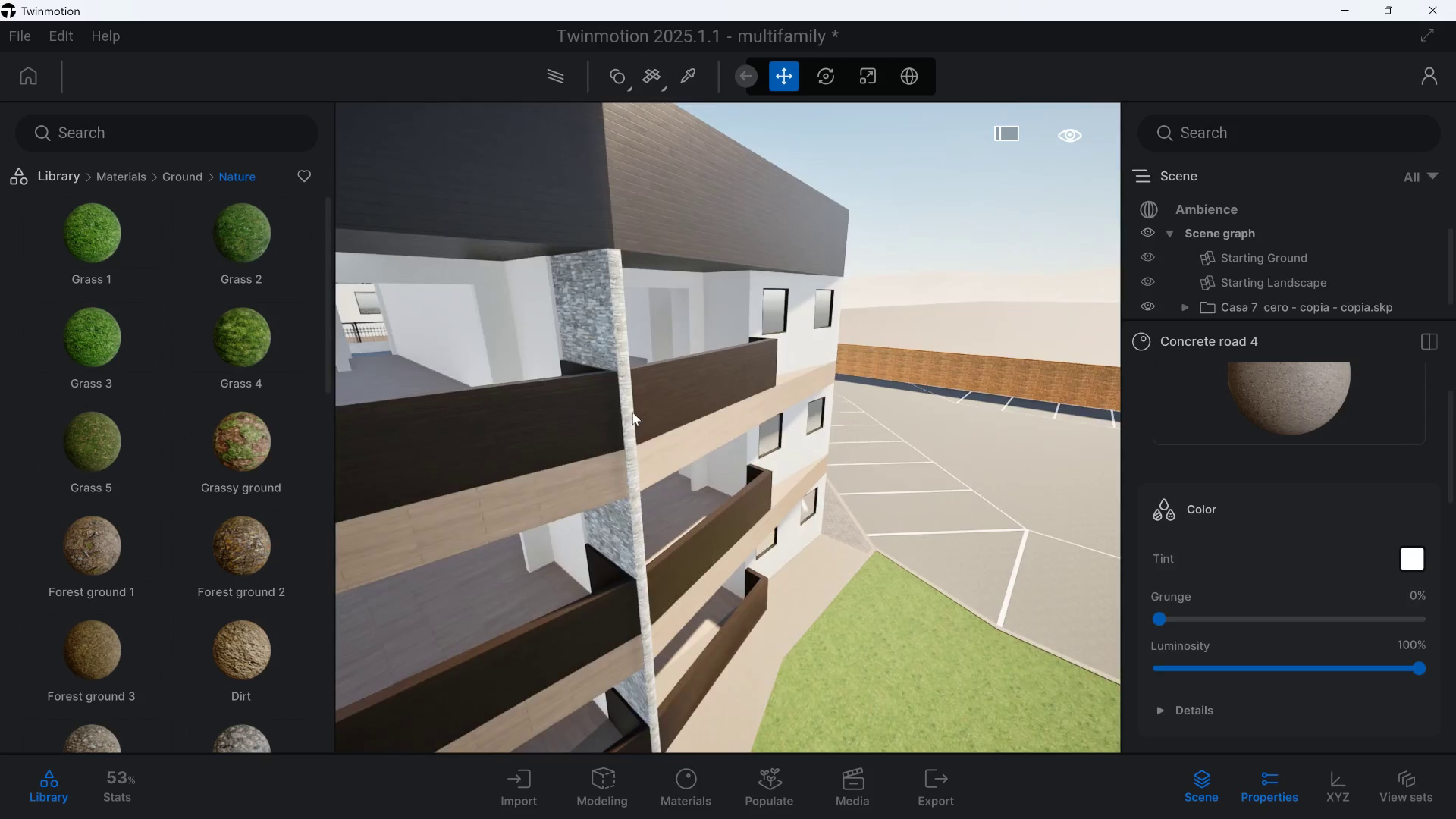 
hold_key(key=W, duration=1.21)
 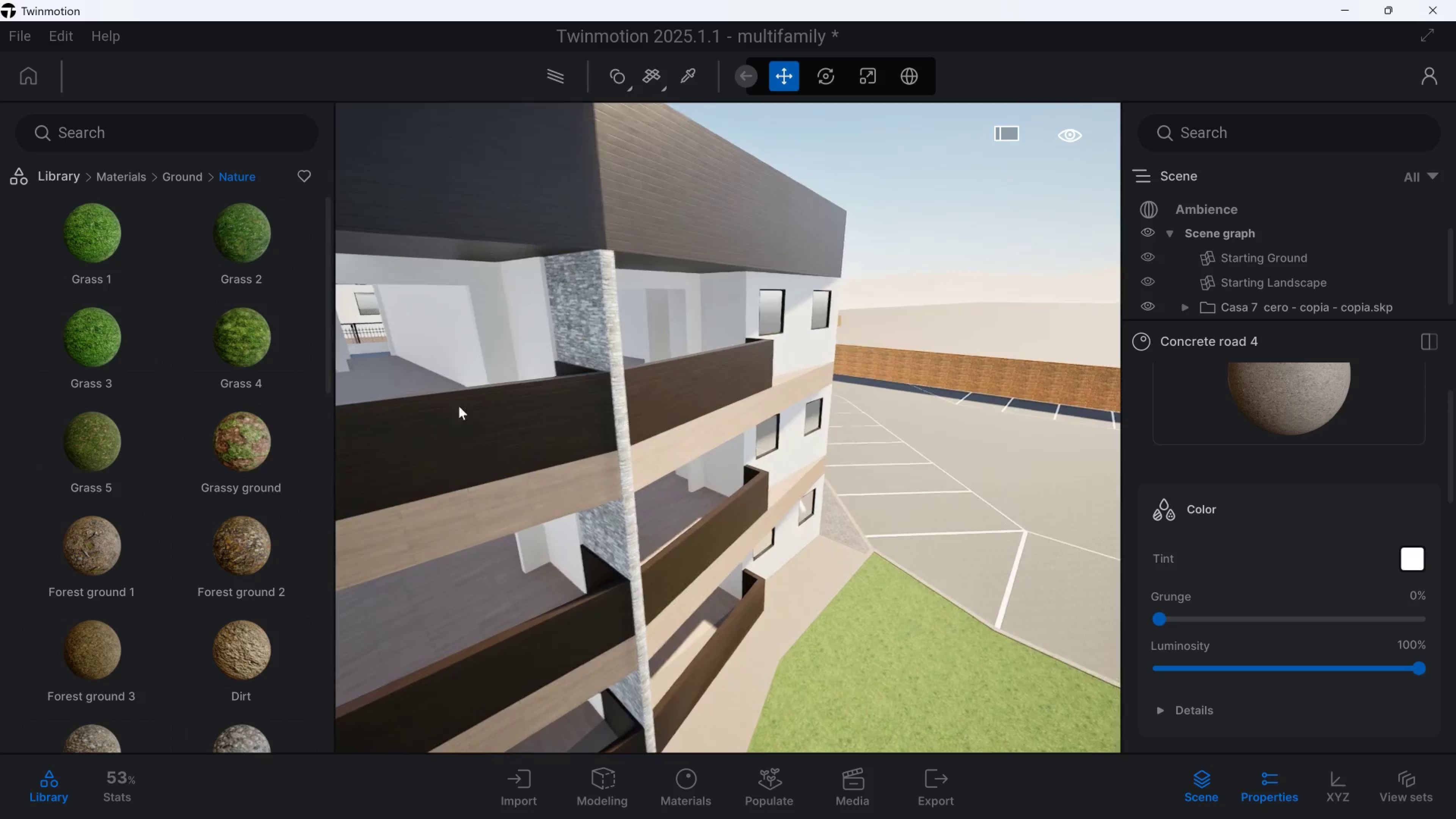 
hold_key(key=Q, duration=0.72)
 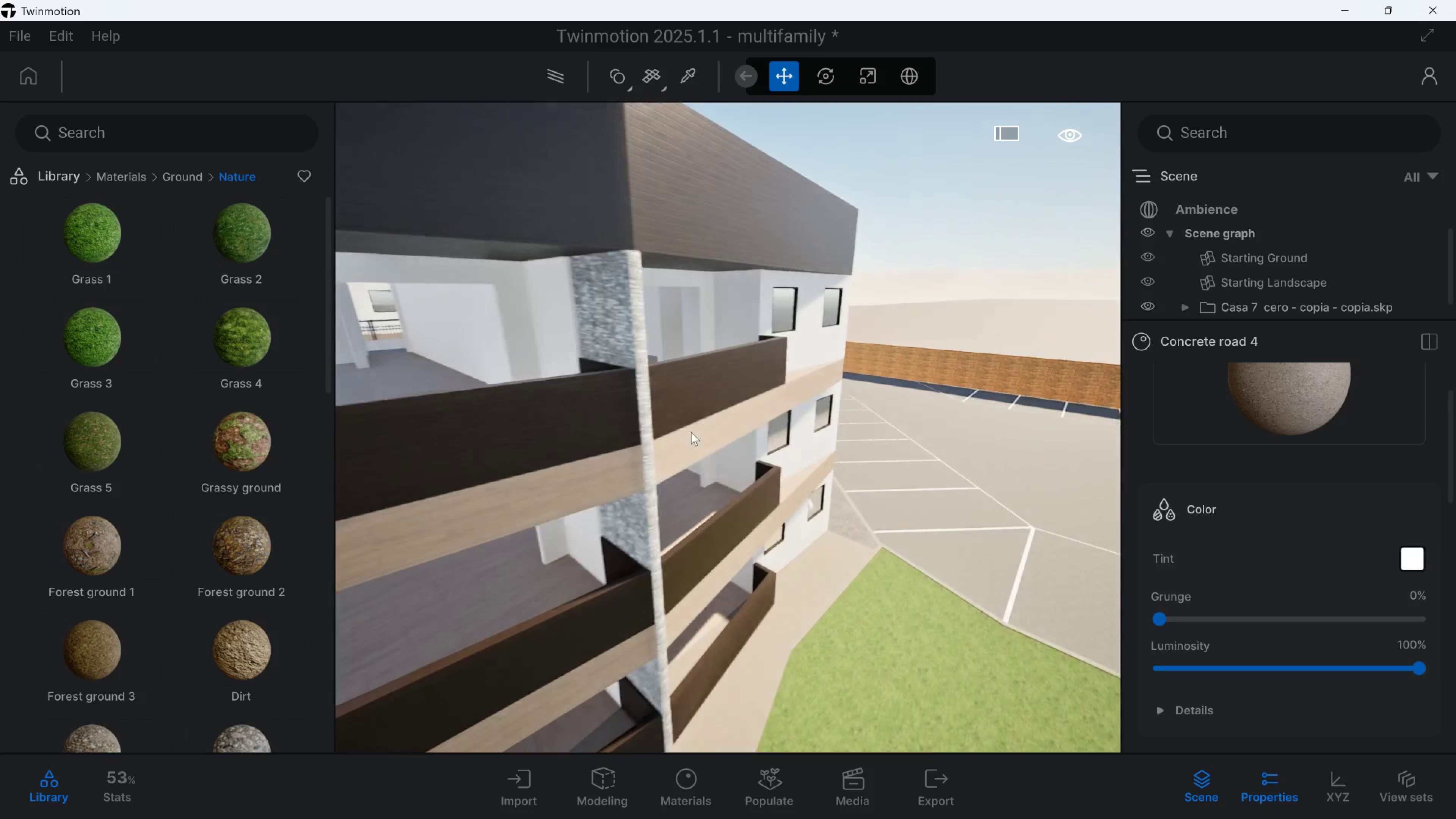 
hold_key(key=D, duration=0.33)
 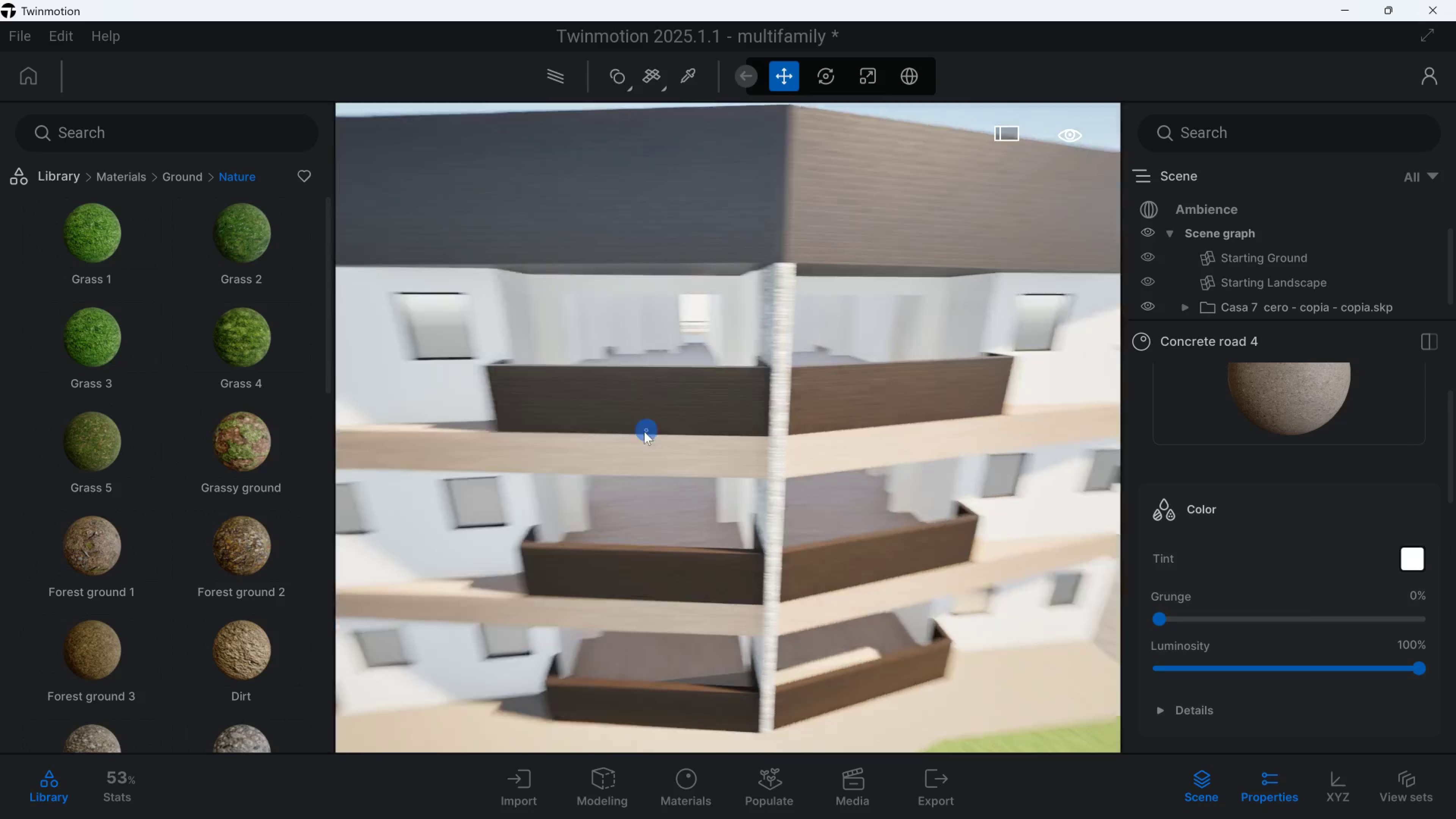 
hold_key(key=D, duration=2.35)
 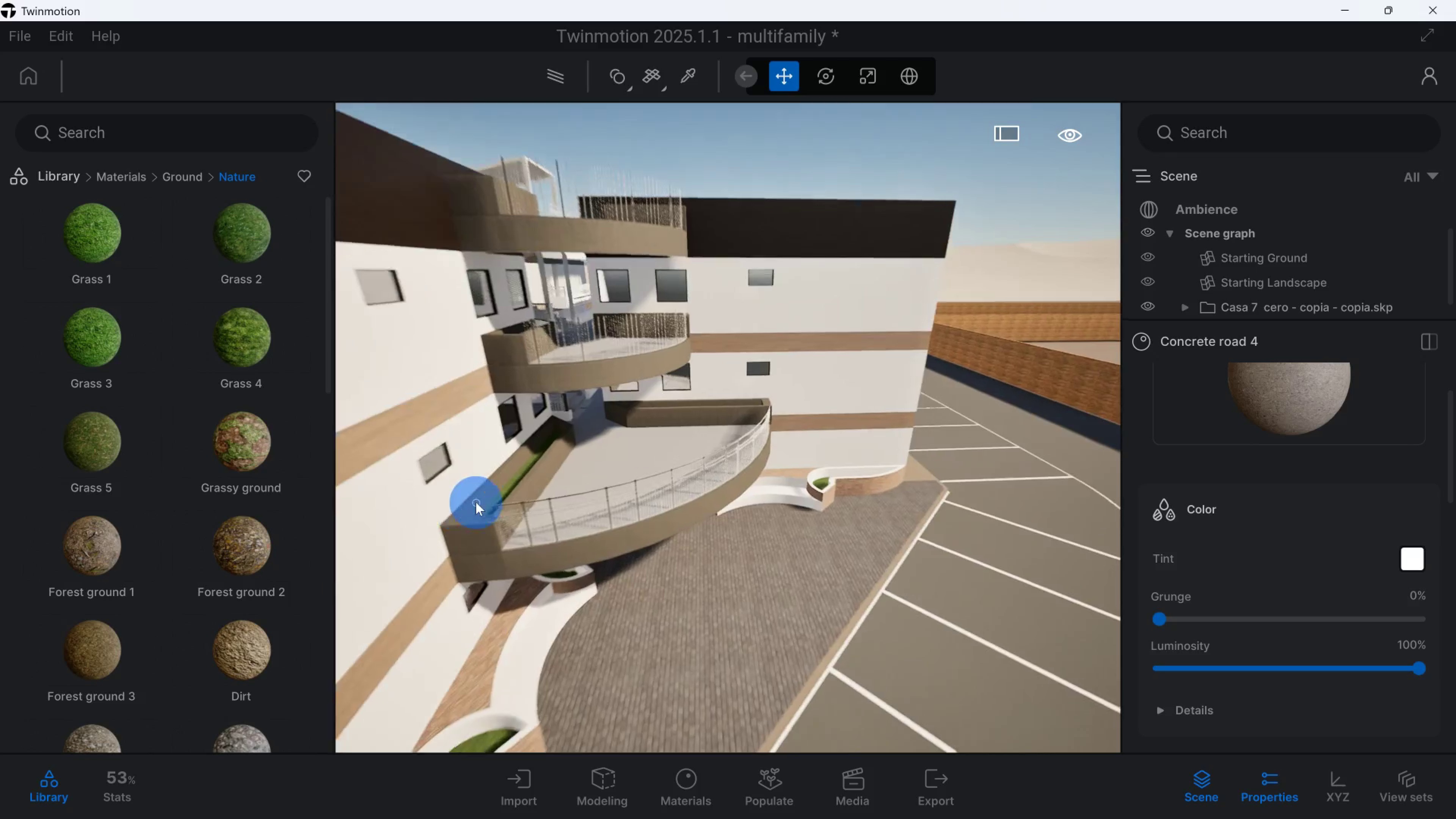 
hold_key(key=W, duration=0.76)
 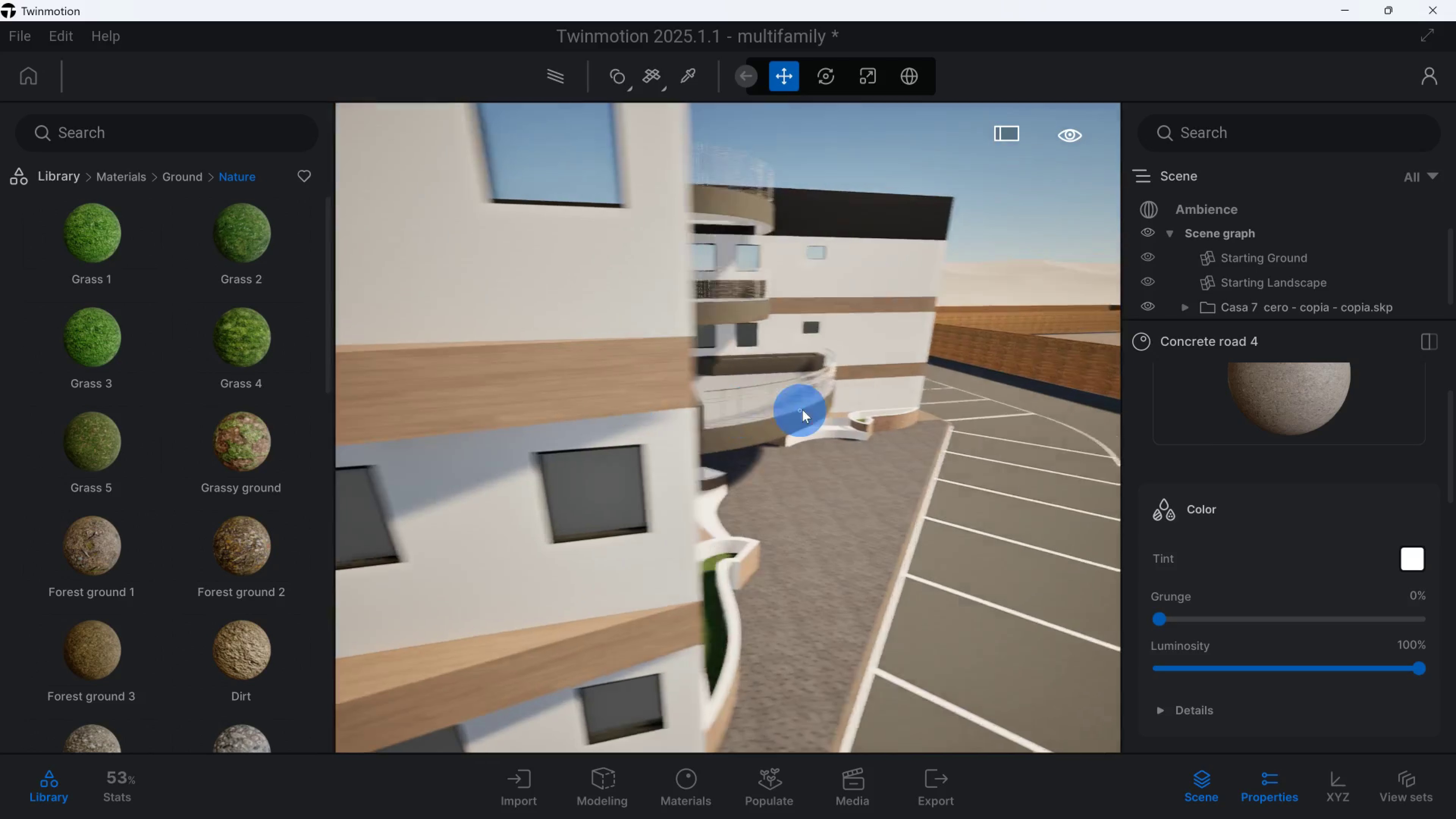 
hold_key(key=Q, duration=0.51)
 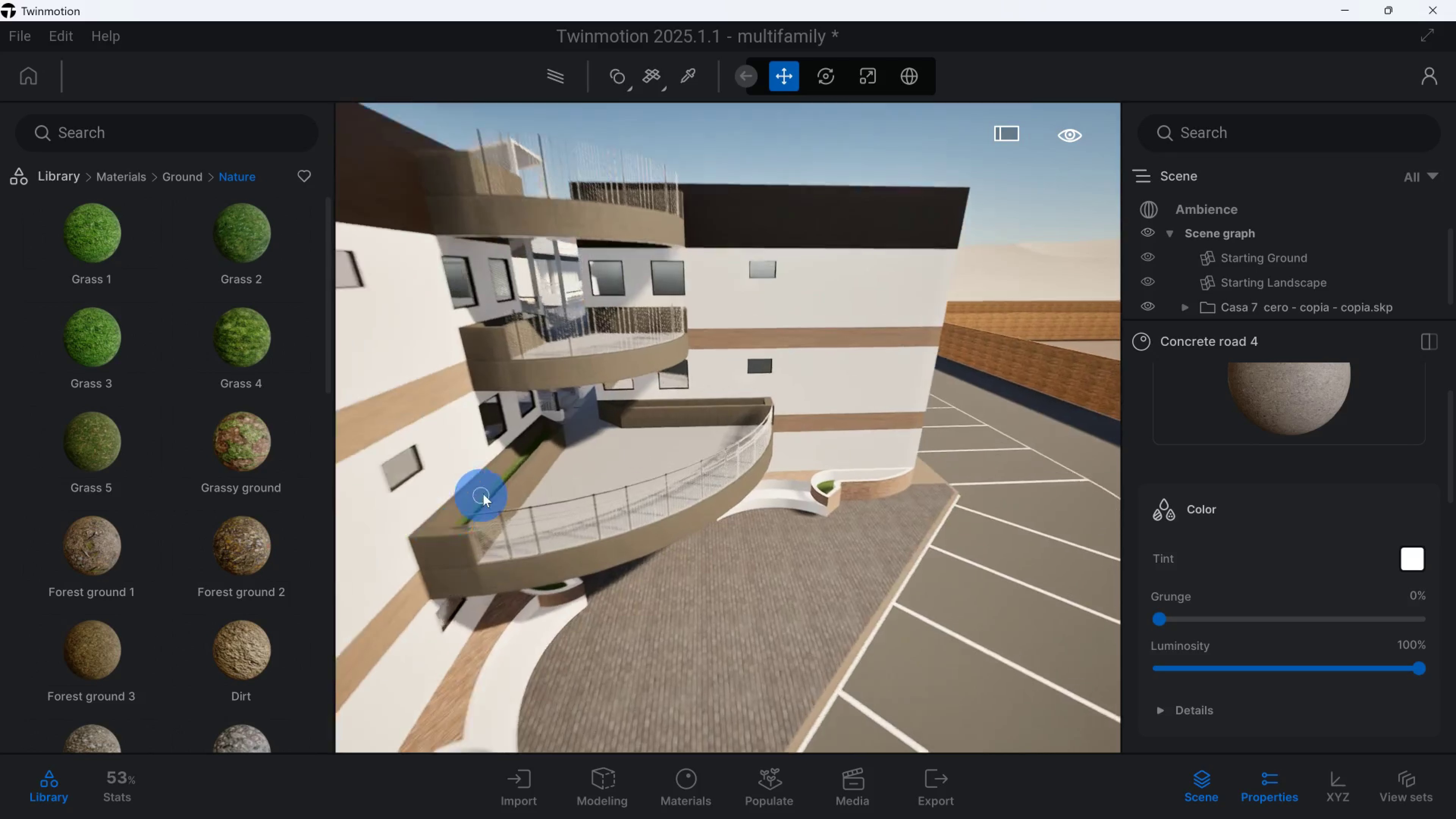 
hold_key(key=W, duration=3.83)
 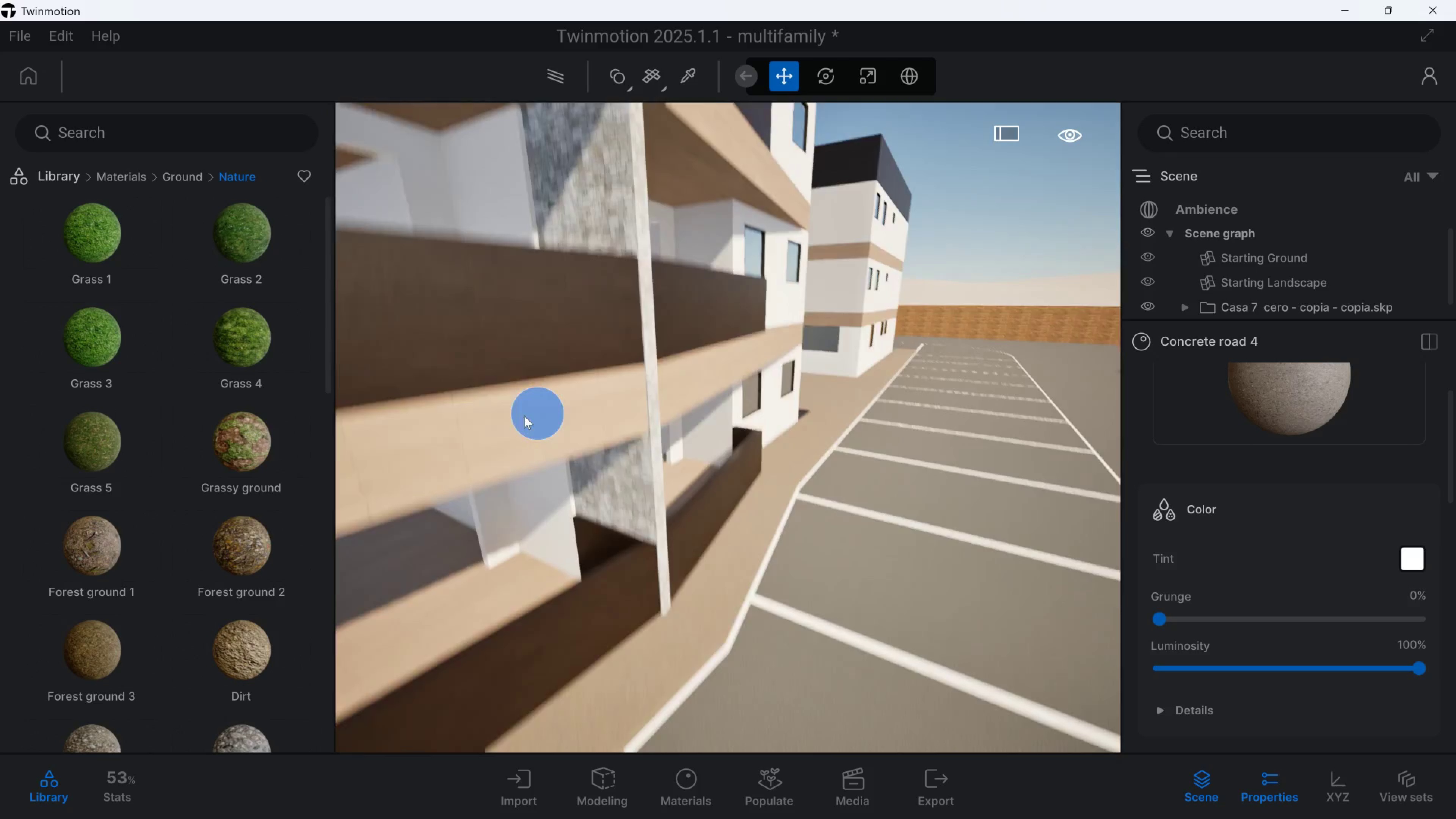 
hold_key(key=D, duration=1.5)
 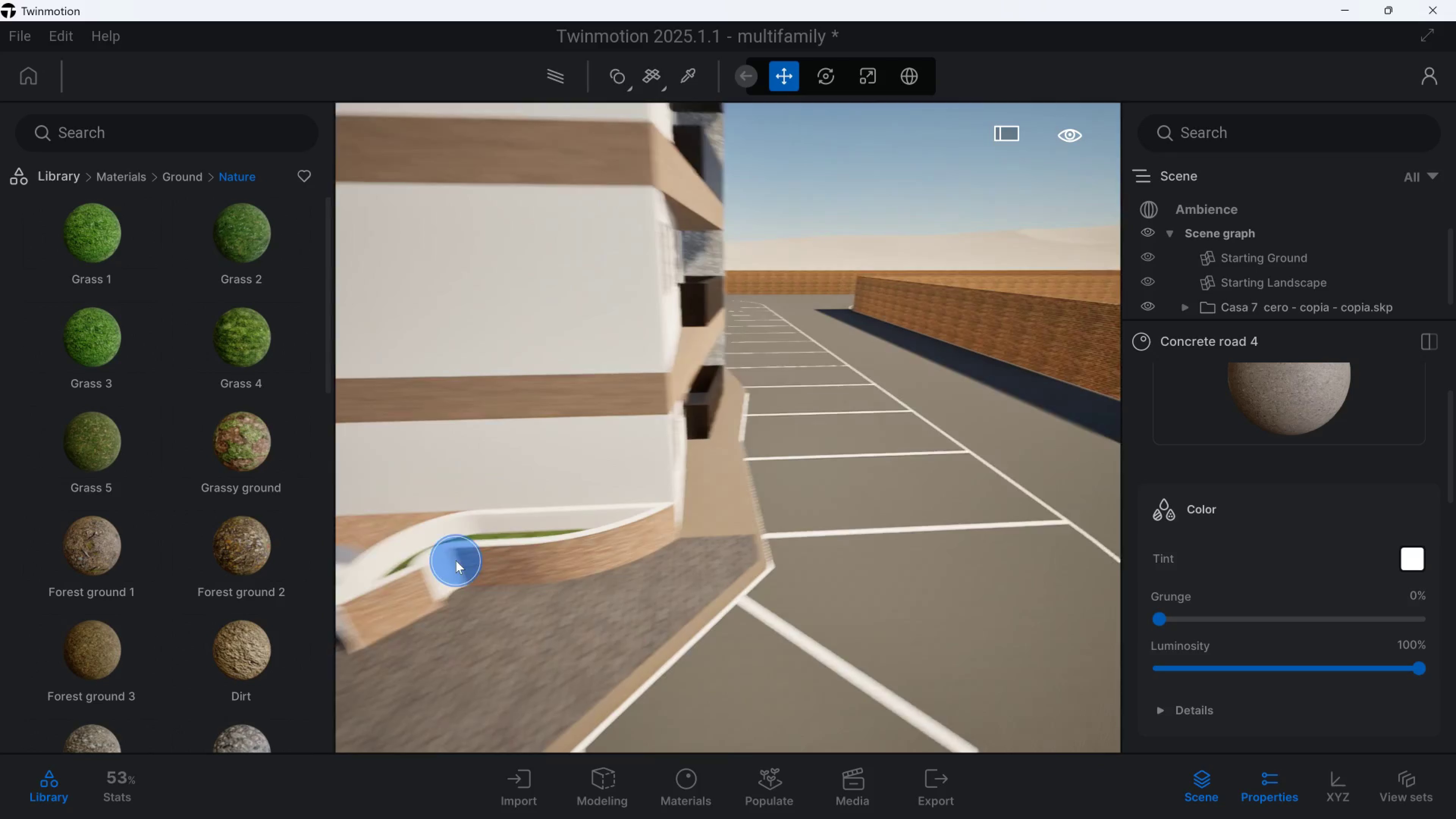 
type(dddddddq)
 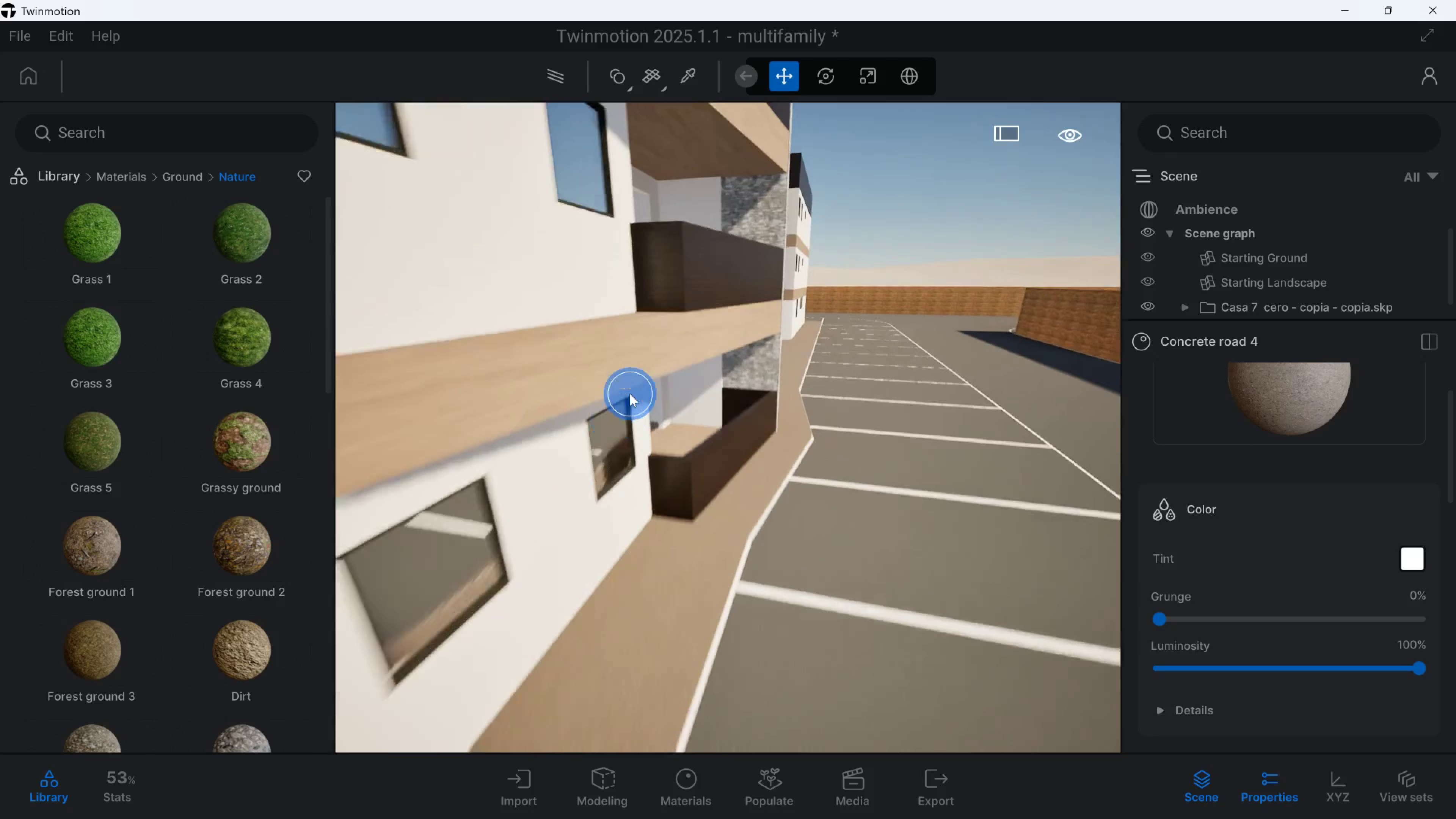 
hold_key(key=D, duration=0.55)
 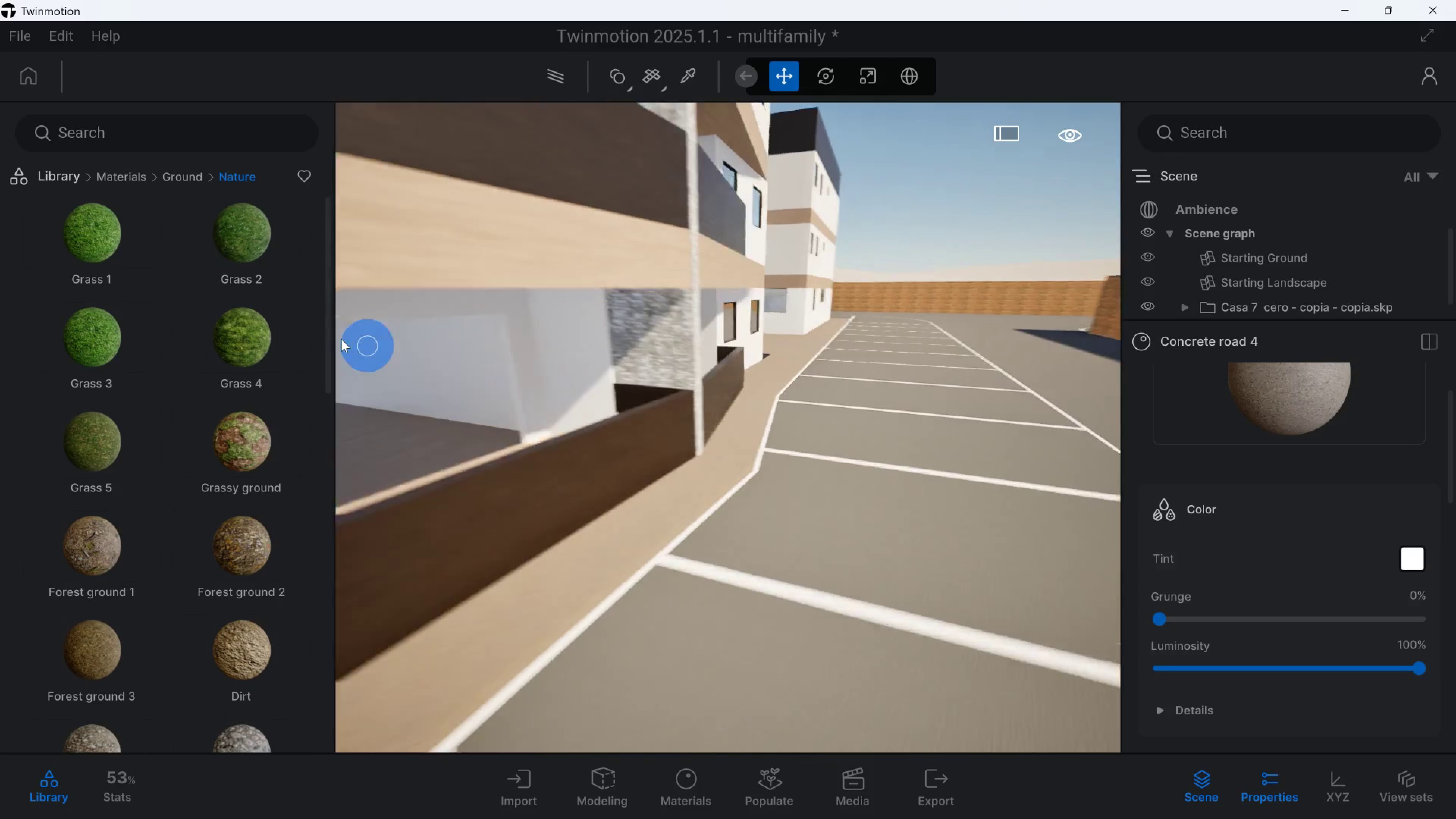 
hold_key(key=Q, duration=0.74)
 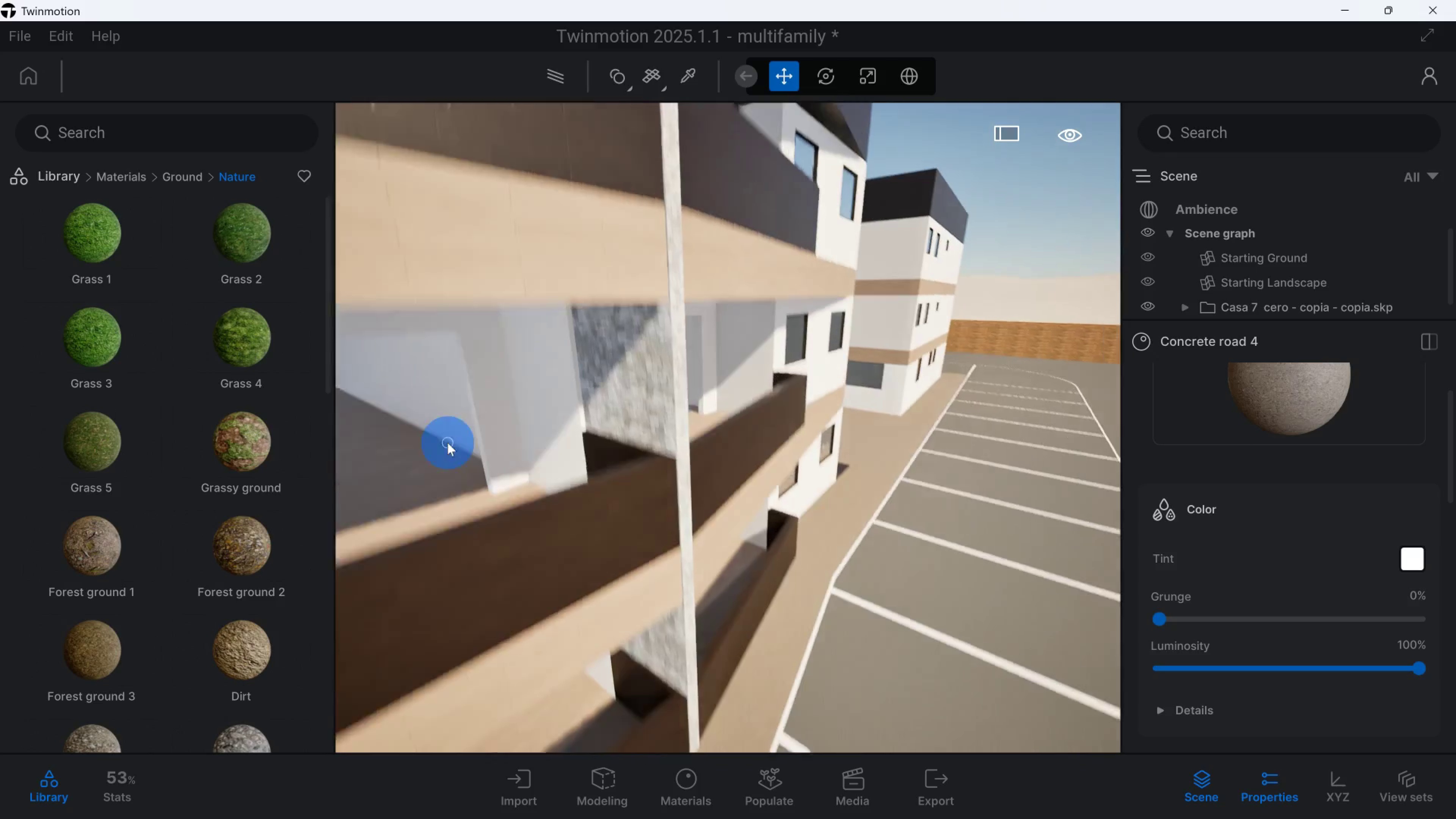 
hold_key(key=D, duration=2.22)
 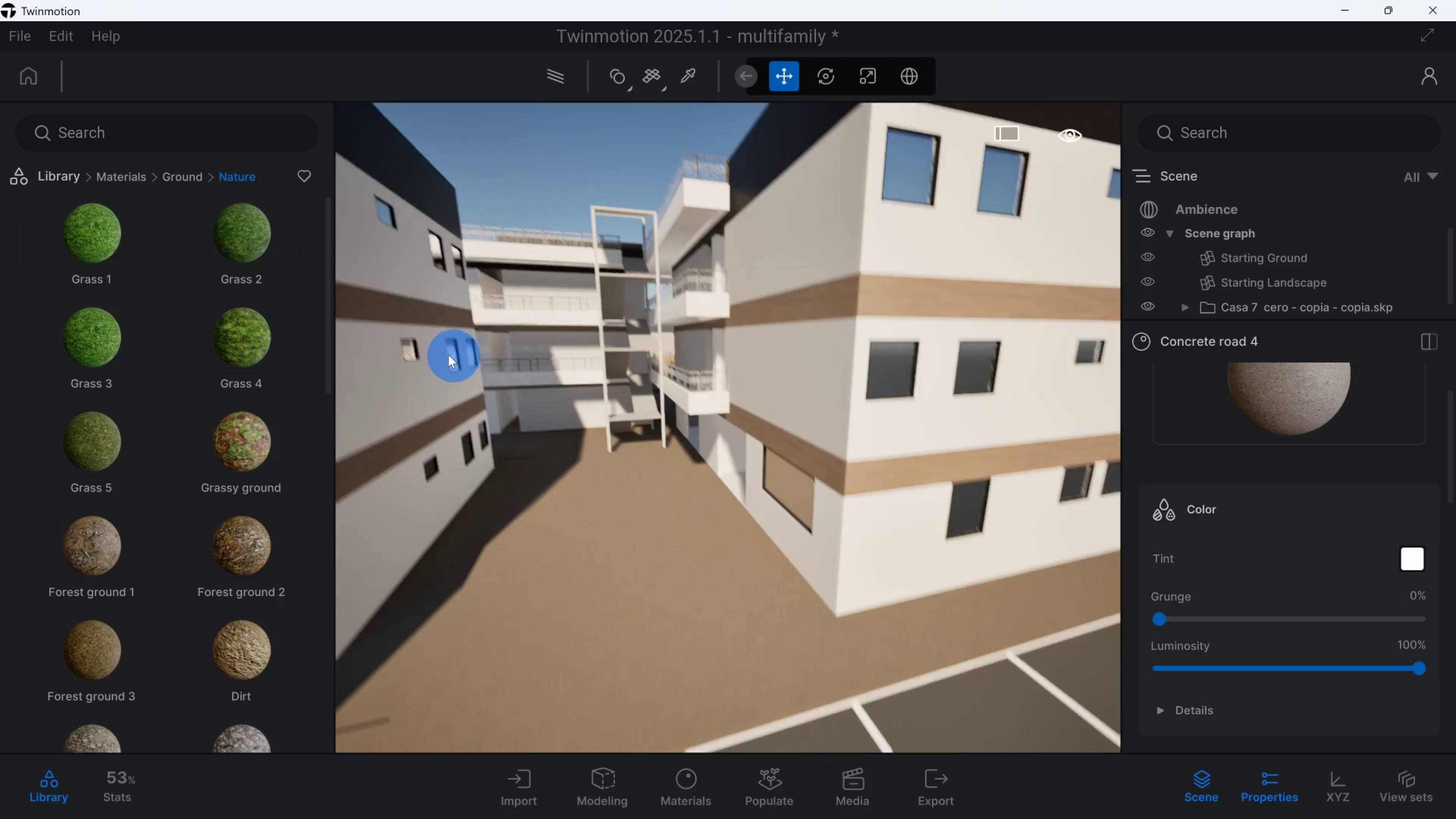 
hold_key(key=W, duration=1.52)
 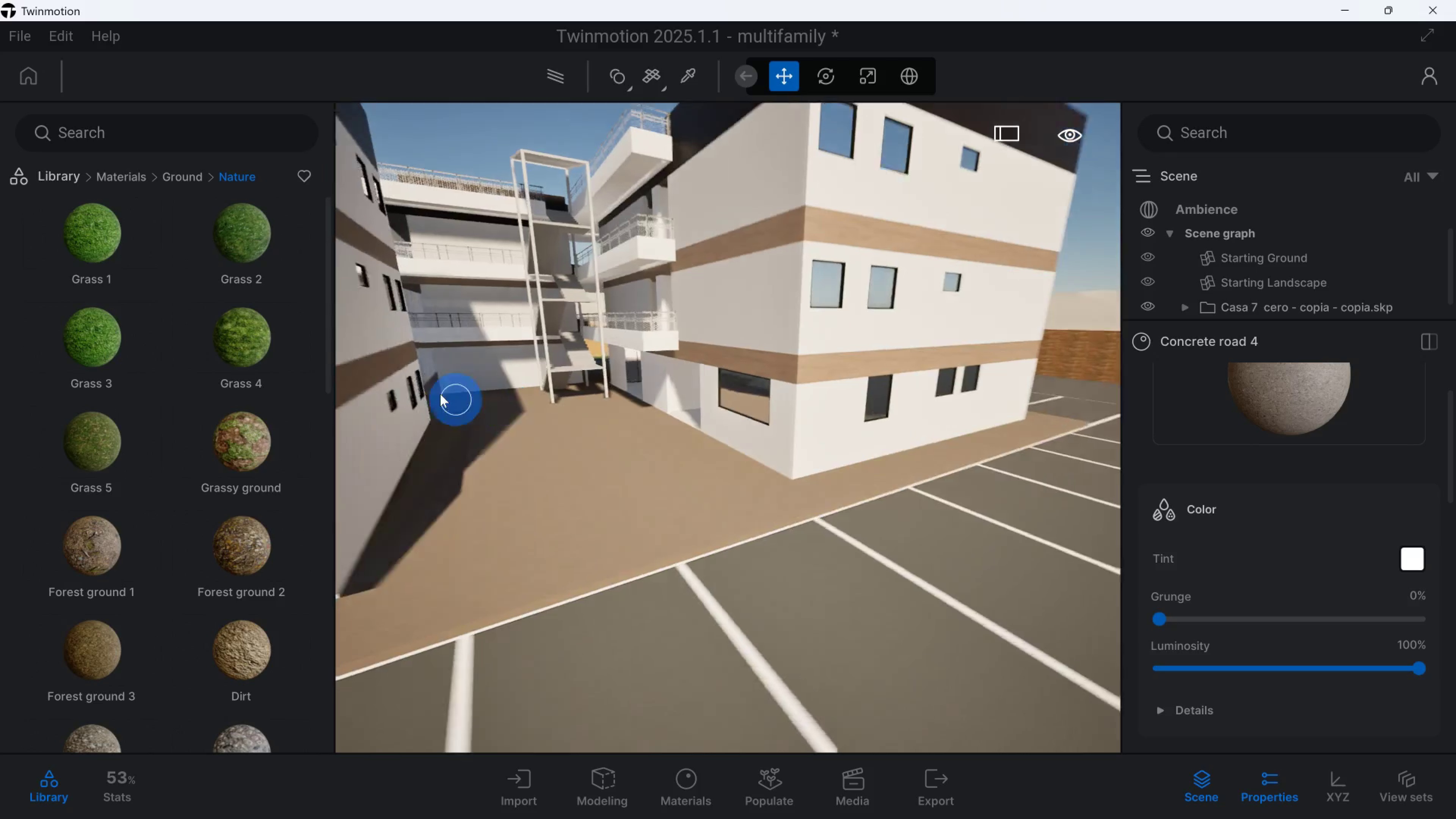 
hold_key(key=Q, duration=0.55)
 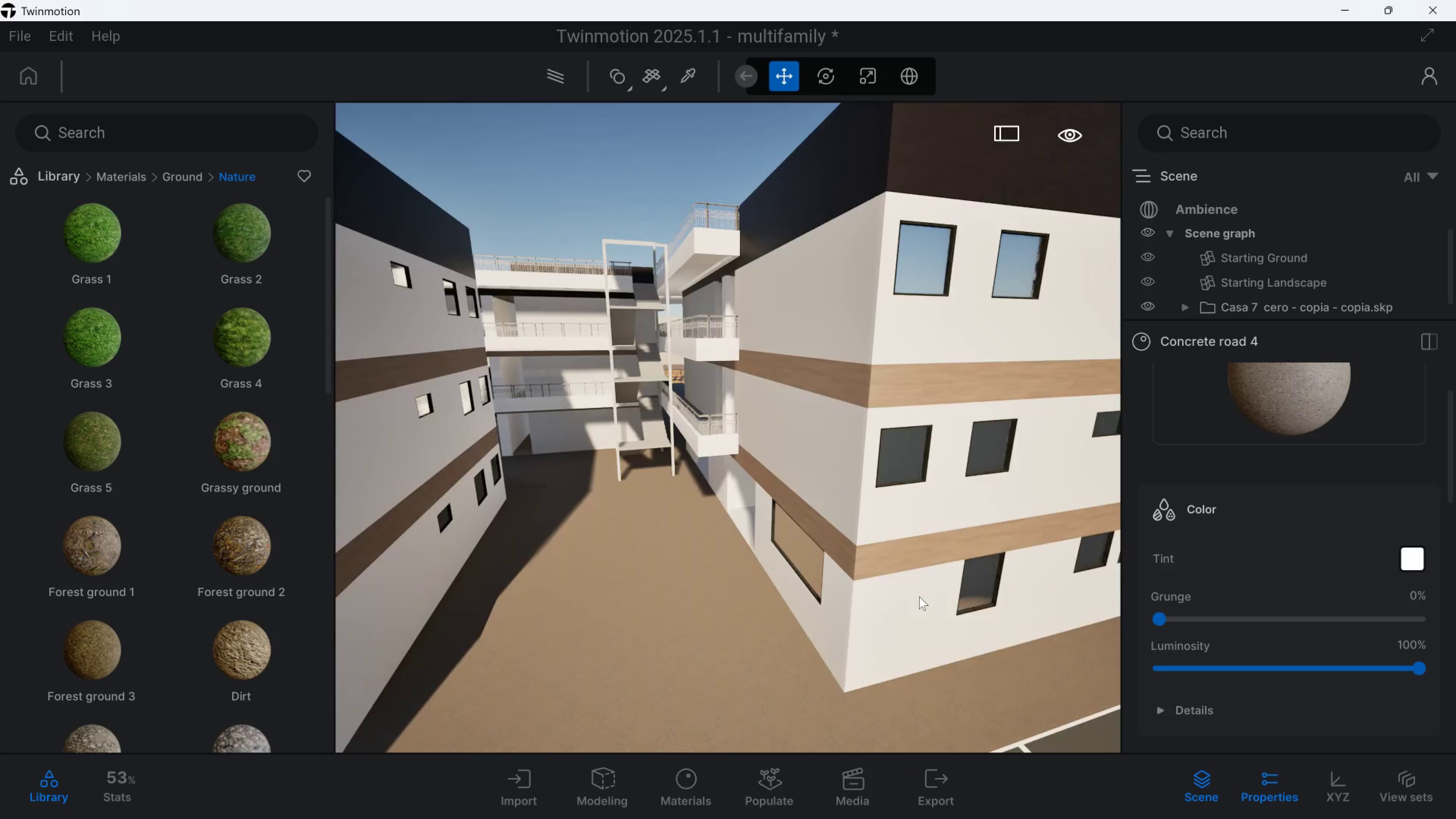 
hold_key(key=W, duration=1.96)
 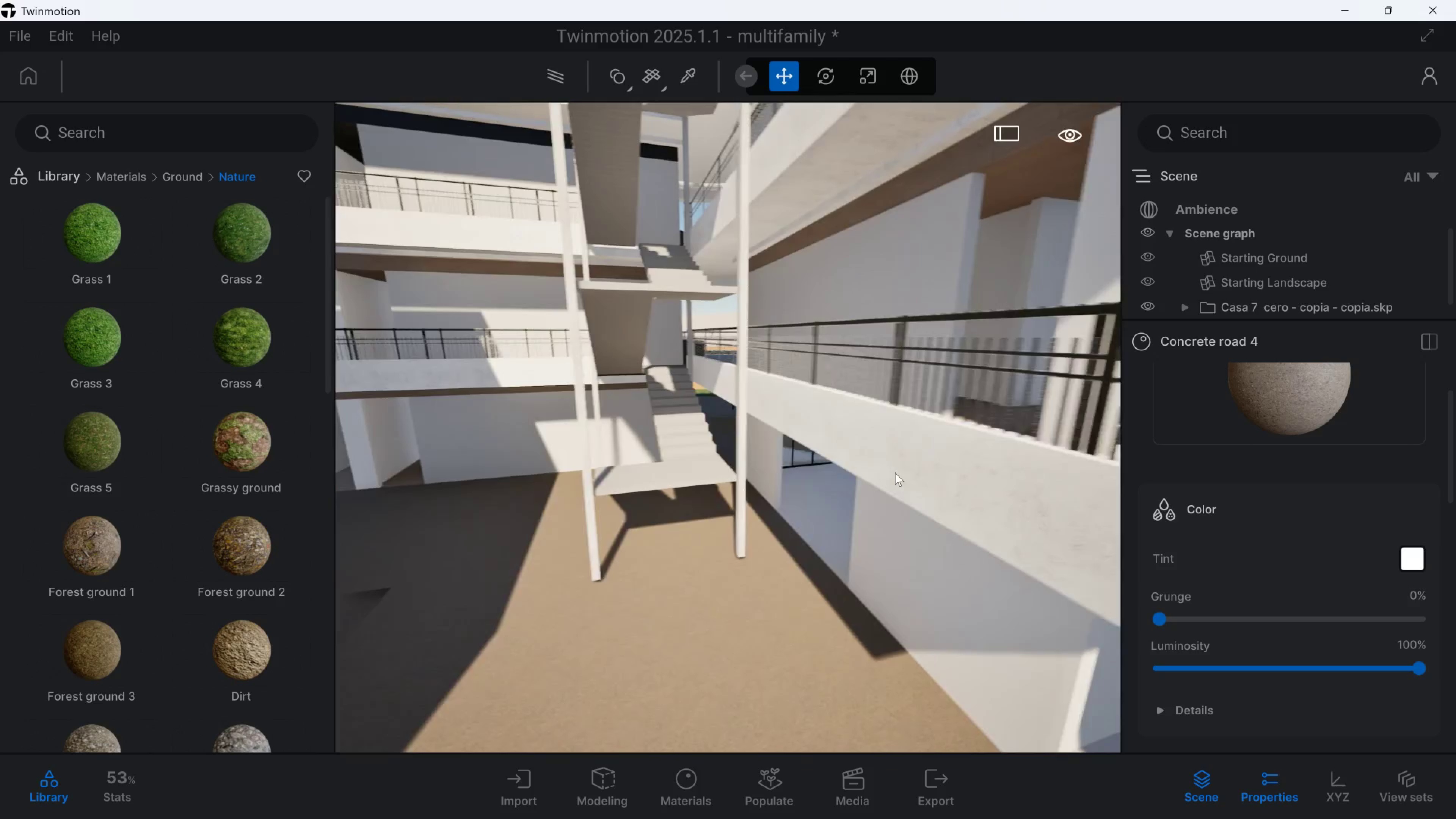 
hold_key(key=A, duration=0.42)
 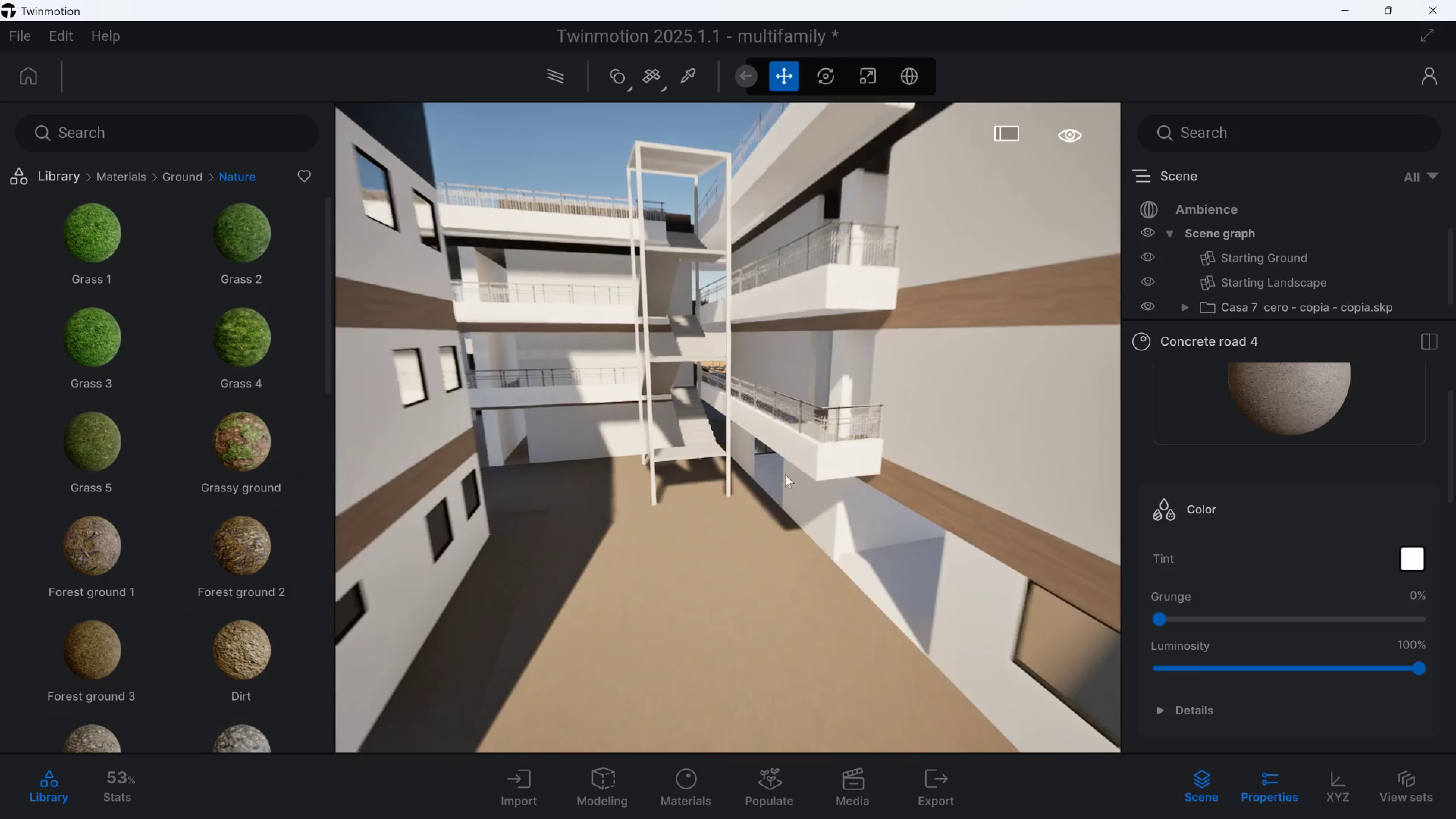 
type(addqsedww)
 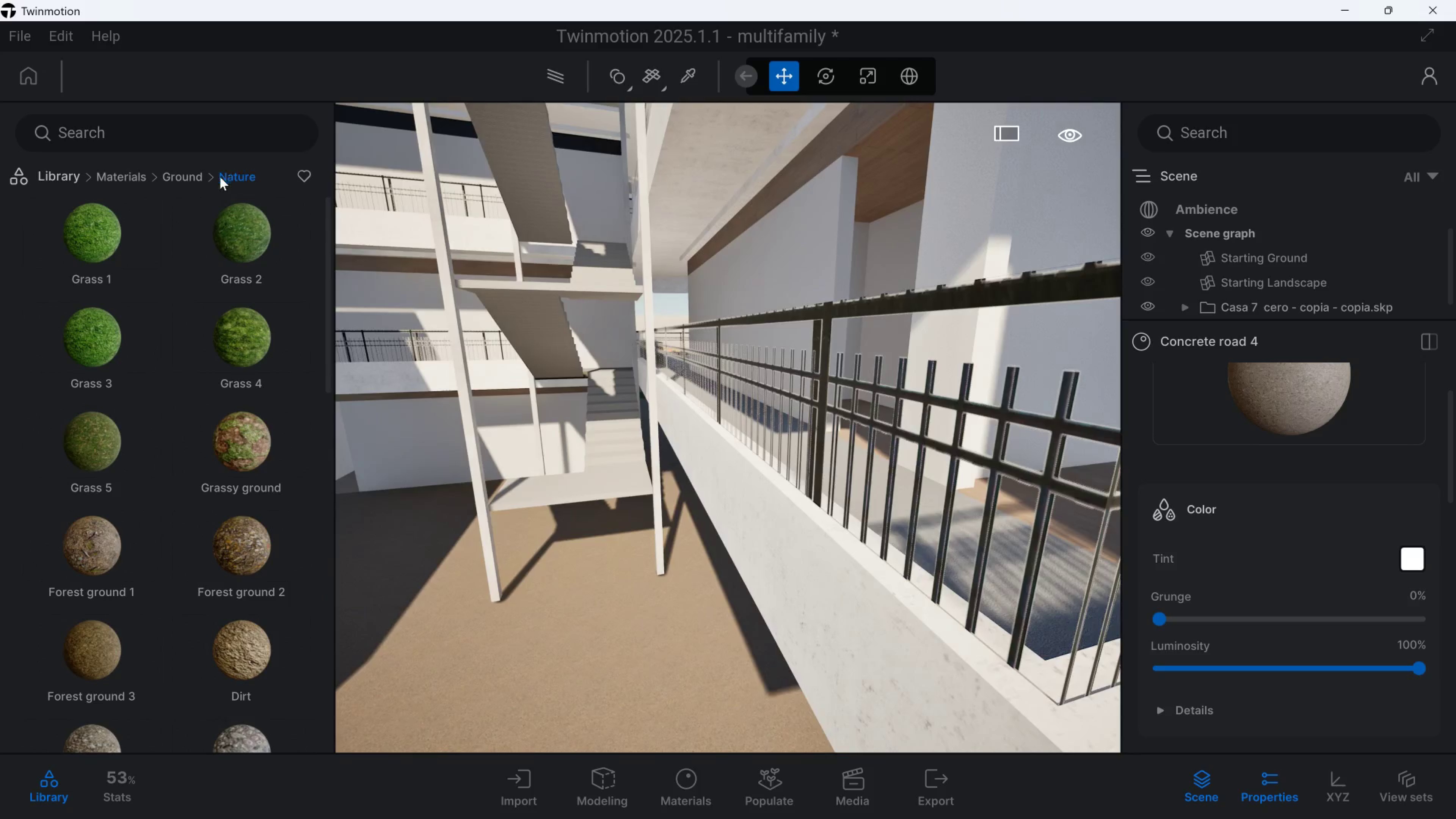 
left_click([96, 172])
 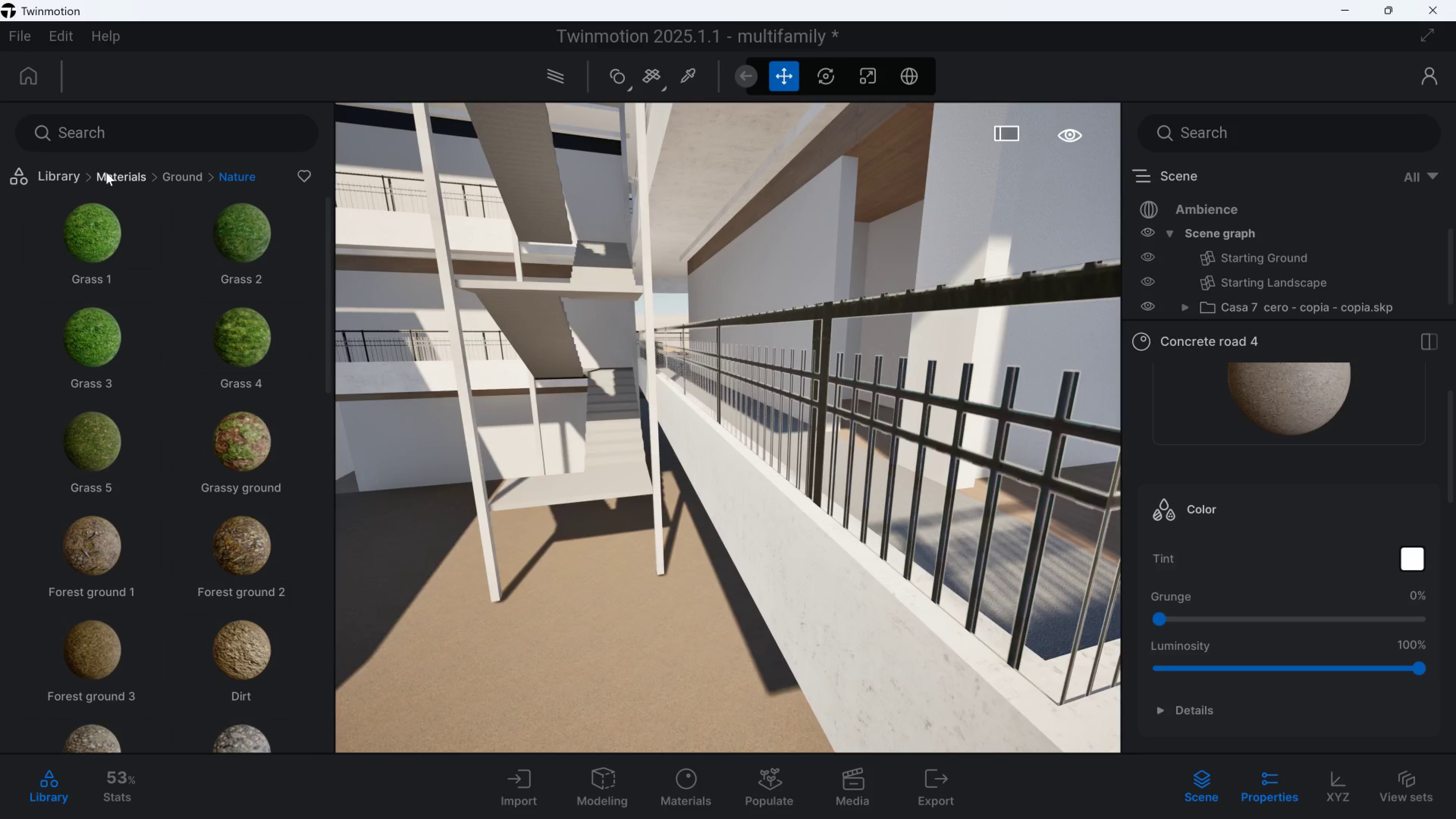 
left_click([106, 172])
 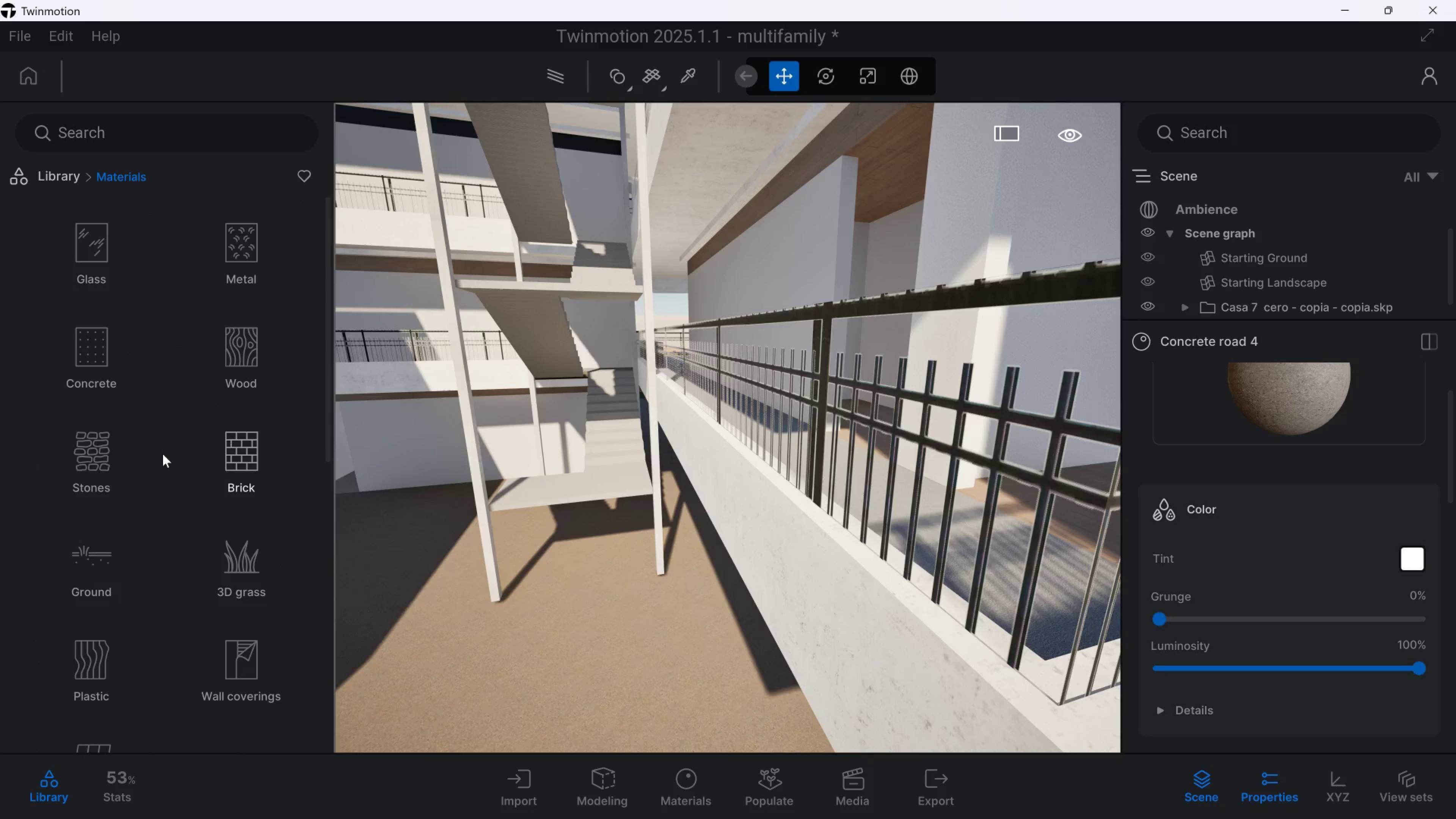 
scroll: coordinate [193, 482], scroll_direction: down, amount: 4.0
 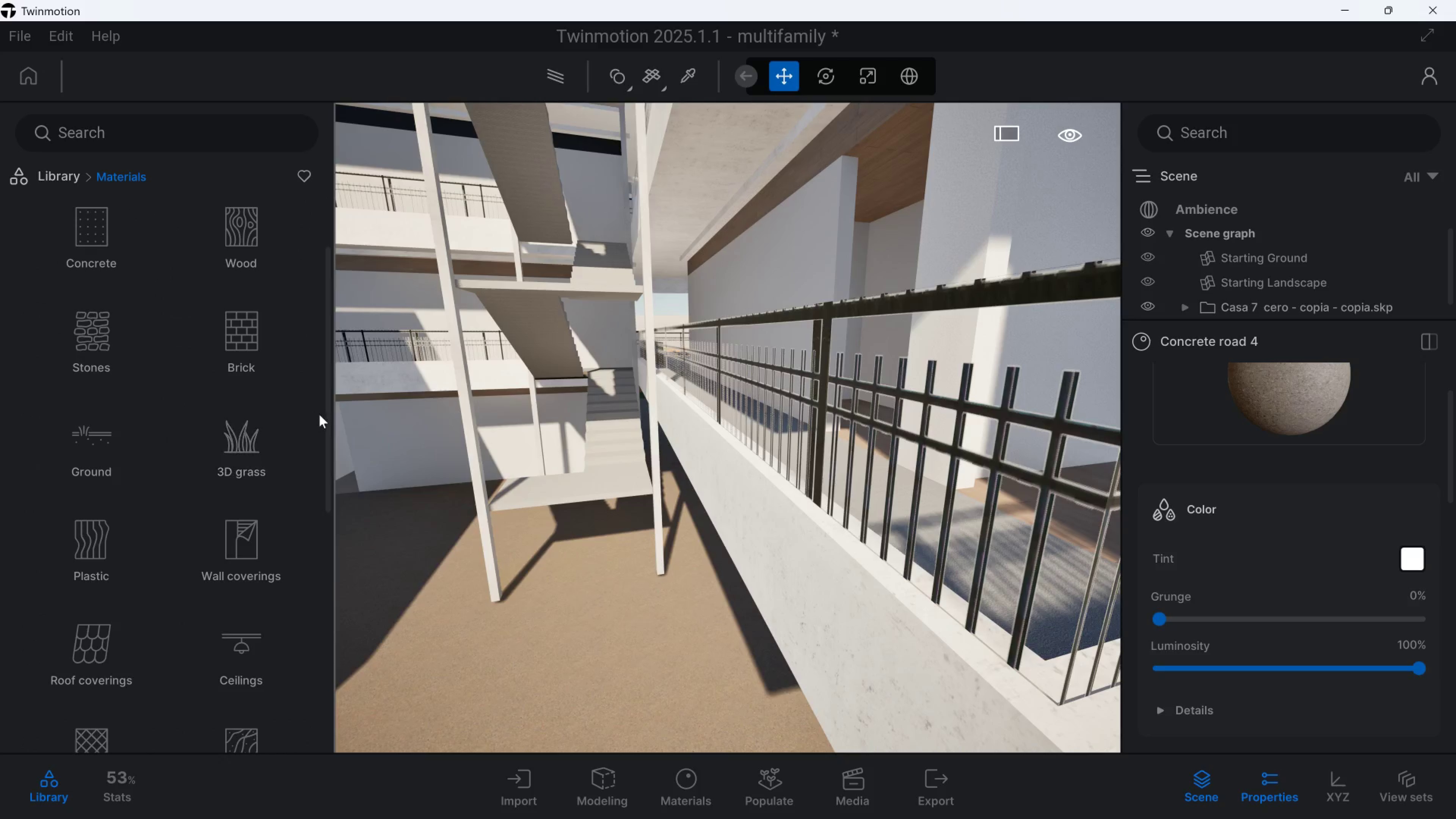 
left_click_drag(start_coordinate=[322, 414], to_coordinate=[302, 505])
 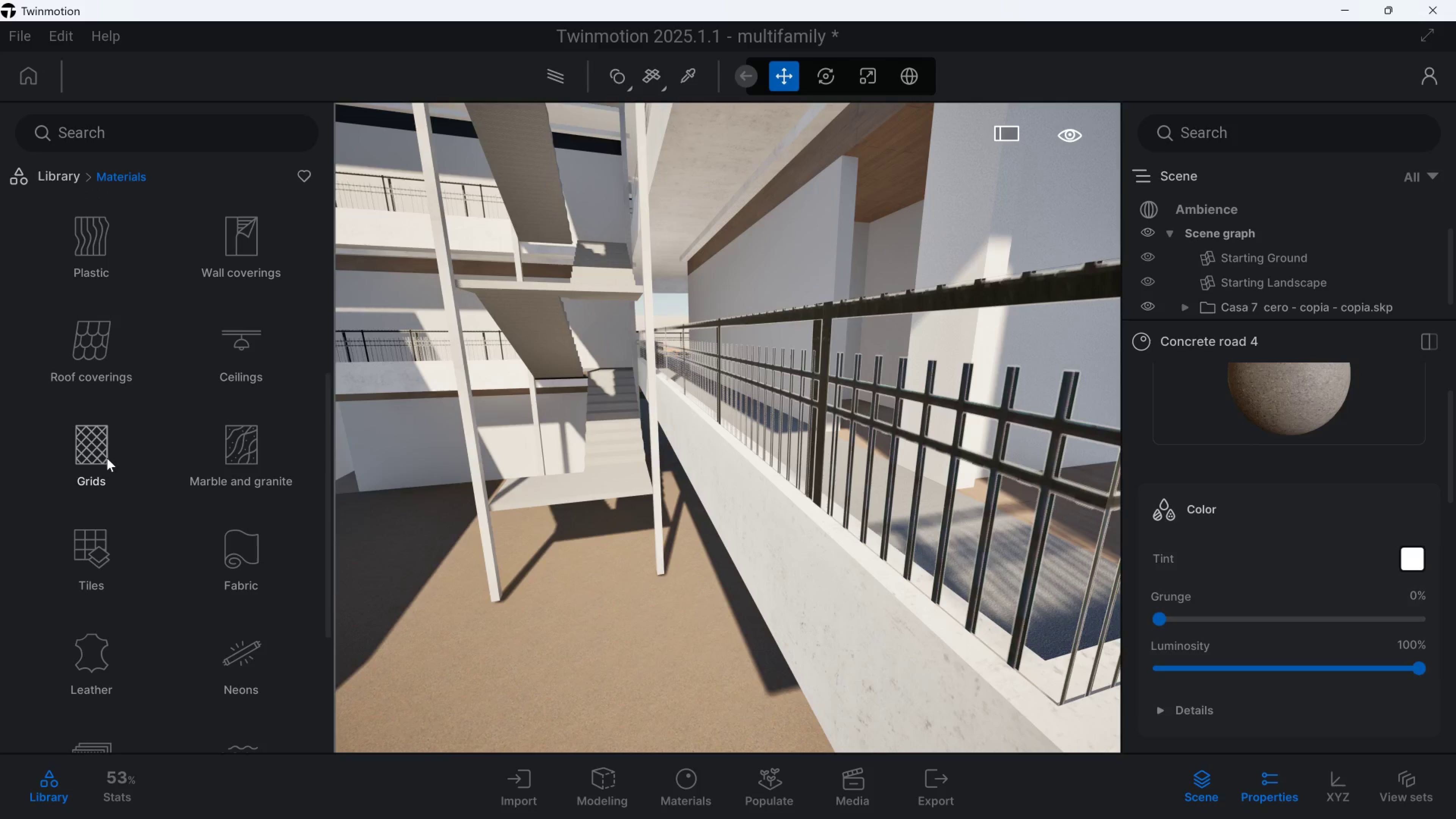 
left_click([107, 452])
 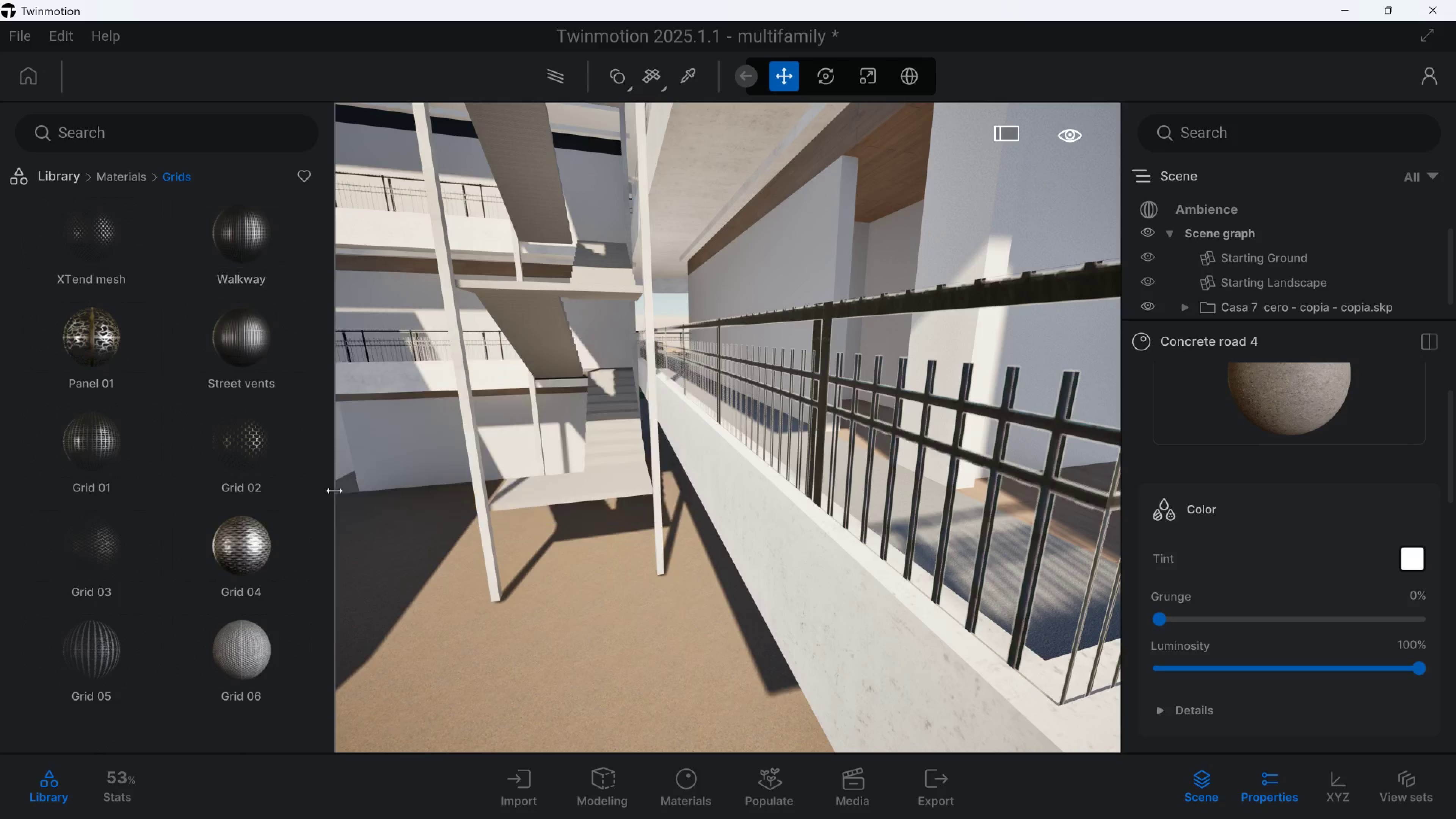 
scroll: coordinate [180, 632], scroll_direction: down, amount: 4.0
 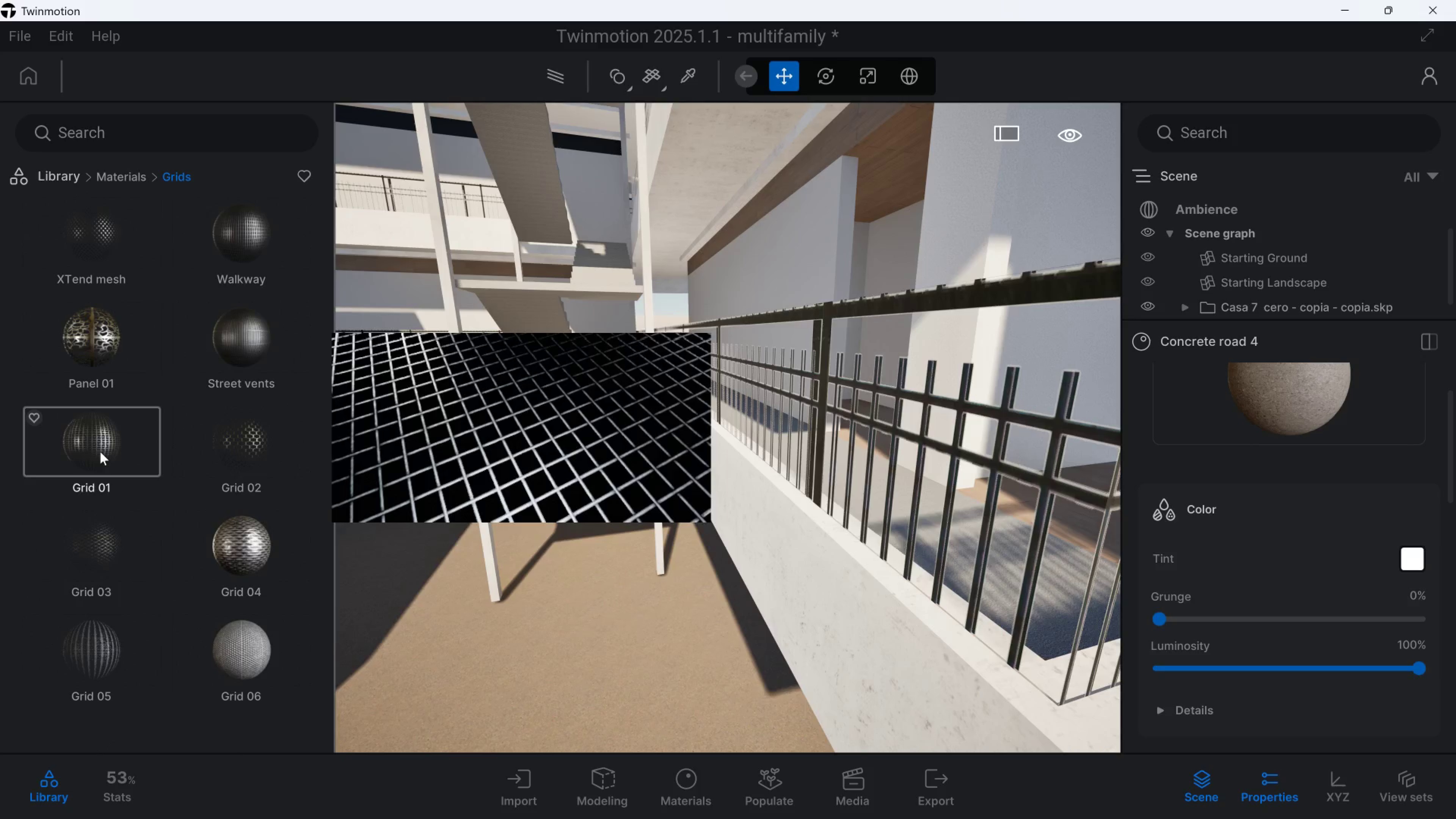 
scroll: coordinate [89, 356], scroll_direction: up, amount: 1.0
 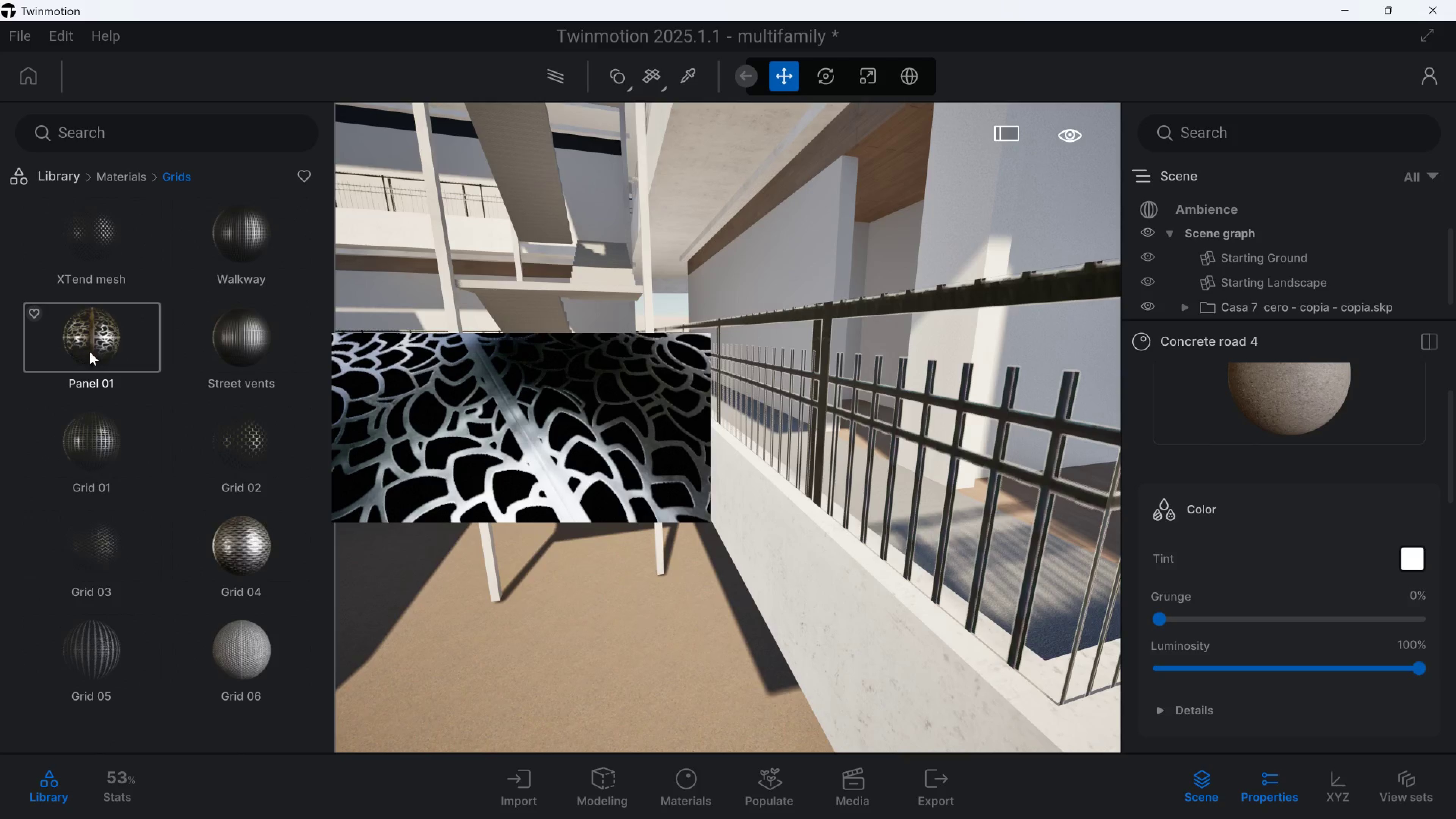 
left_click_drag(start_coordinate=[91, 344], to_coordinate=[956, 409])
 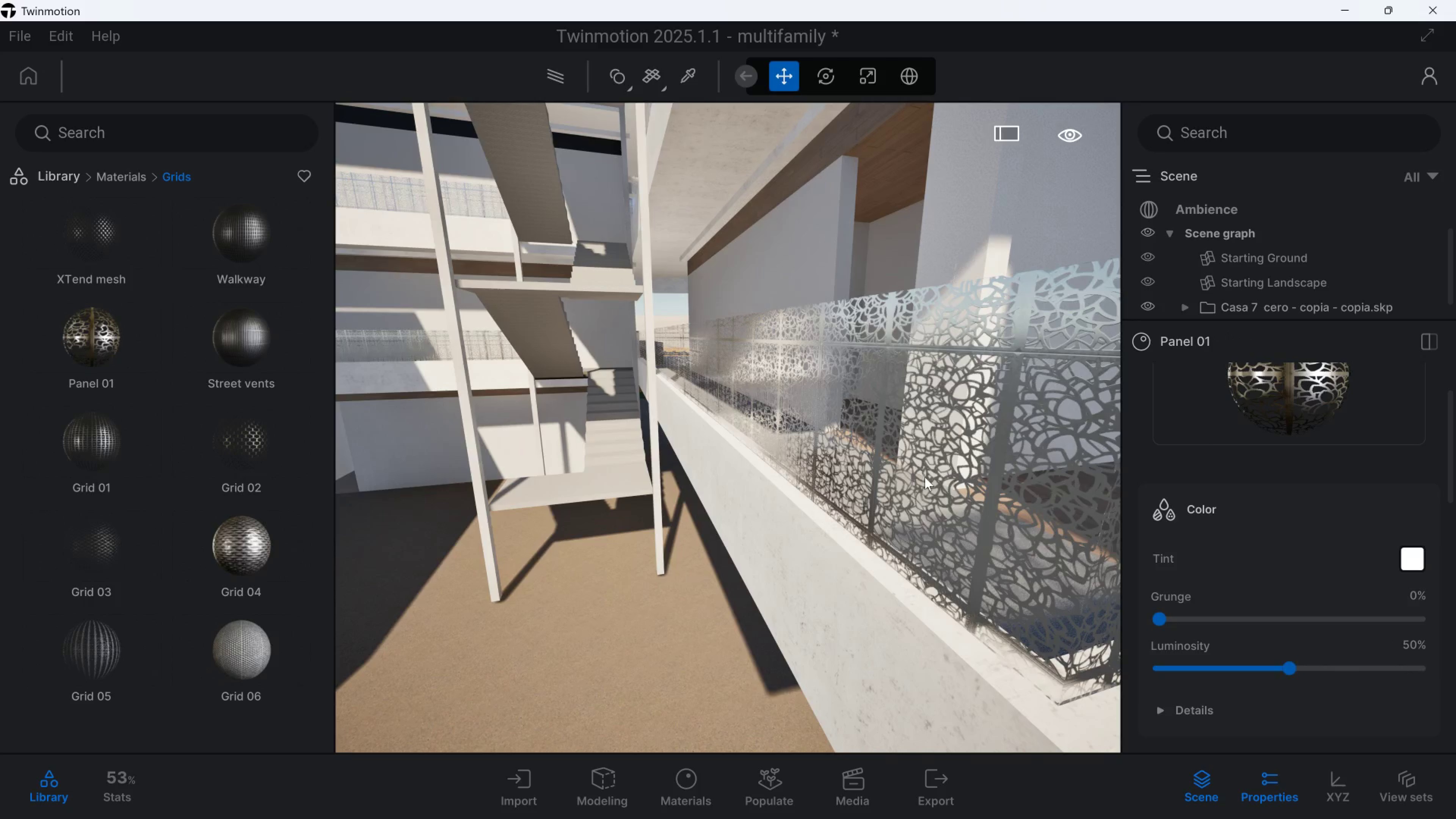 
scroll: coordinate [906, 472], scroll_direction: down, amount: 2.0
 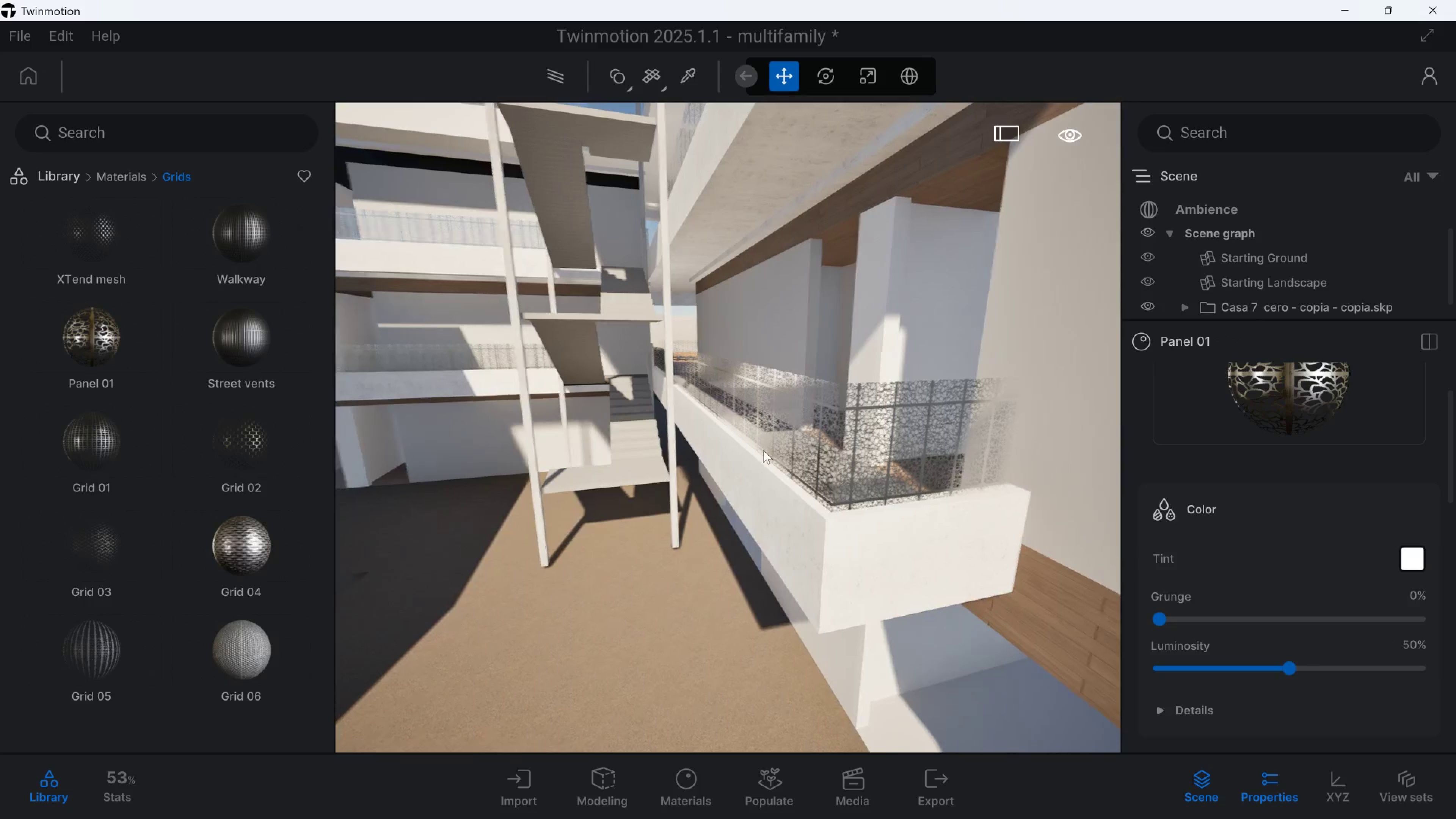 
type(ss)
 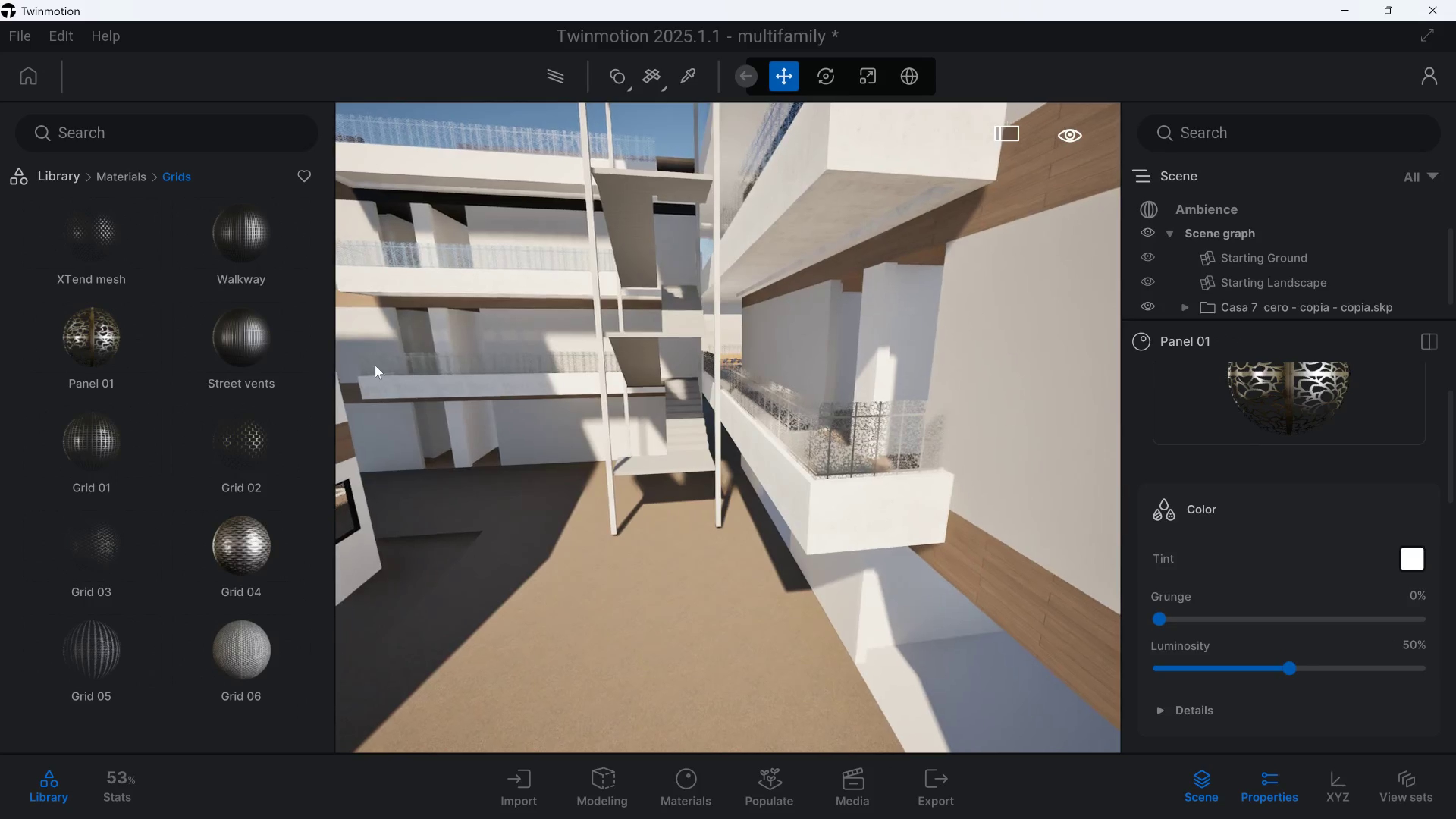 
scroll: coordinate [225, 323], scroll_direction: up, amount: 6.0
 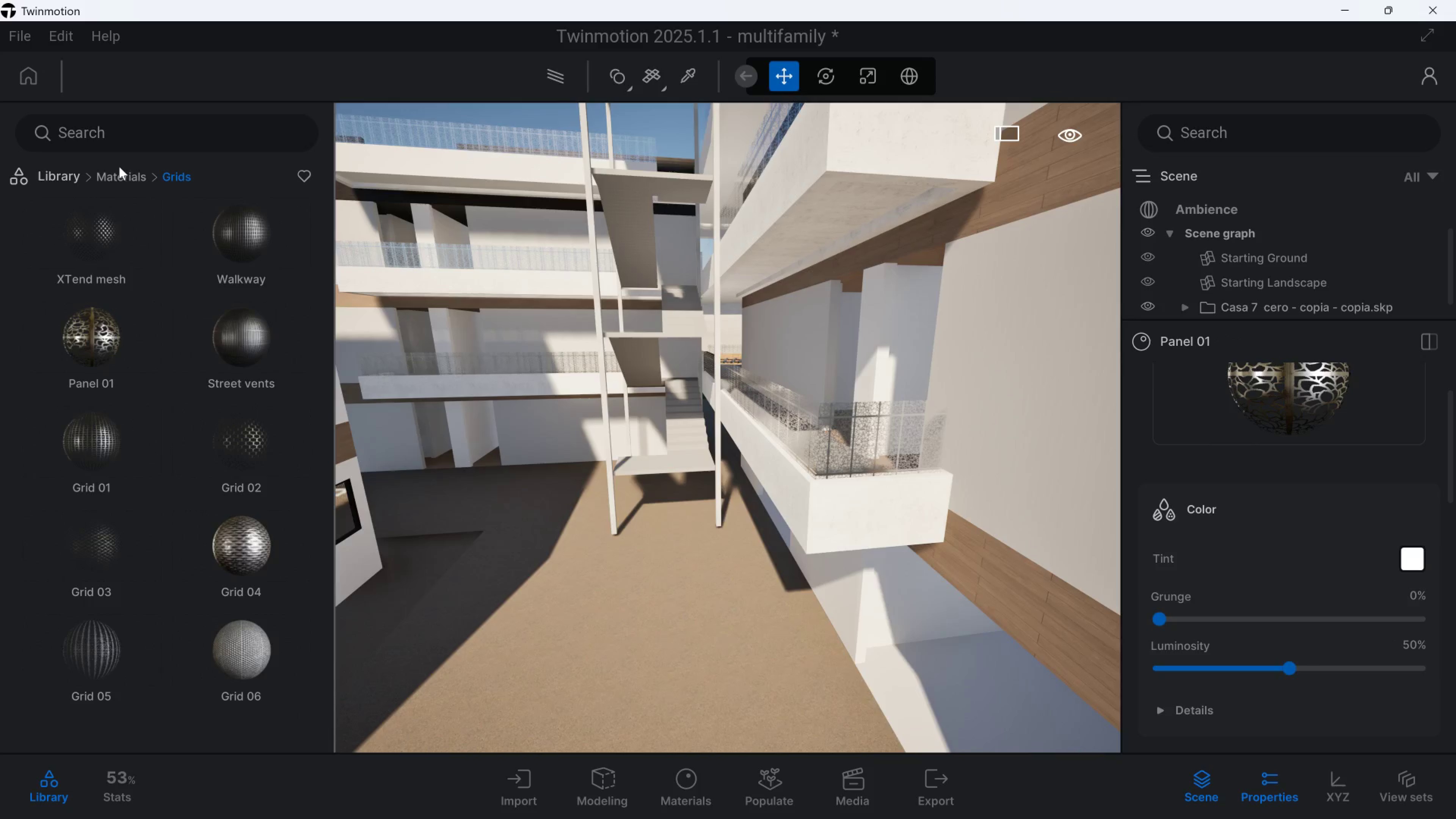 
left_click([116, 171])
 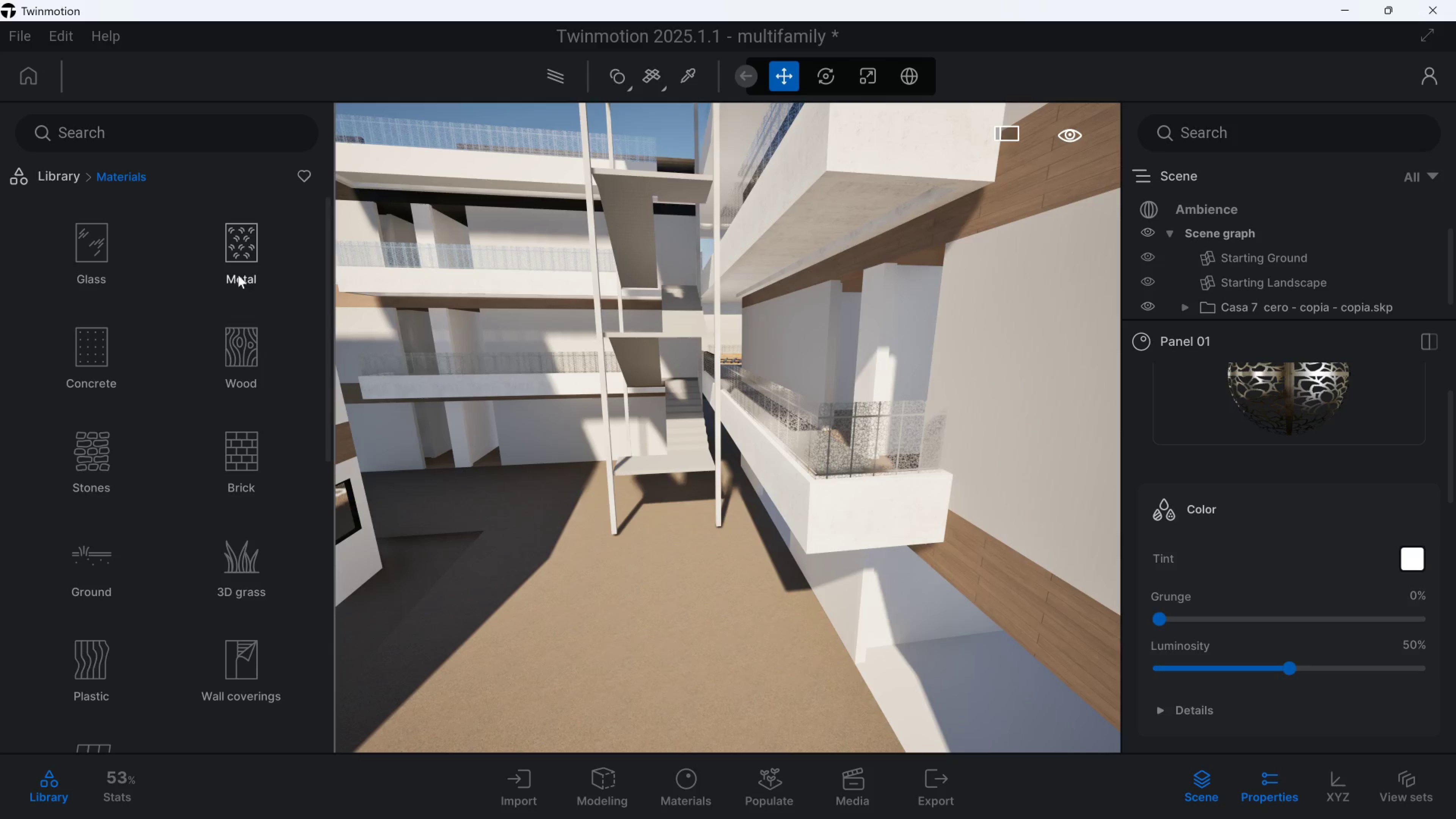 
scroll: coordinate [250, 438], scroll_direction: up, amount: 1.0
 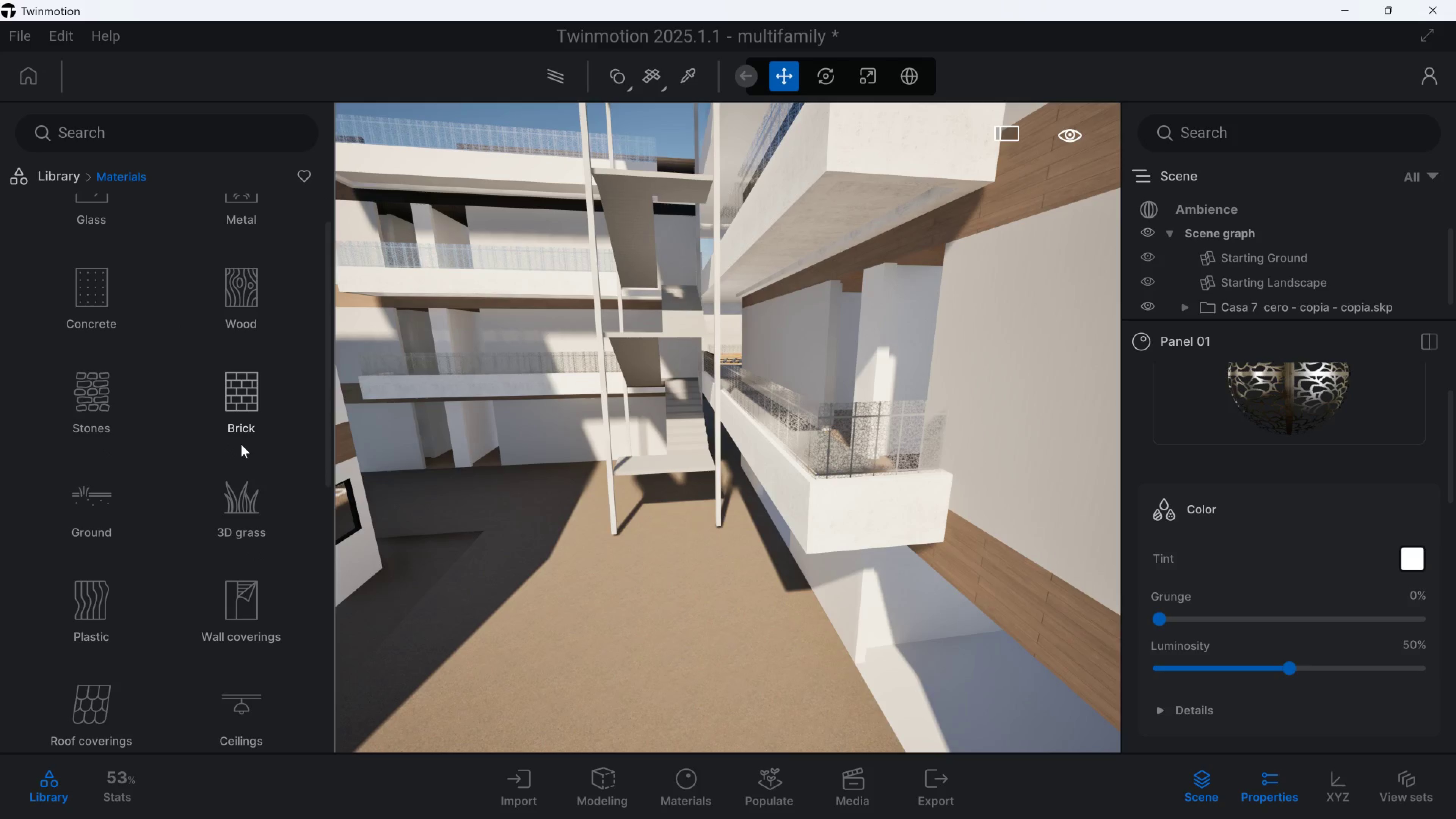 
scroll: coordinate [277, 455], scroll_direction: down, amount: 7.0
 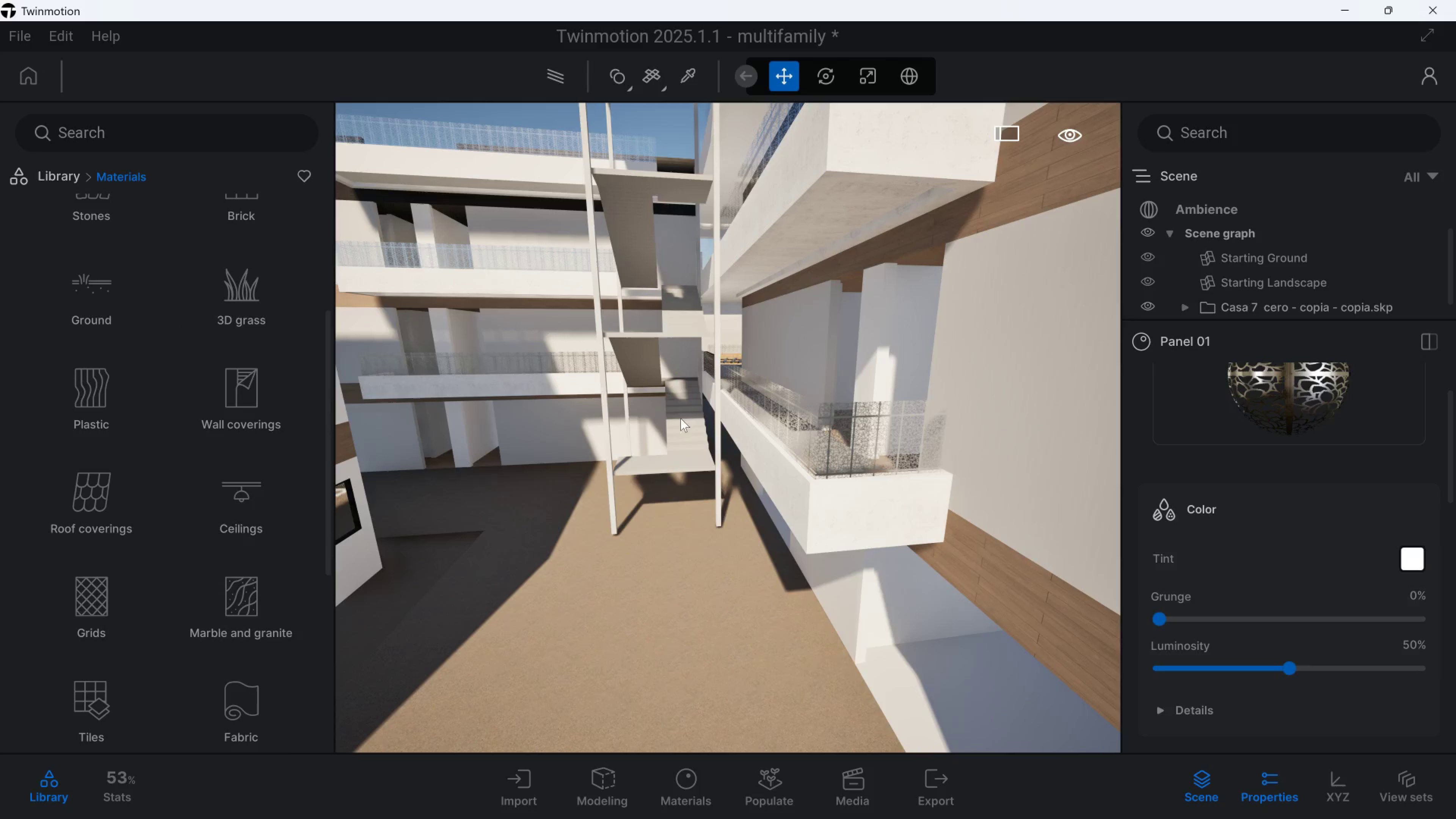 
hold_key(key=A, duration=0.59)
 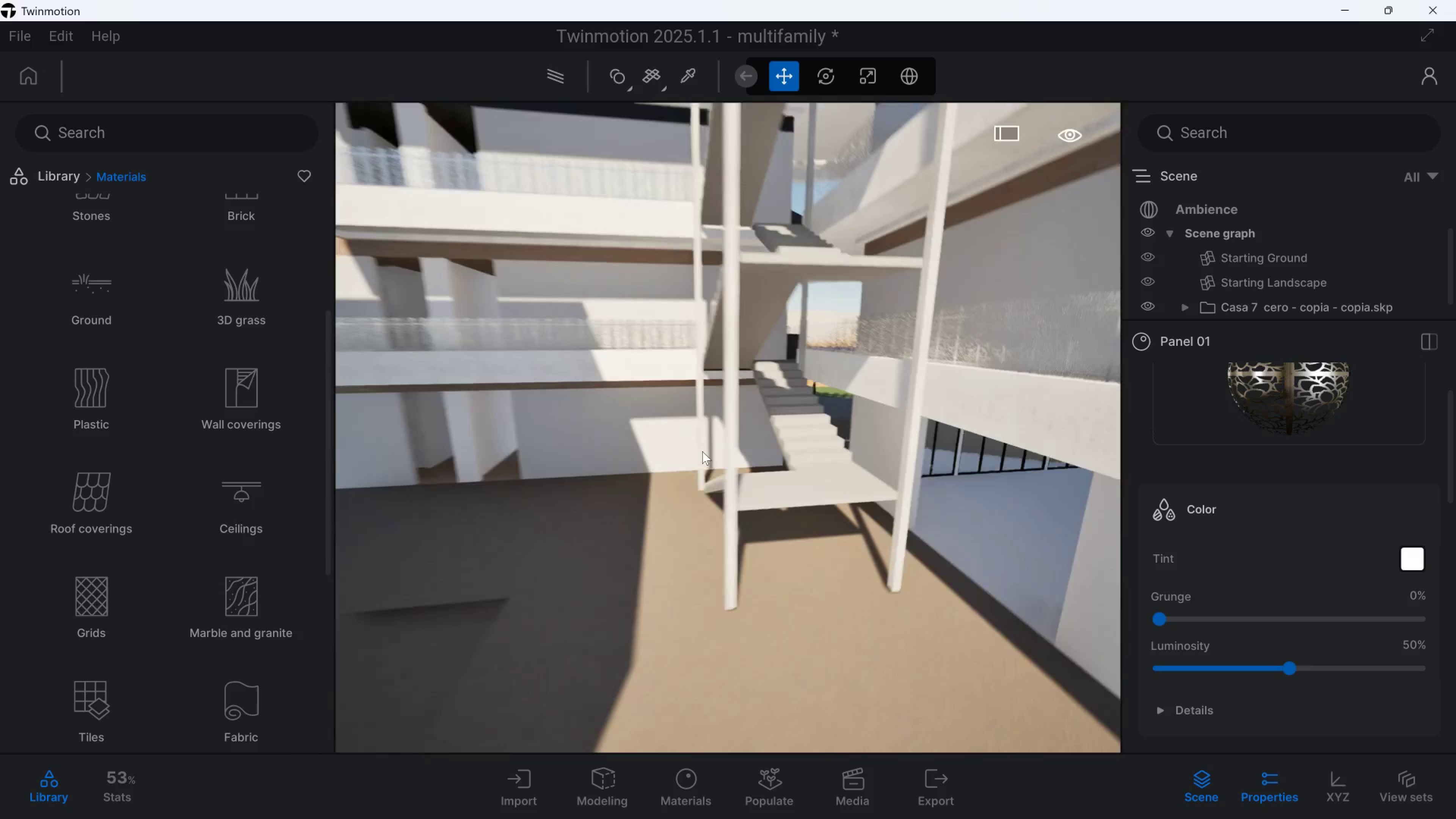 
hold_key(key=W, duration=1.15)
 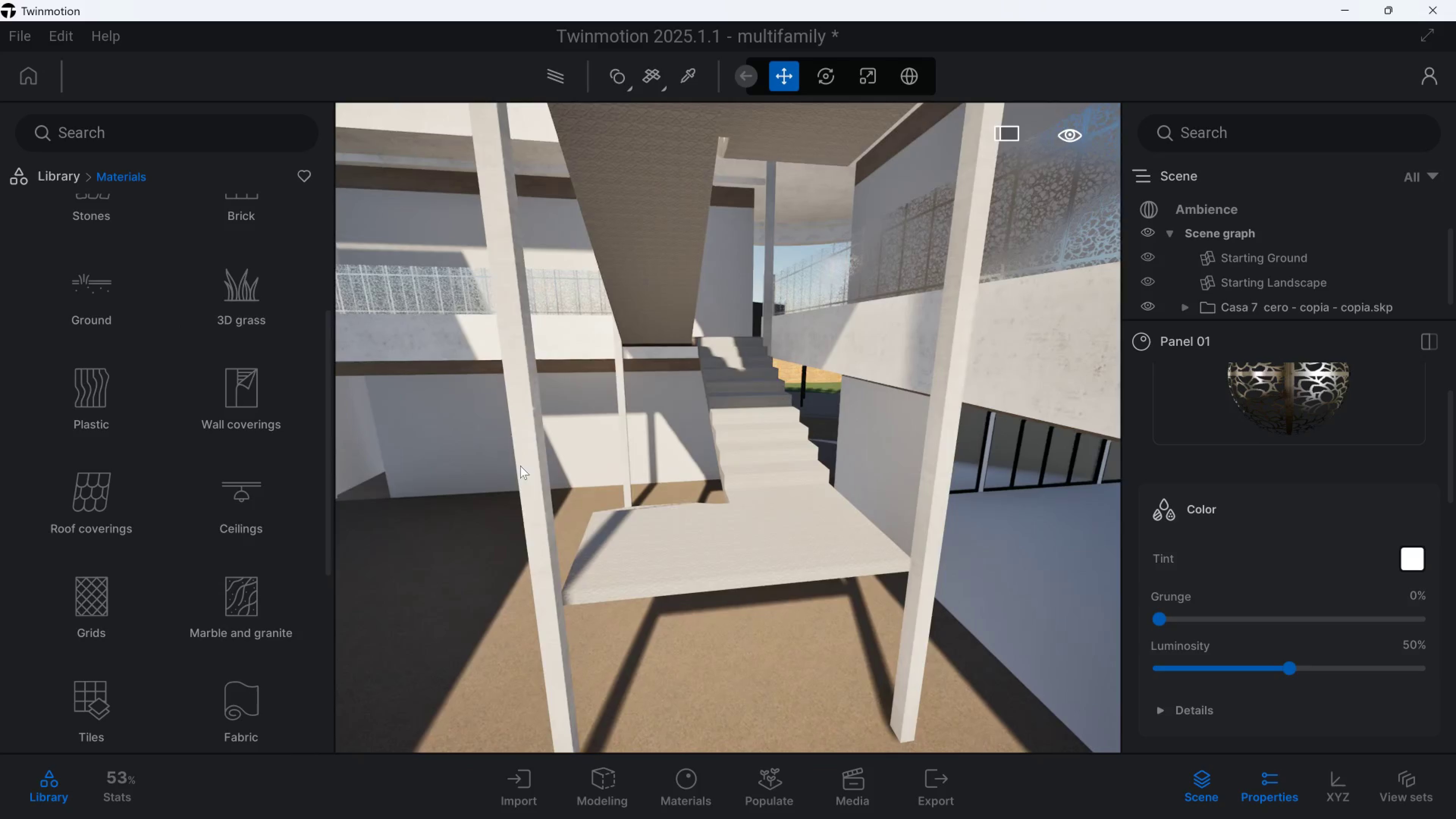 
hold_key(key=D, duration=0.32)
 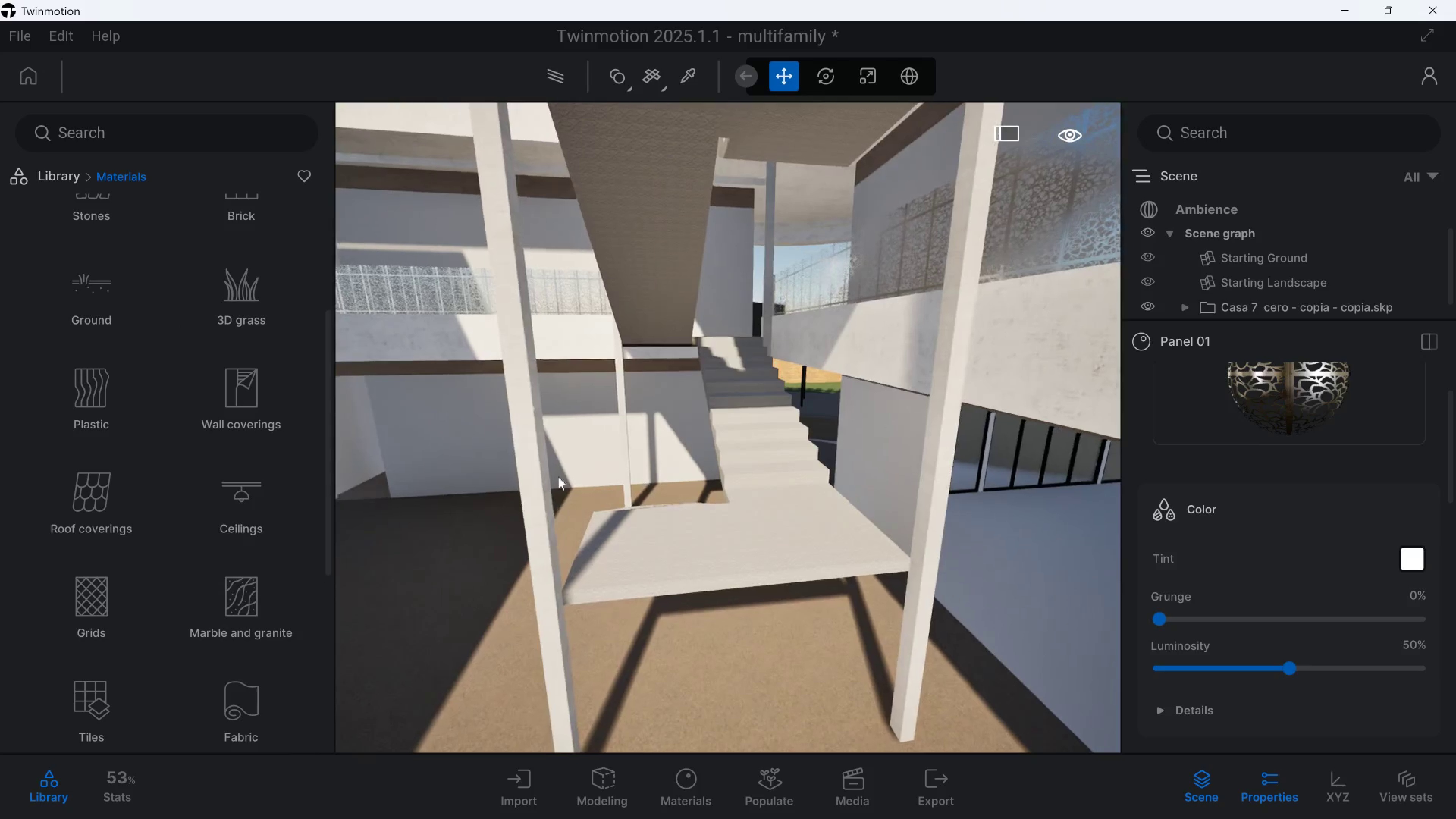 
type(wsa)
 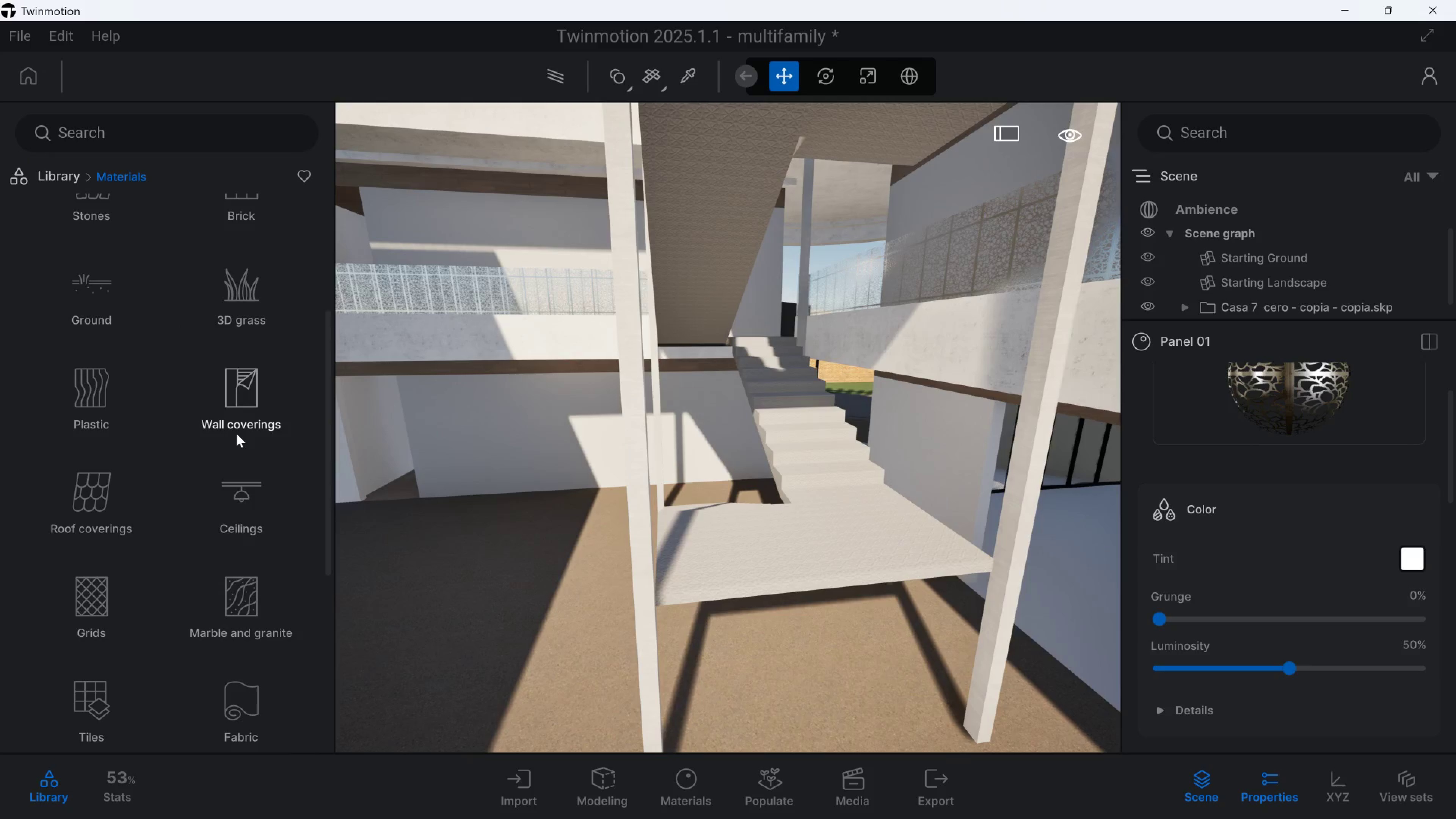 
scroll: coordinate [265, 466], scroll_direction: down, amount: 4.0
 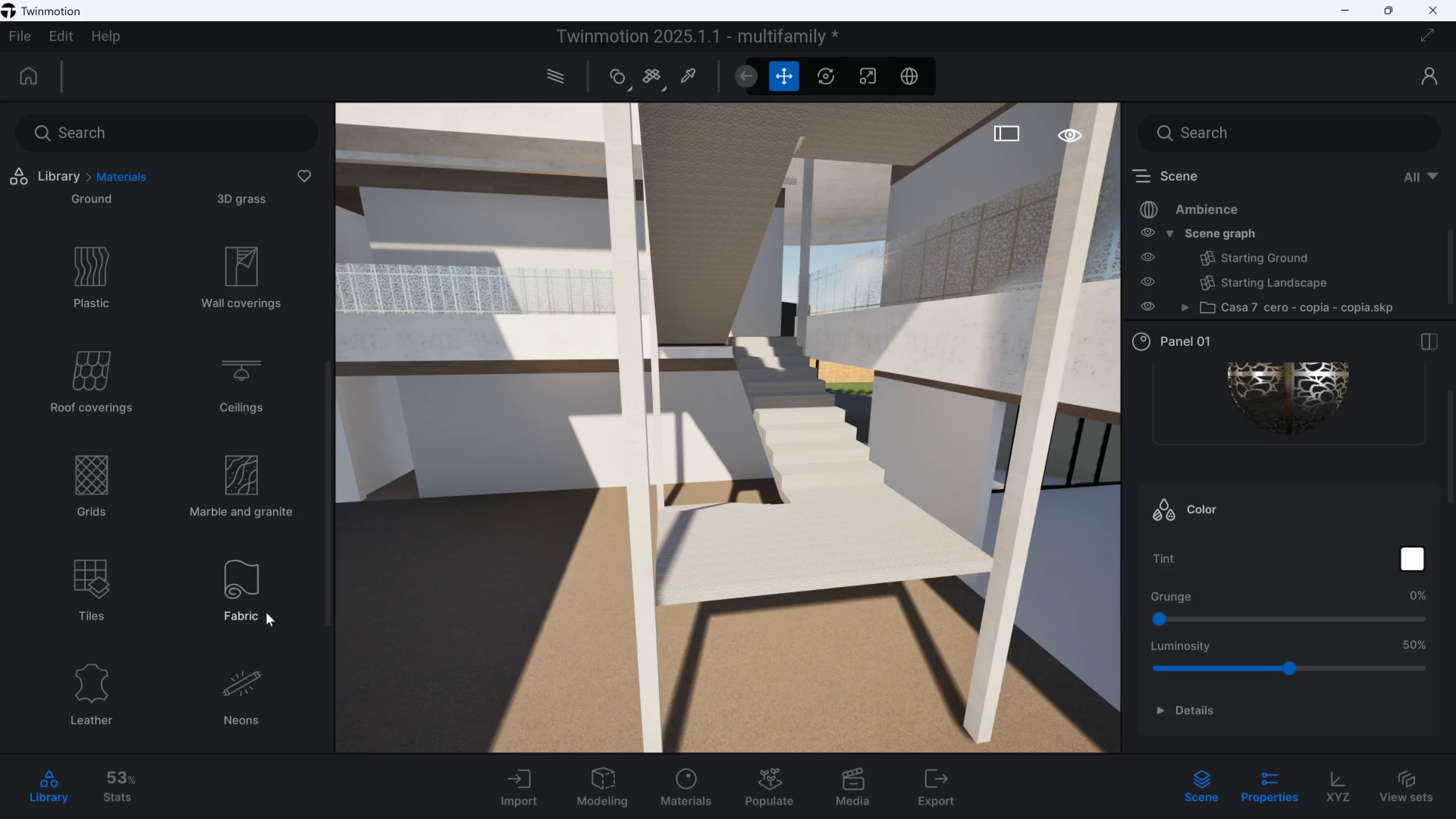 
scroll: coordinate [83, 306], scroll_direction: up, amount: 15.0
 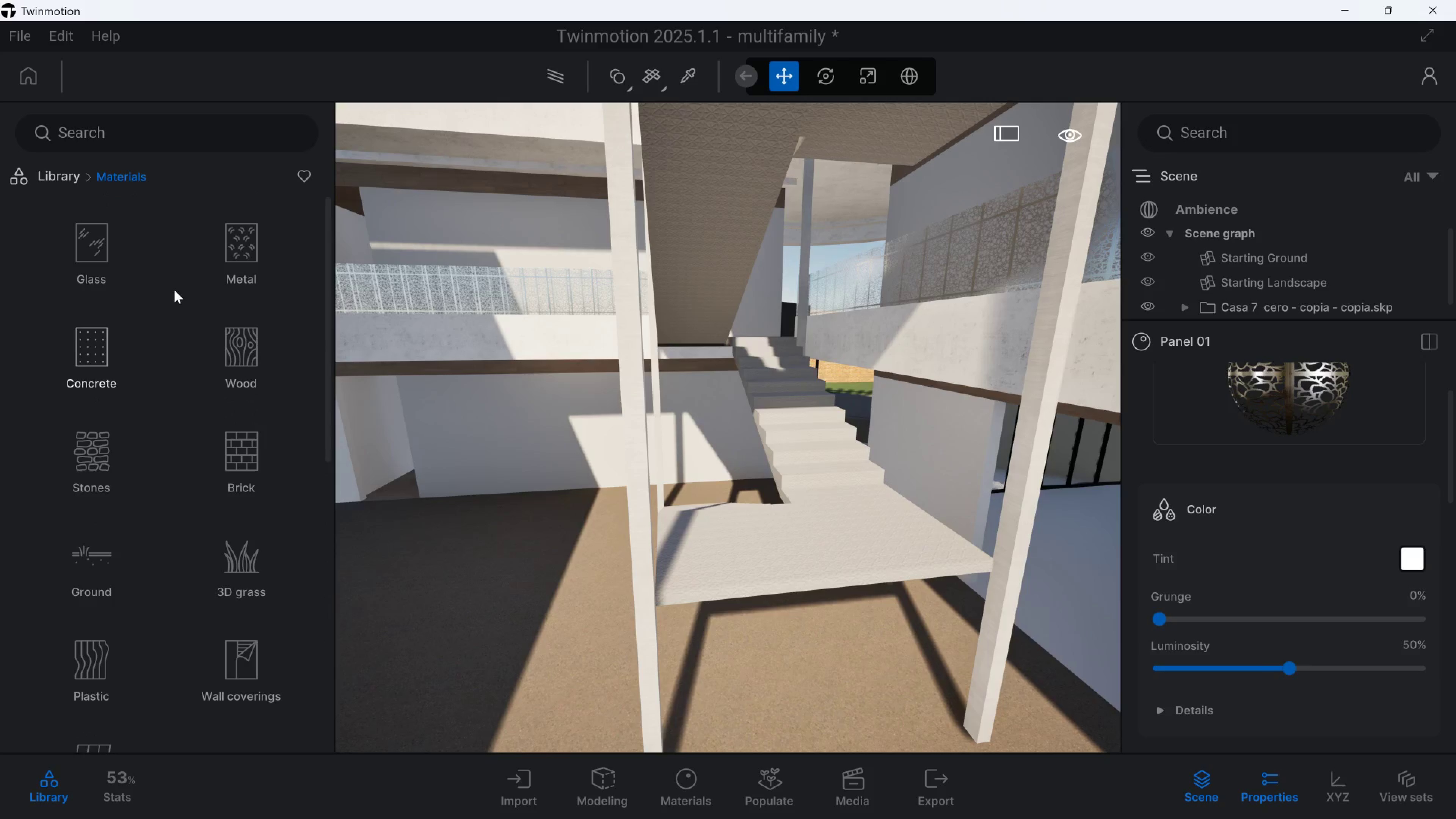 
left_click([248, 232])
 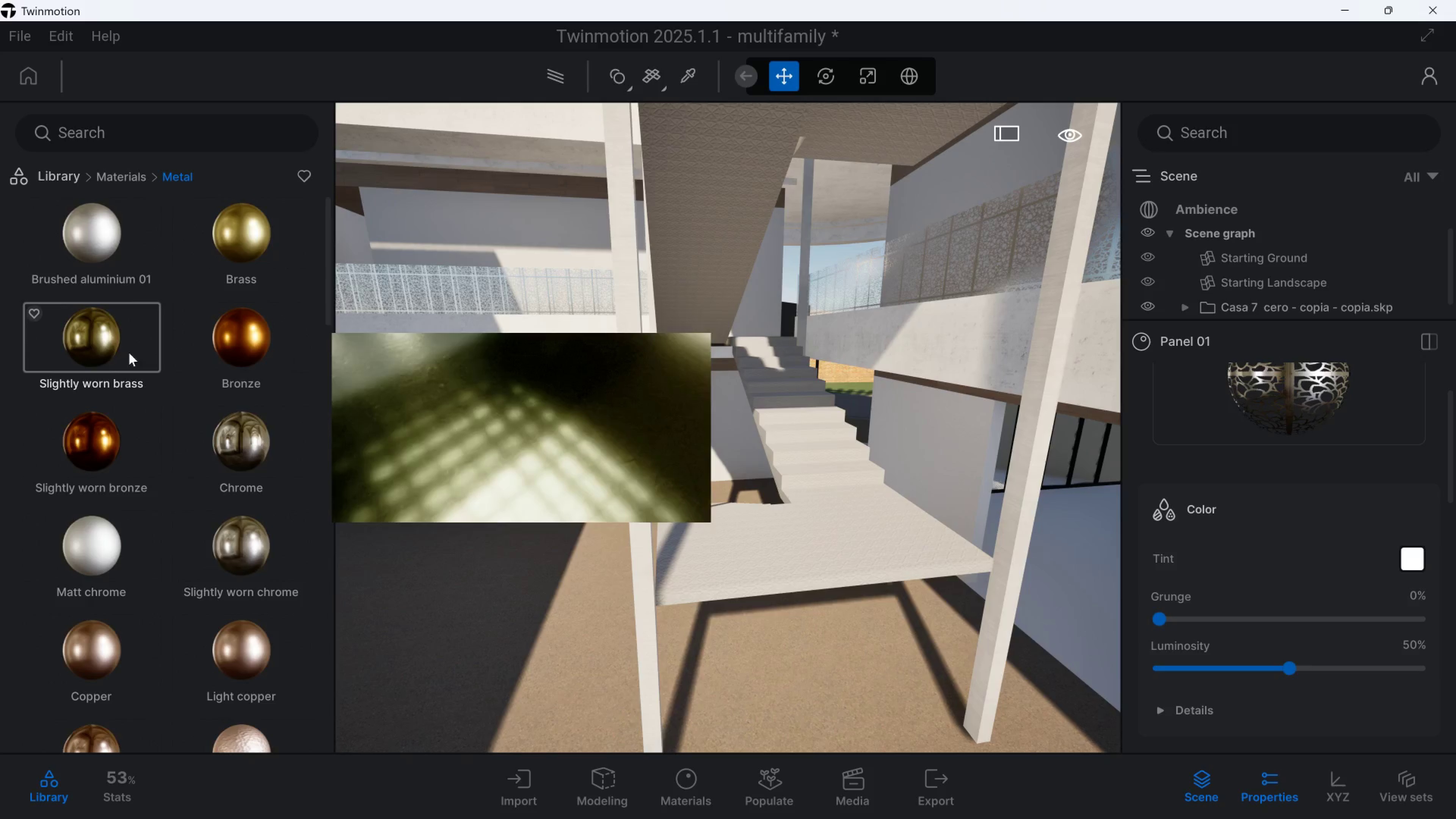 
left_click_drag(start_coordinate=[107, 240], to_coordinate=[646, 510])
 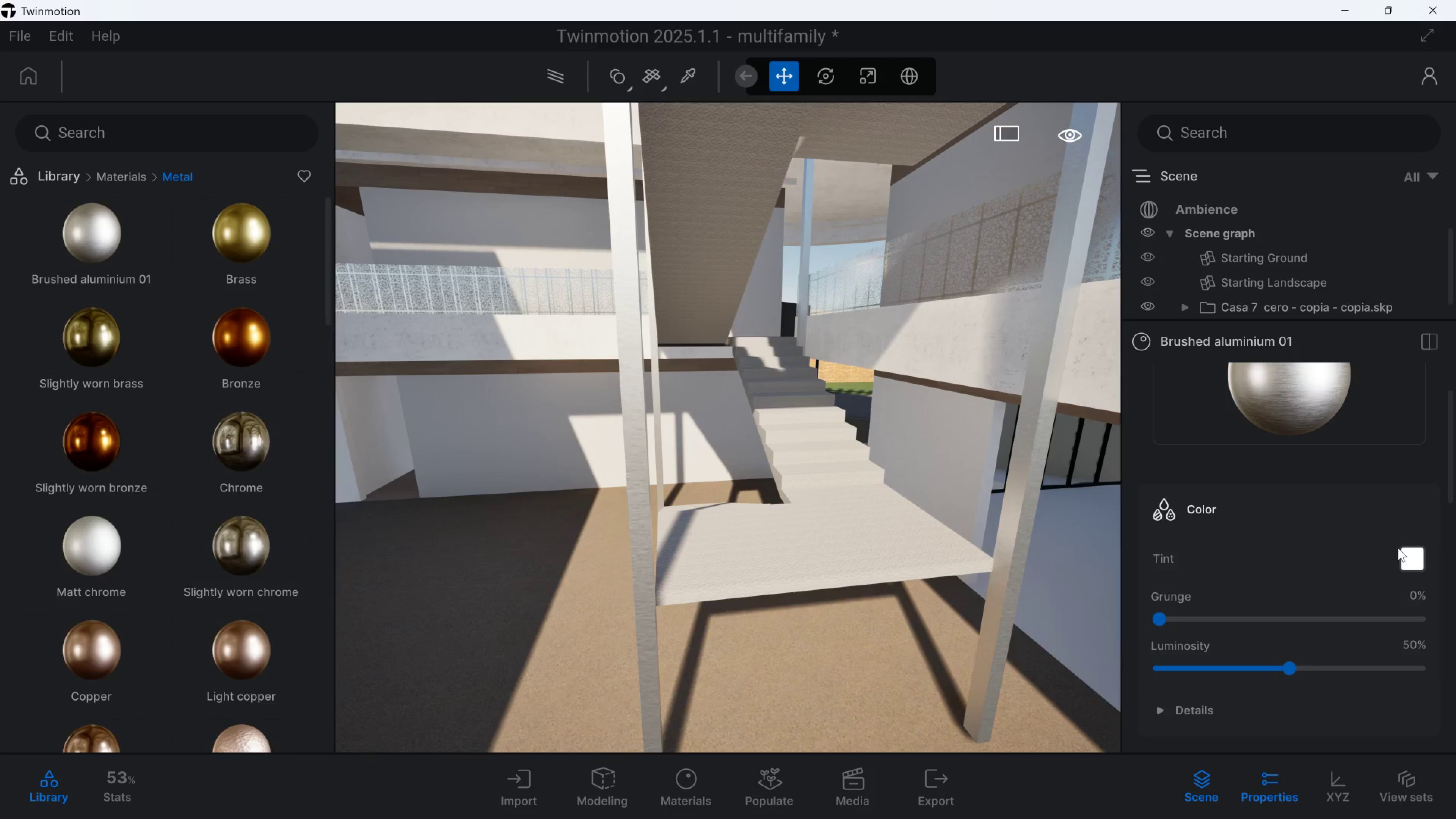 
left_click([1419, 566])
 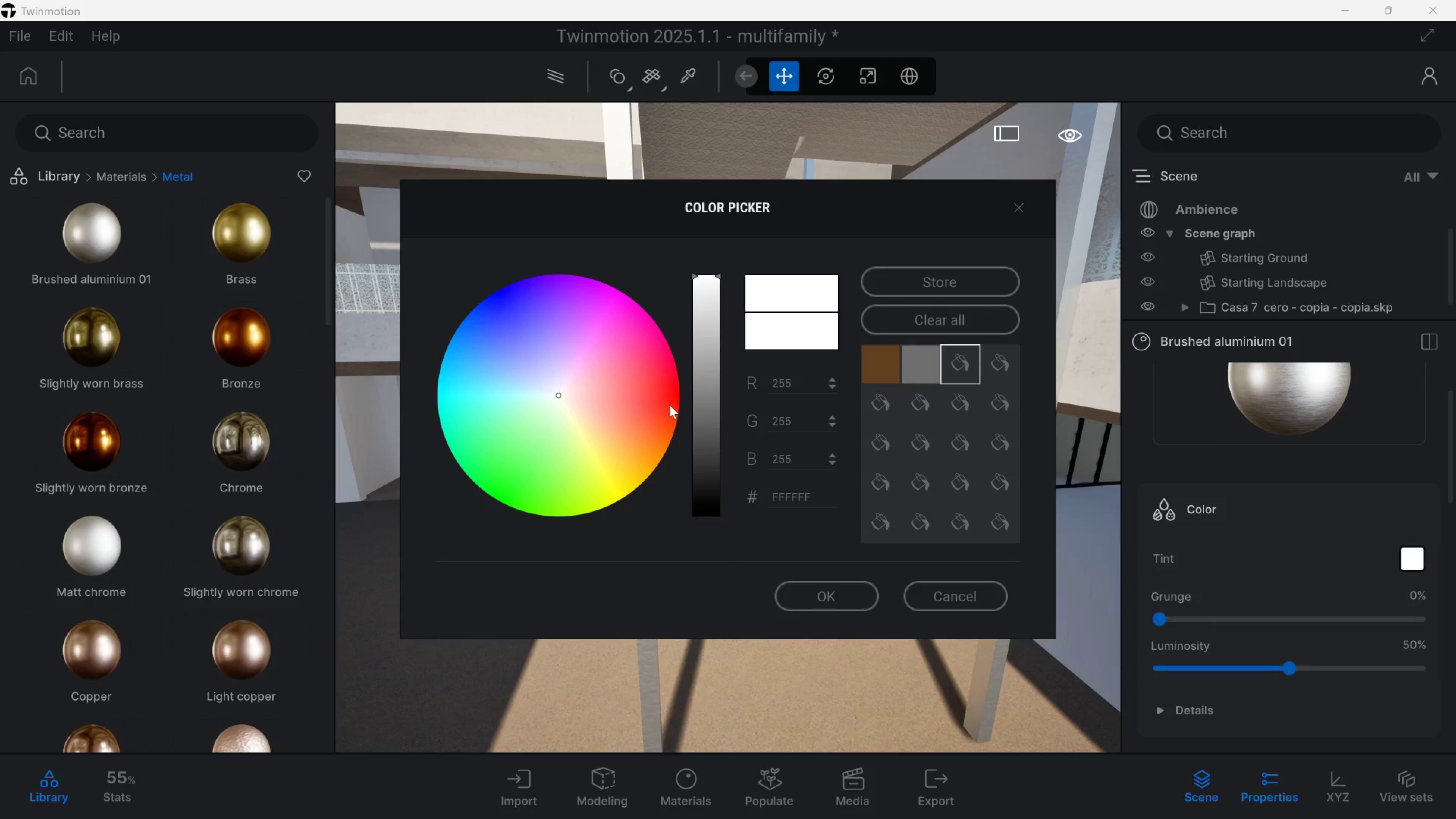 
left_click([694, 409])
 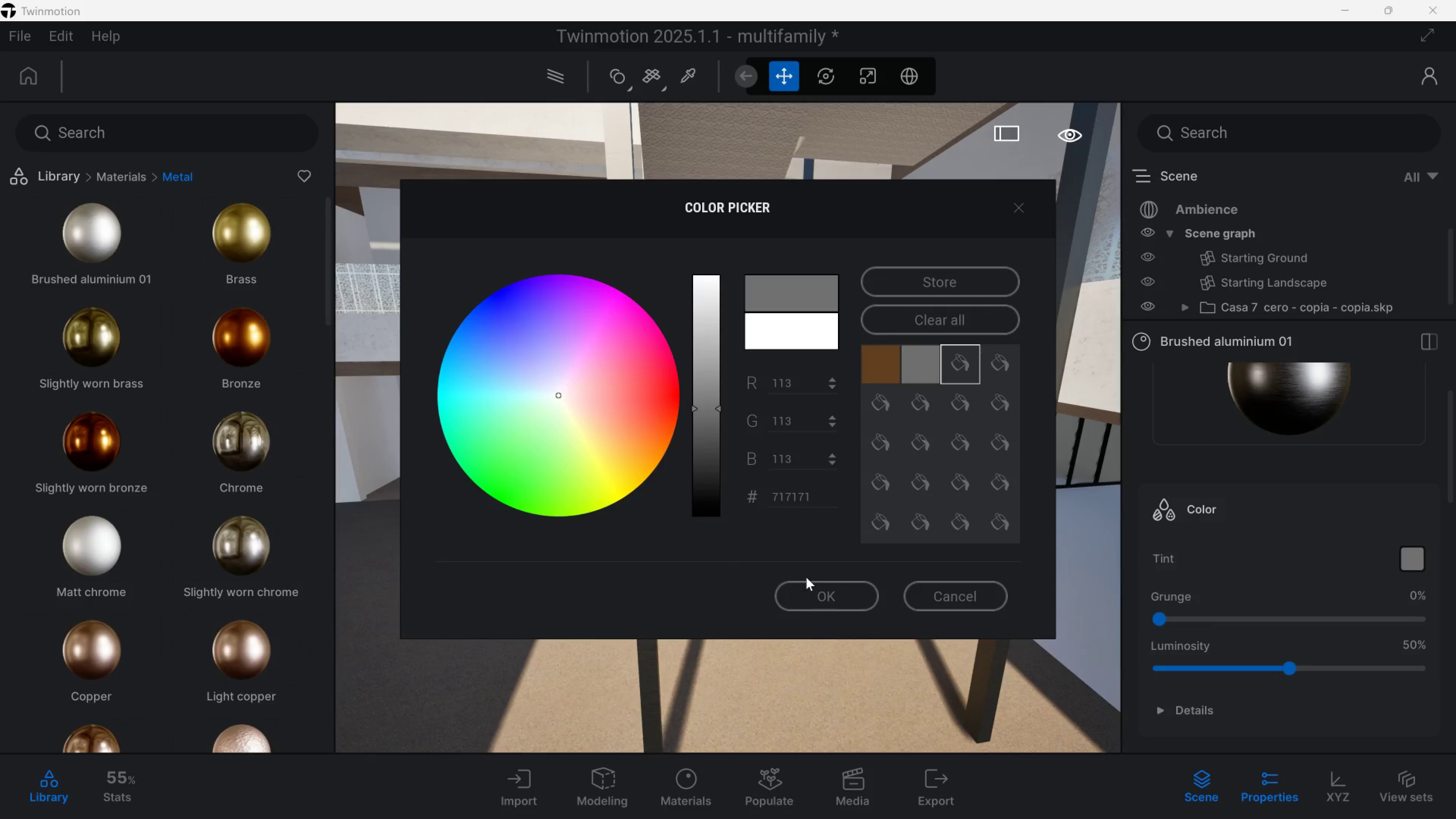 
left_click([808, 593])
 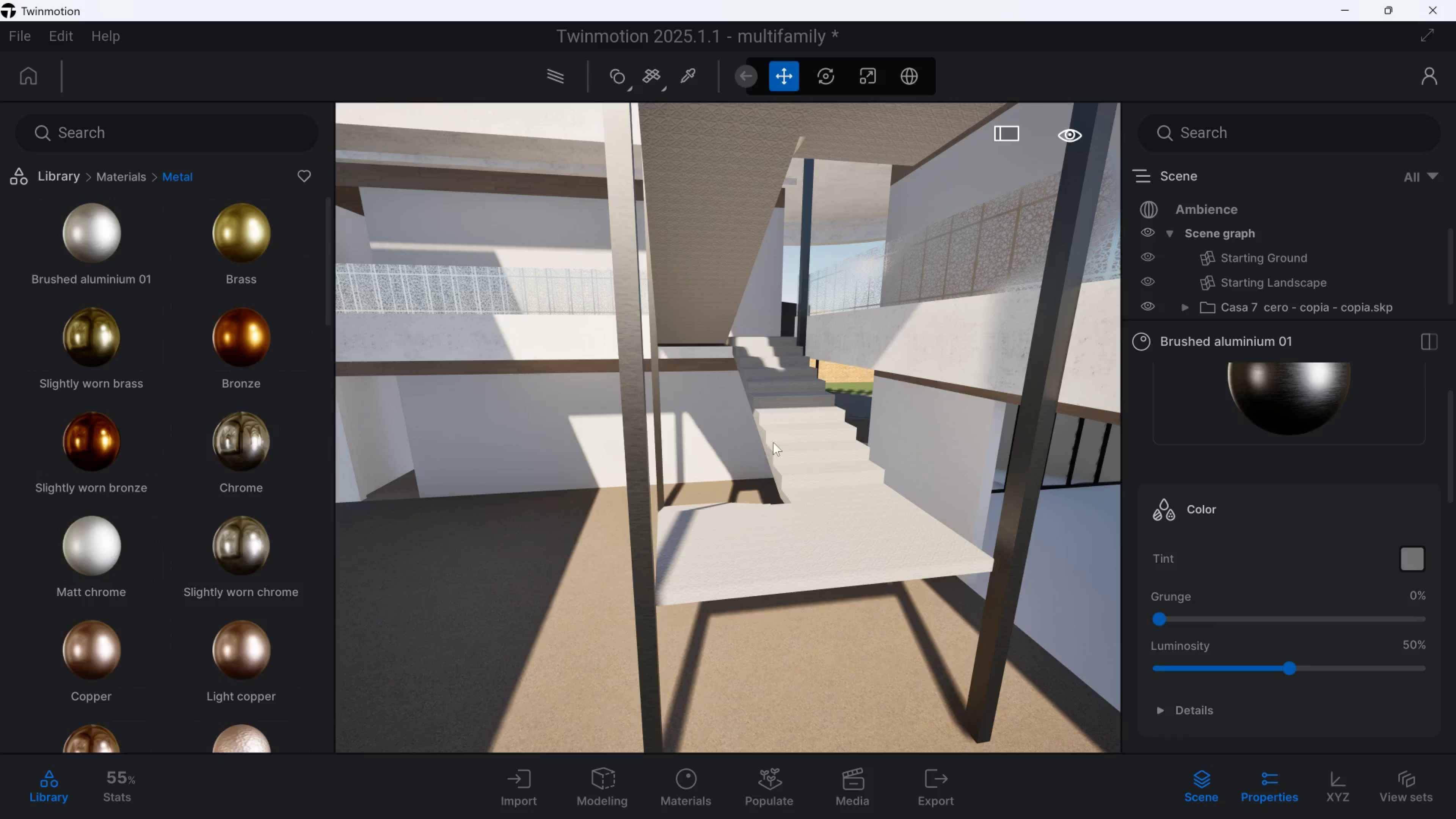 
type(dww)
 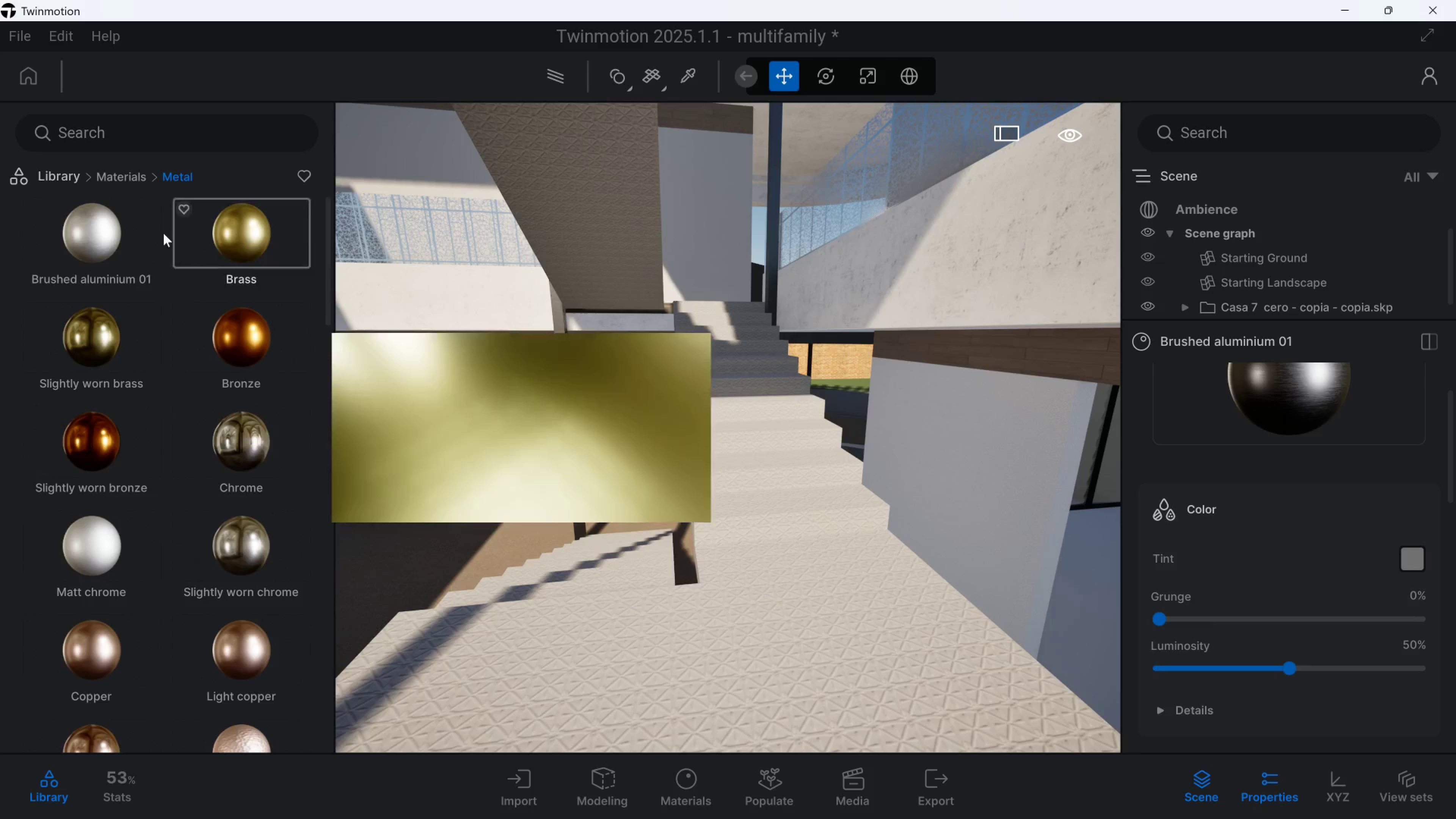 
scroll: coordinate [247, 444], scroll_direction: down, amount: 5.0
 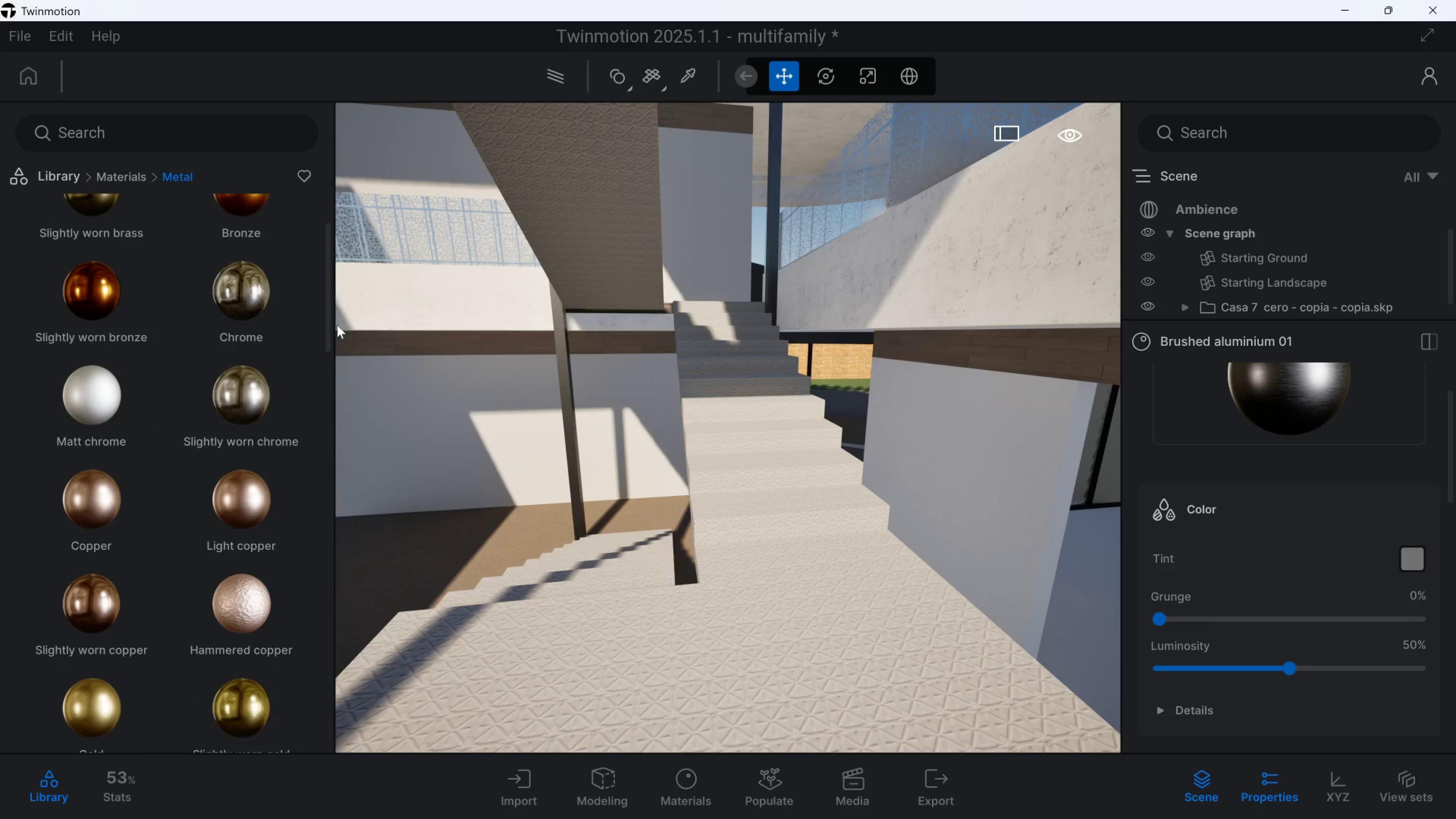 
left_click_drag(start_coordinate=[327, 325], to_coordinate=[344, 559])
 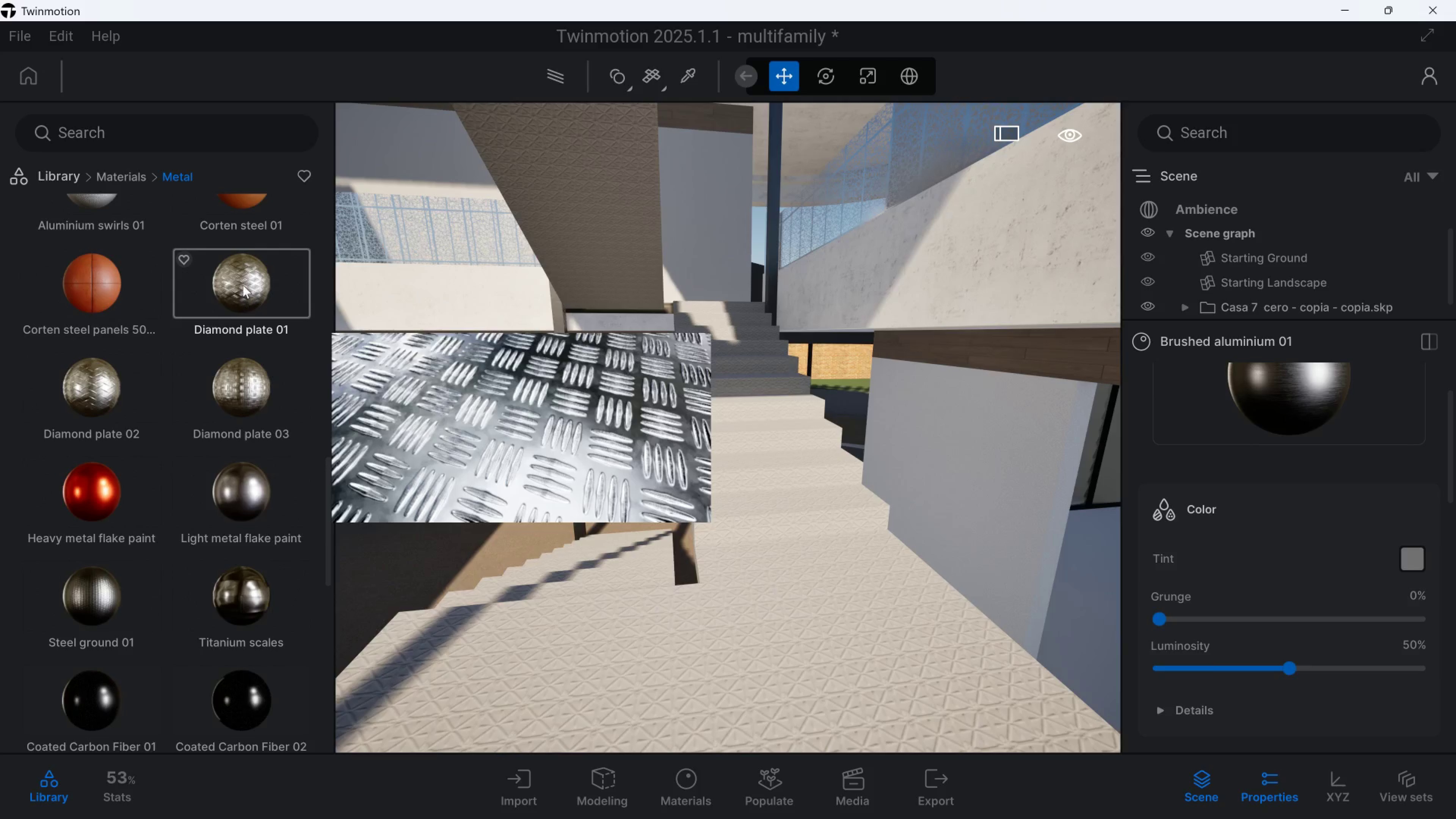 
scroll: coordinate [94, 288], scroll_direction: up, amount: 6.0
 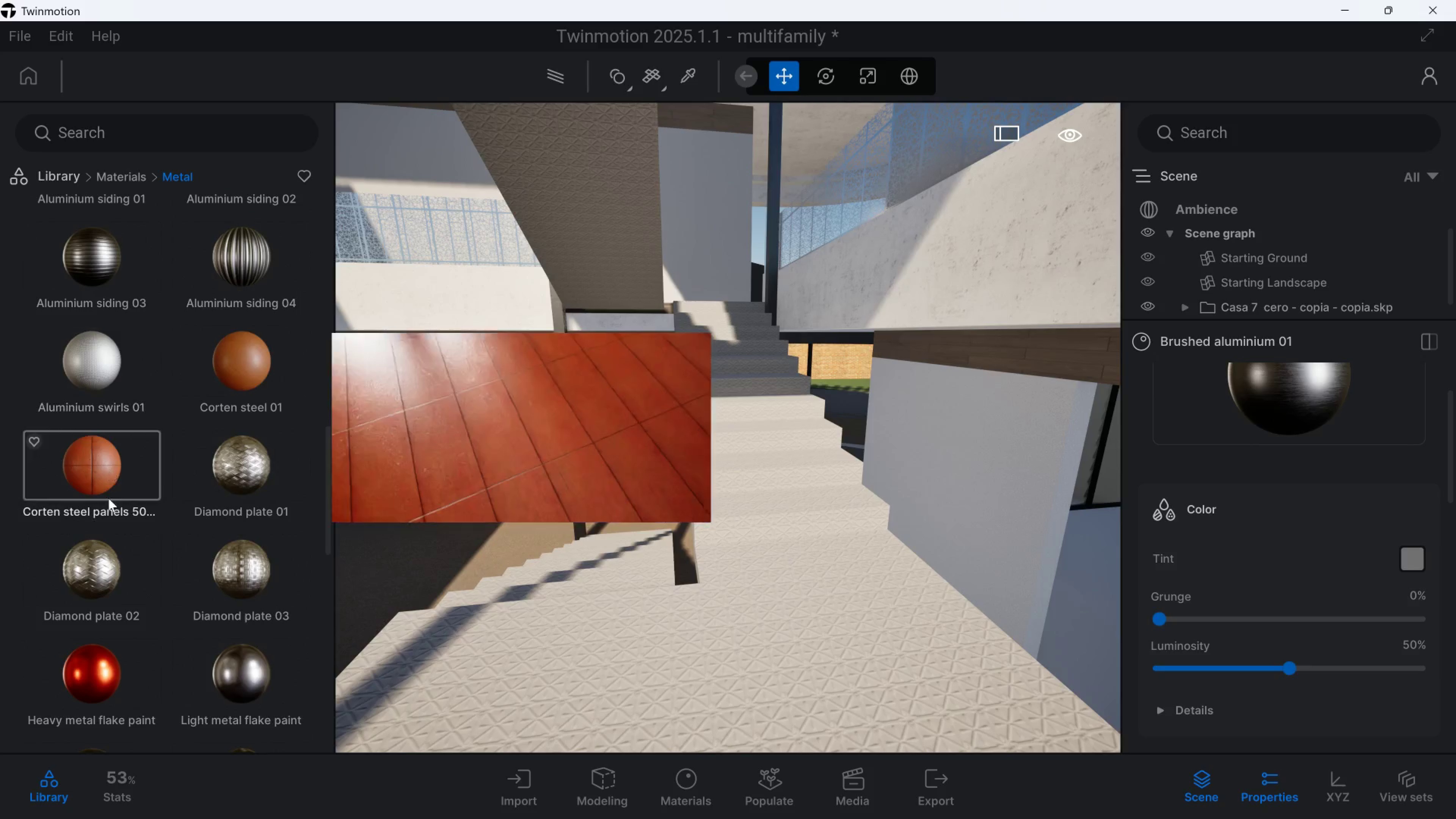 
left_click_drag(start_coordinate=[91, 566], to_coordinate=[576, 641])
 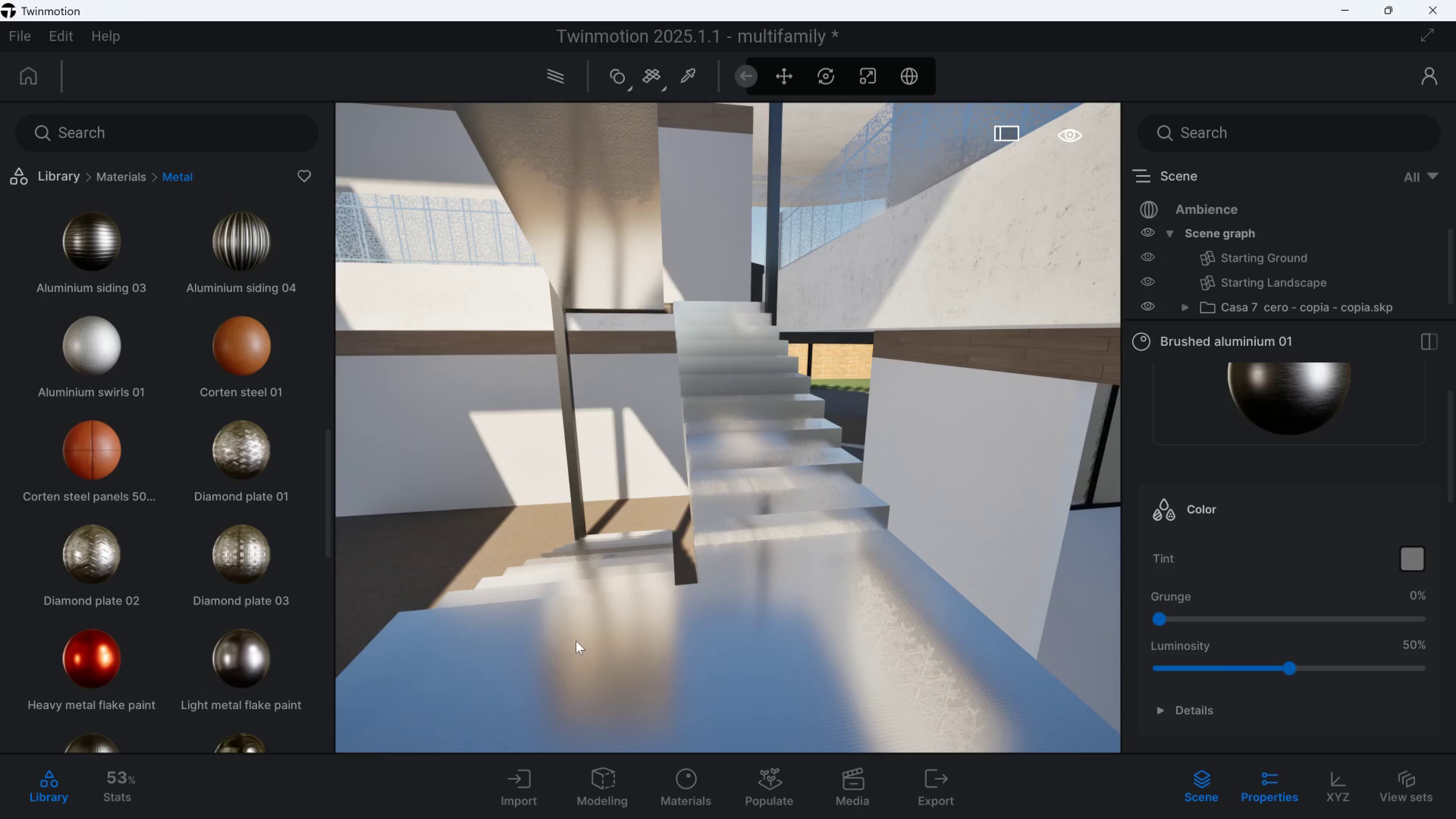 
hold_key(key=S, duration=0.45)
 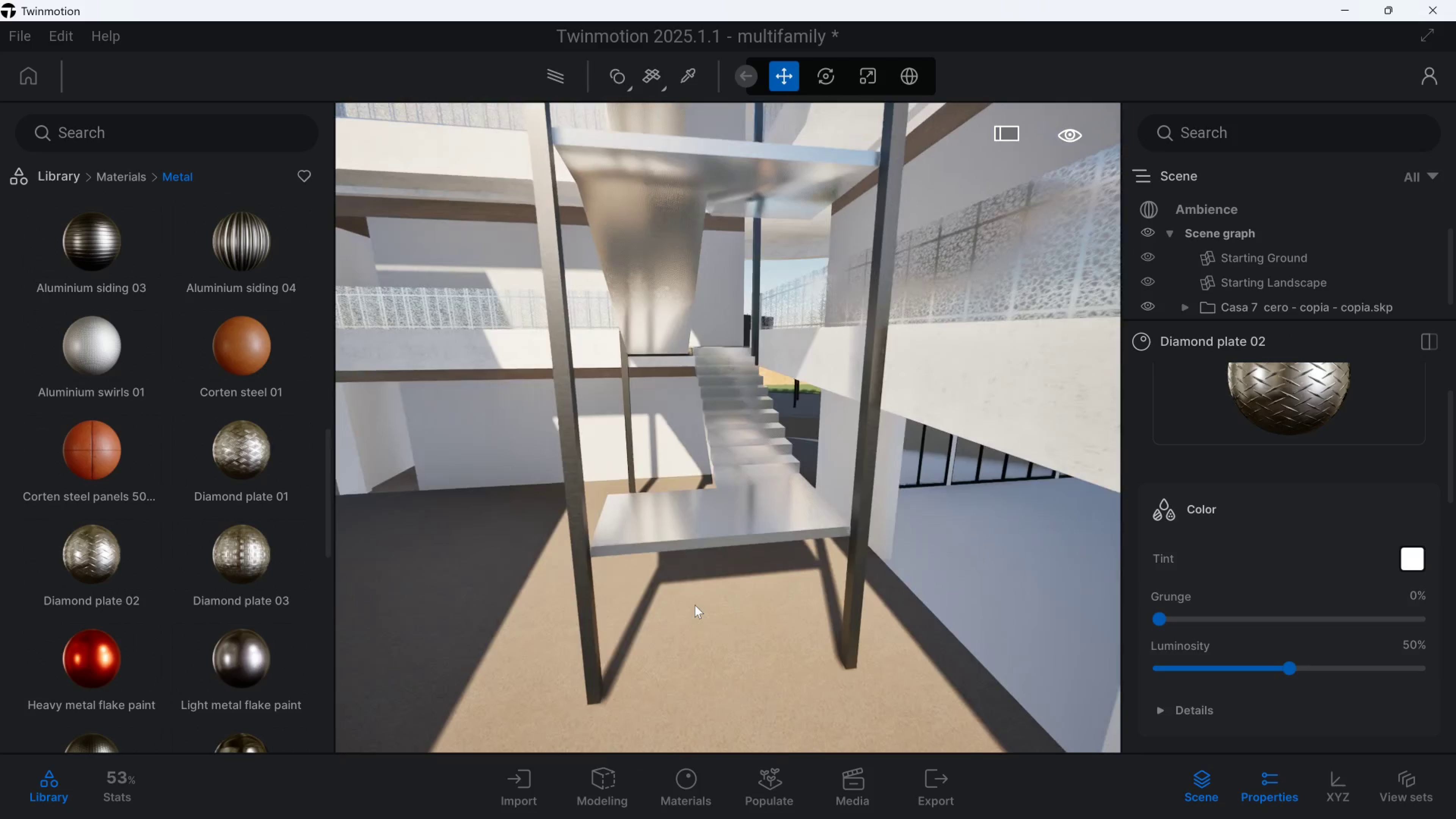 
type(es)
 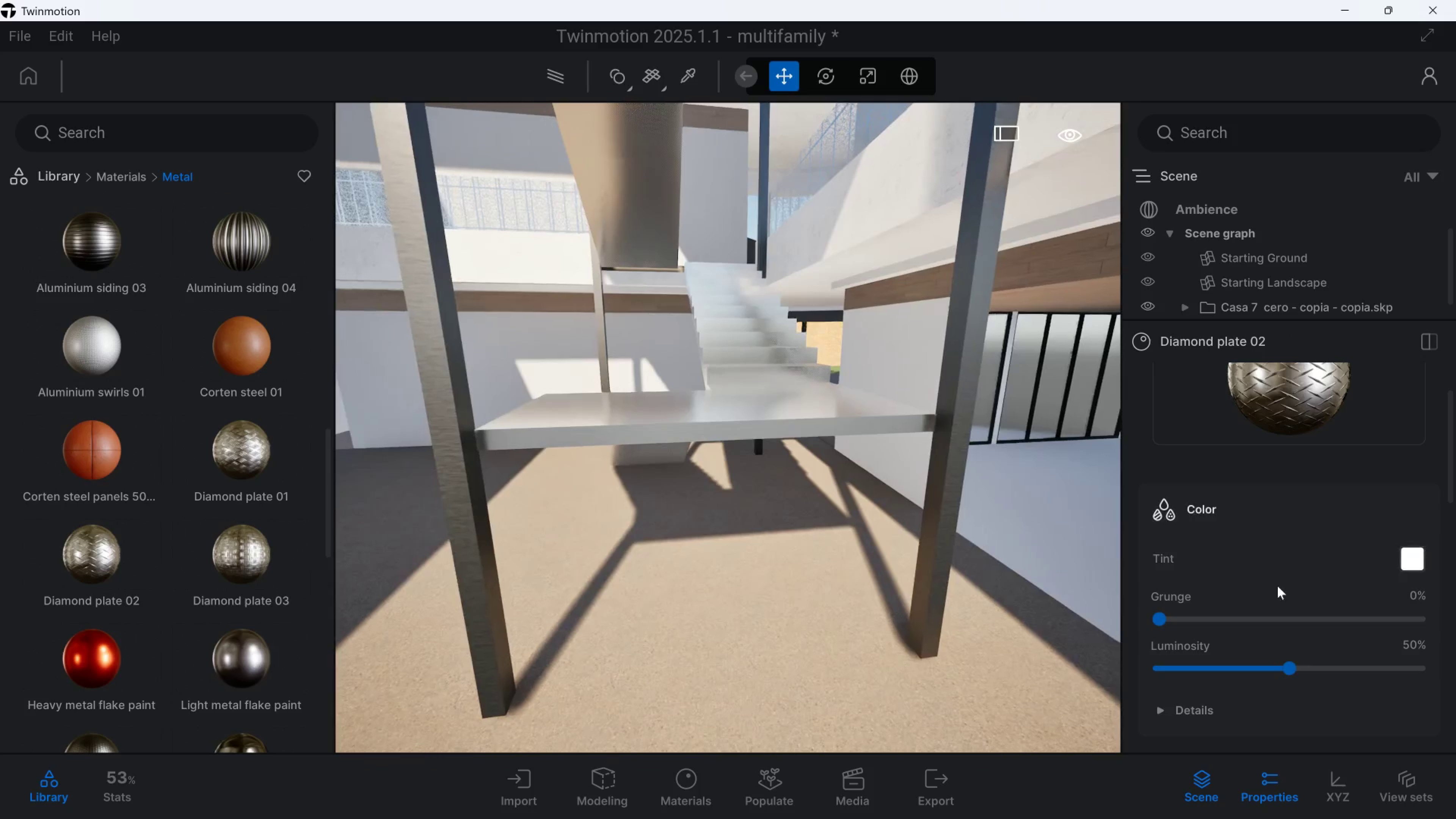 
hold_key(key=W, duration=0.35)
 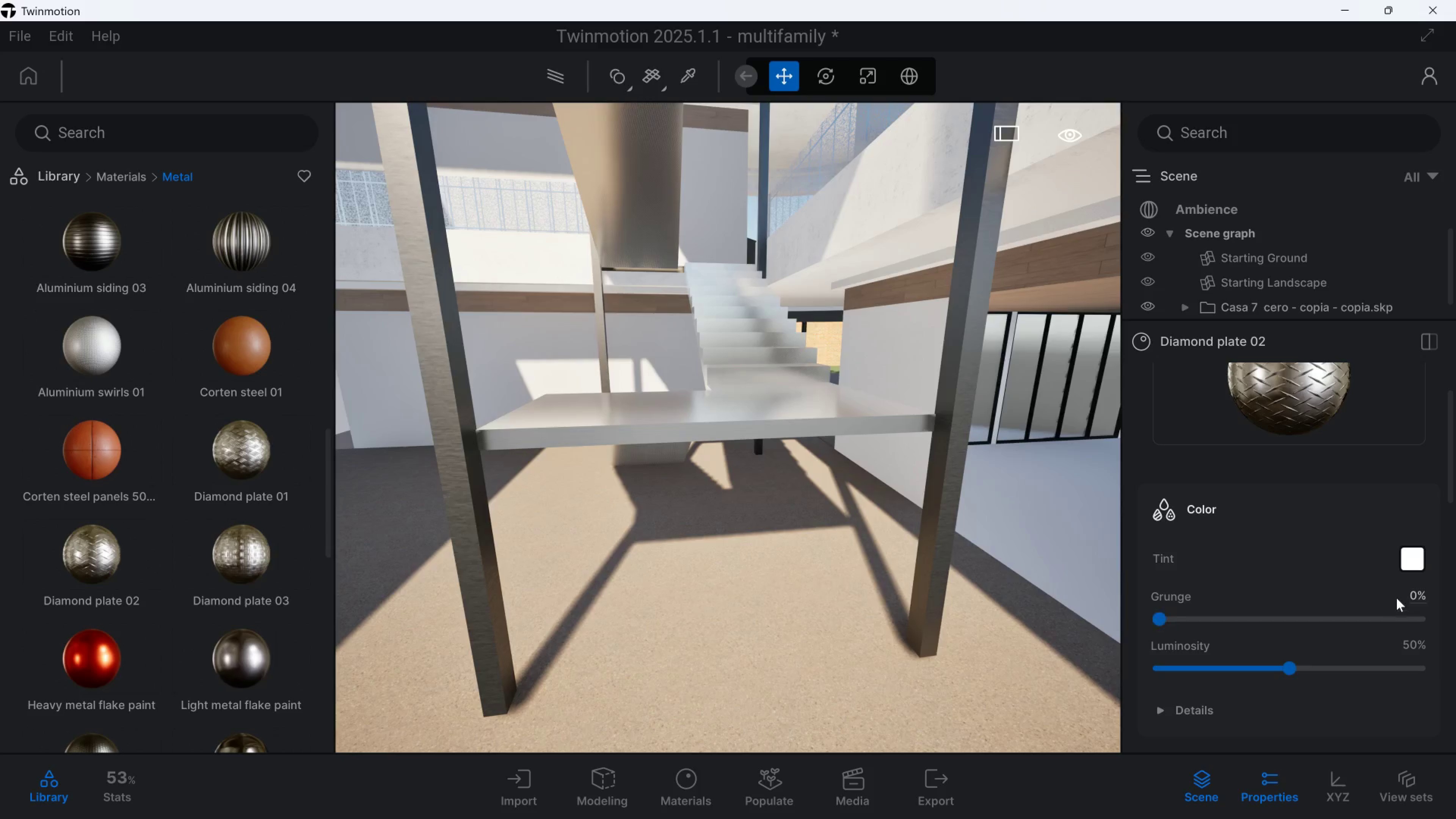 
left_click_drag(start_coordinate=[1284, 673], to_coordinate=[1196, 673])
 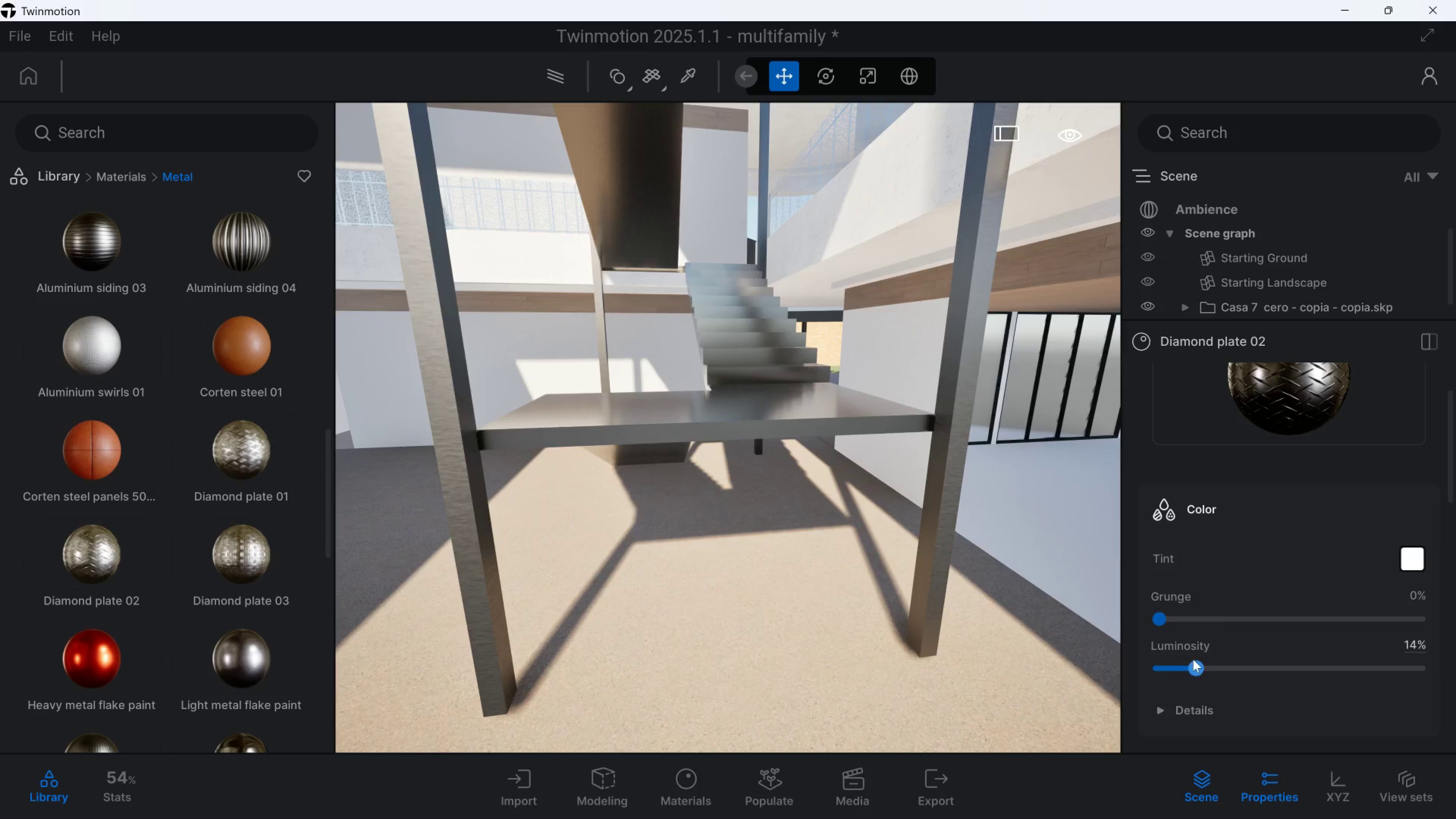 
key(S)
 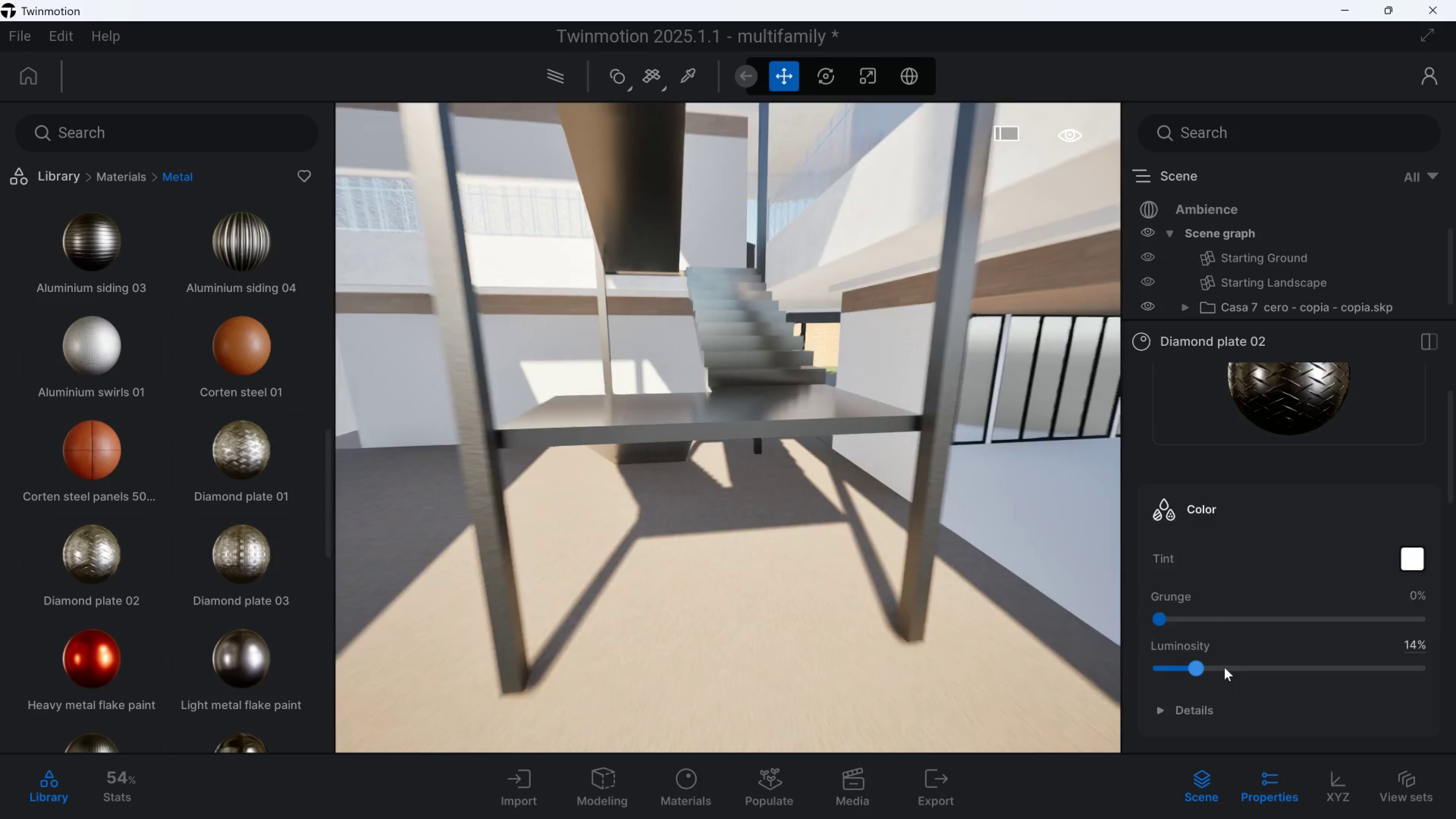 
scroll: coordinate [1257, 706], scroll_direction: down, amount: 12.0
 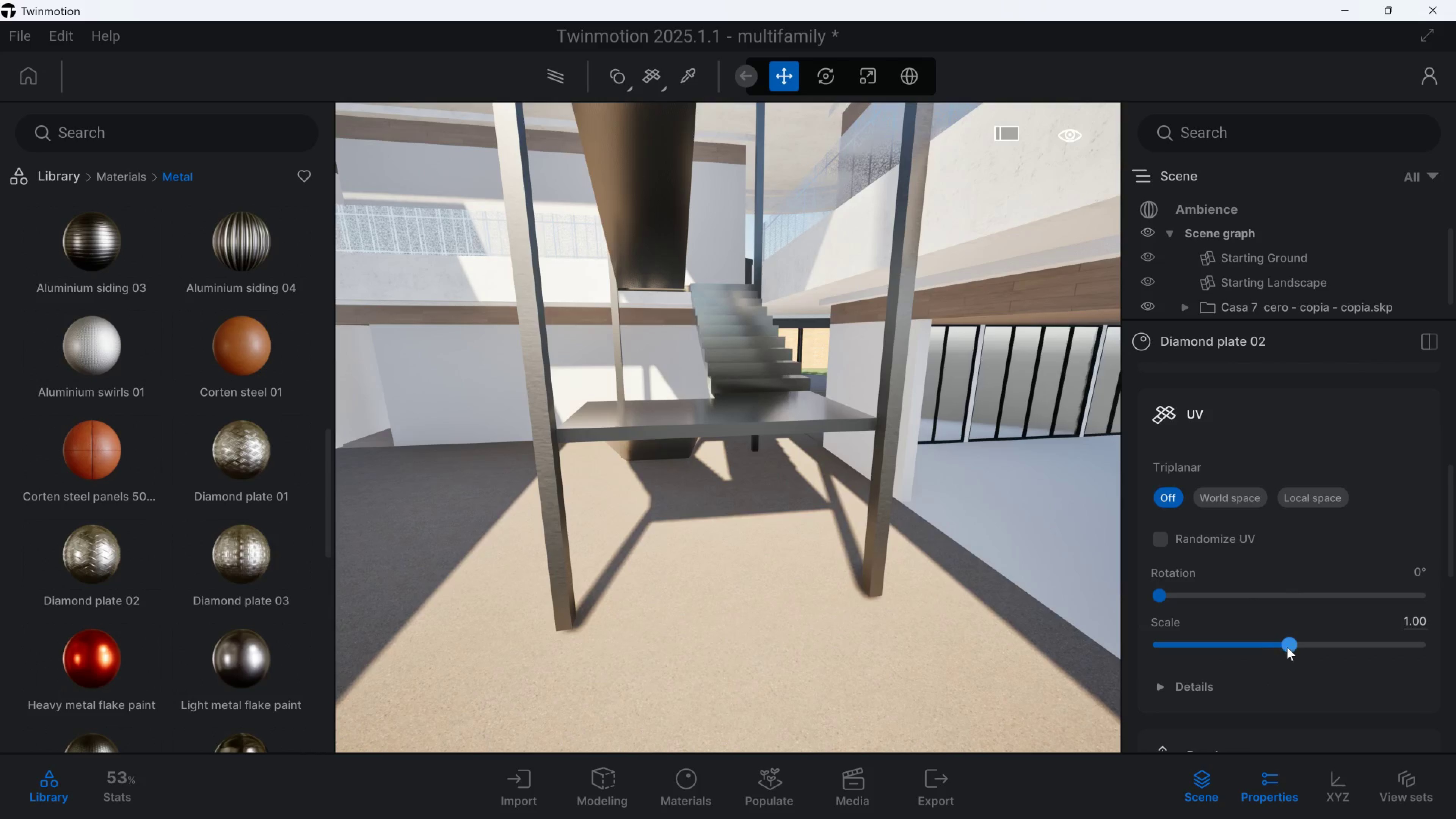 
left_click([1288, 647])
 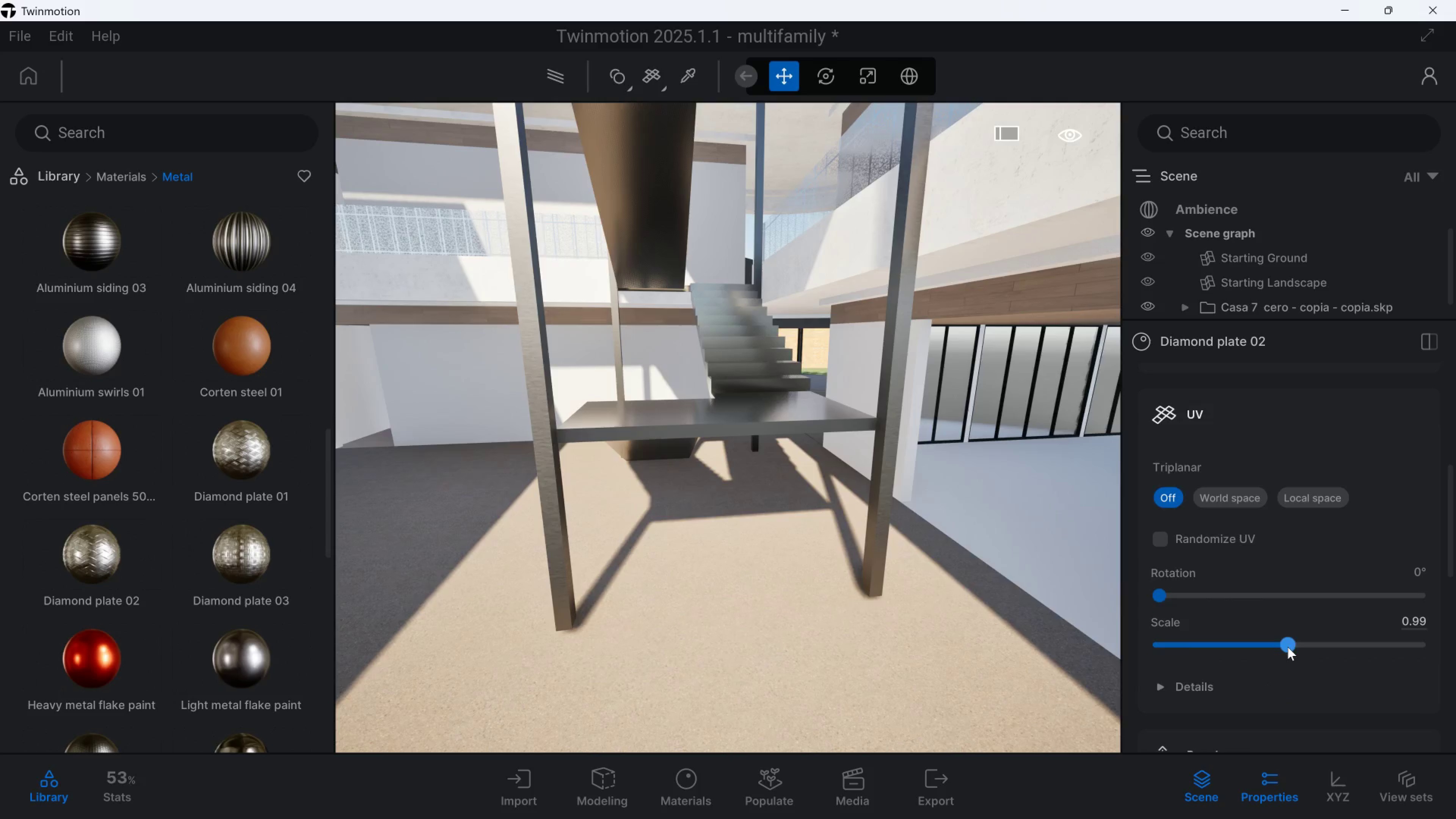 
scroll: coordinate [1293, 659], scroll_direction: down, amount: 5.0
 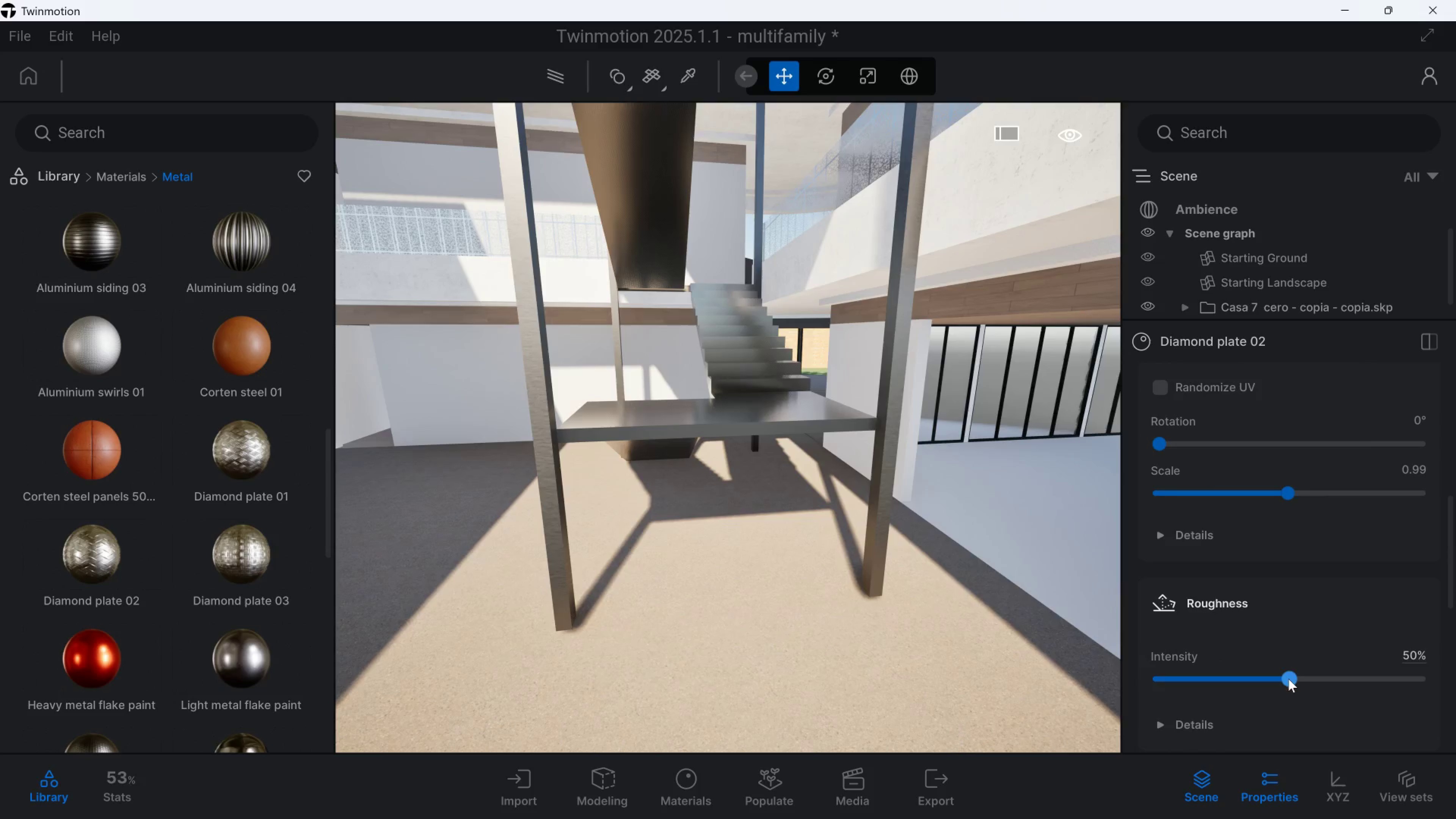 
left_click_drag(start_coordinate=[1288, 681], to_coordinate=[1318, 681])
 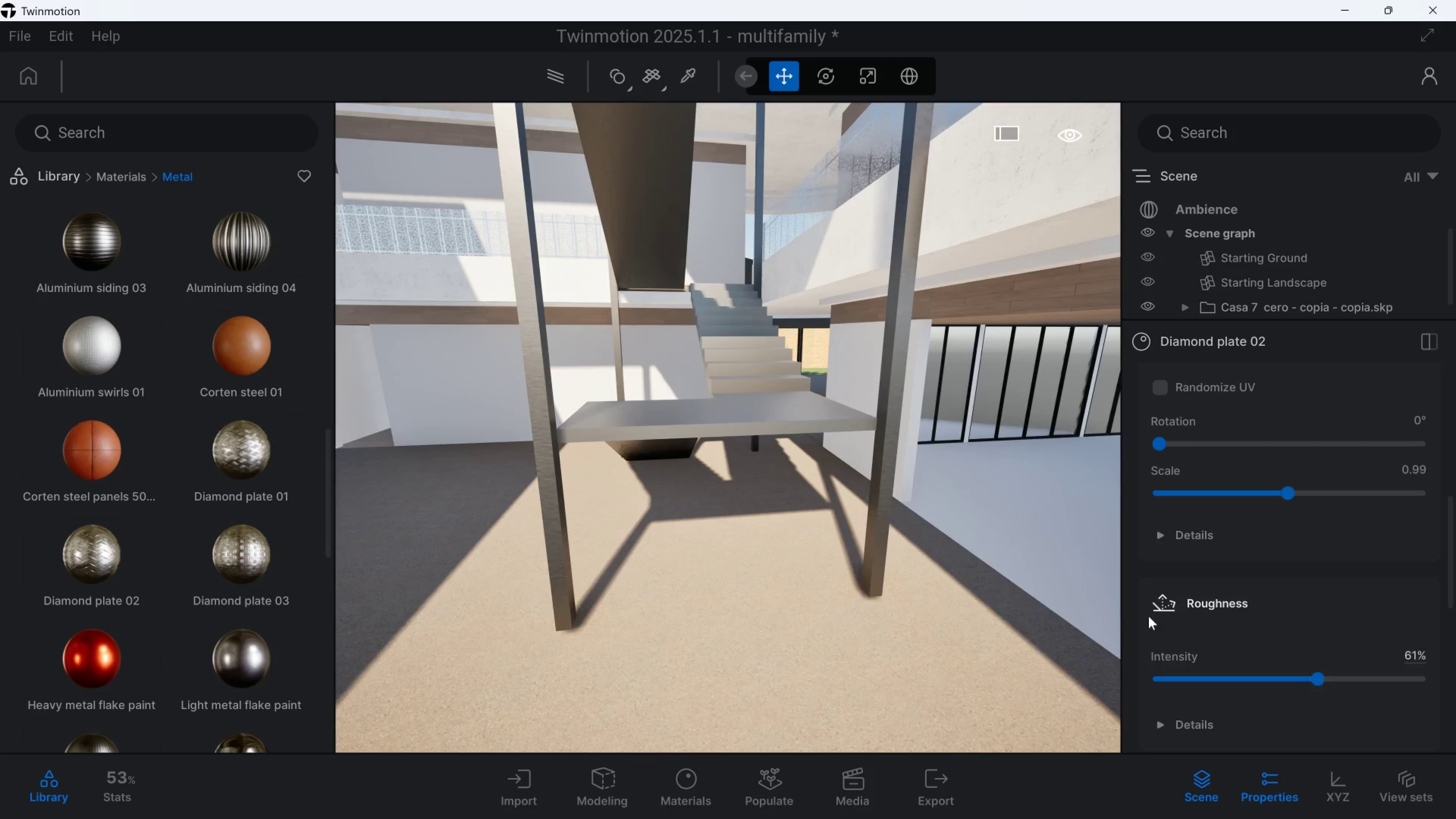 
type(qqwqqddseewdwa)
 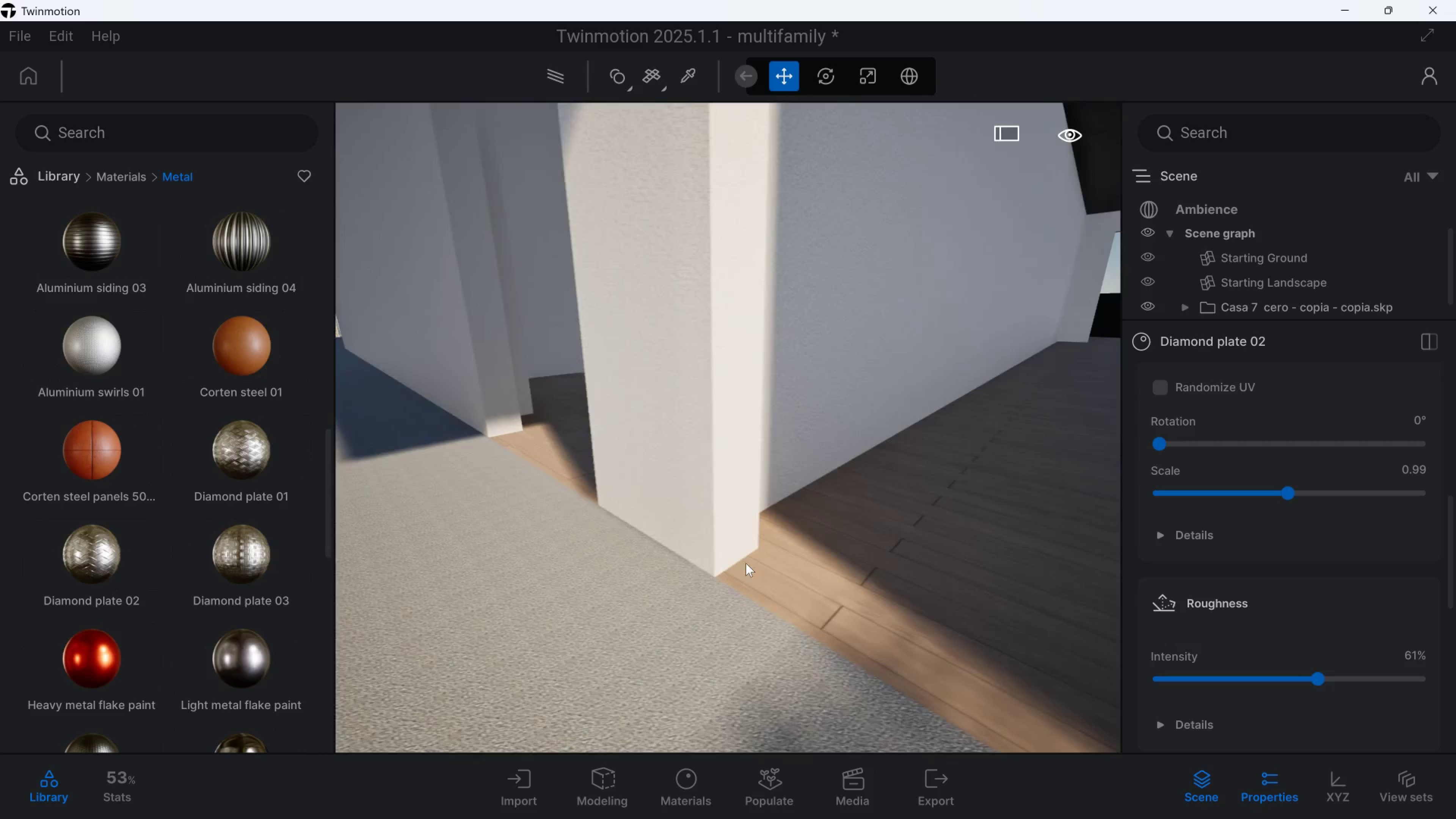 
left_click([135, 178])
 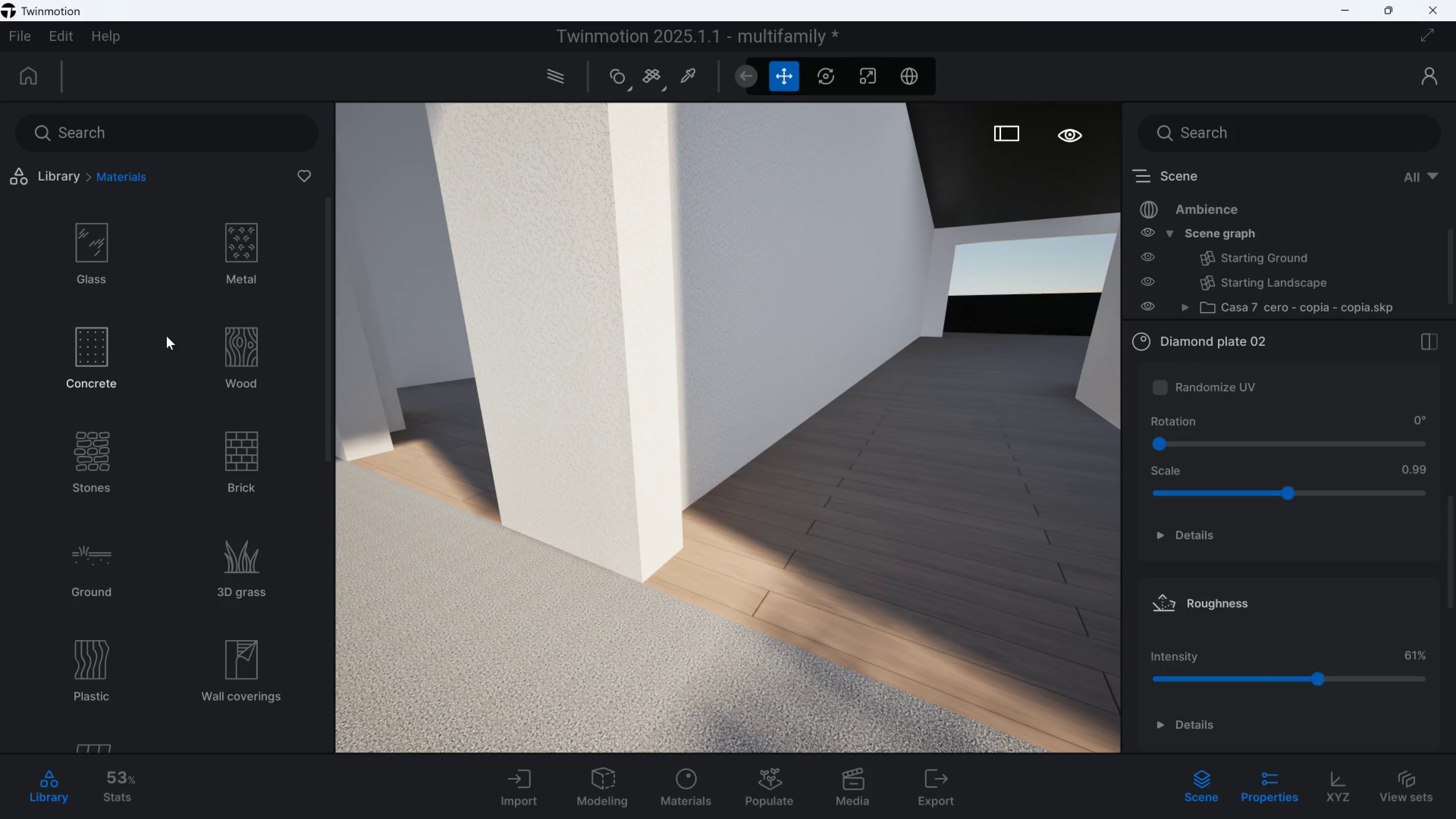 
left_click([249, 356])
 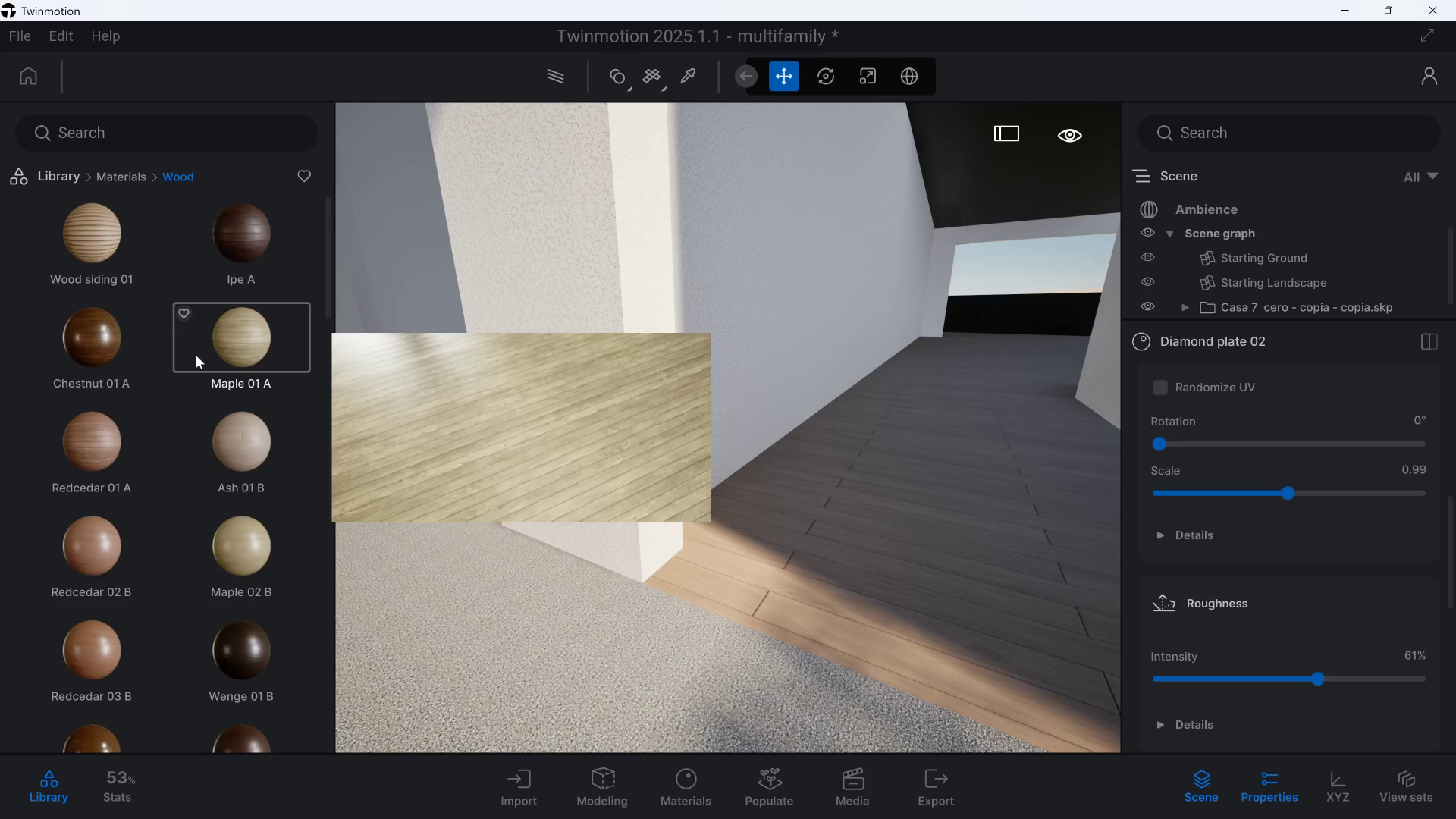 
left_click_drag(start_coordinate=[237, 334], to_coordinate=[822, 530])
 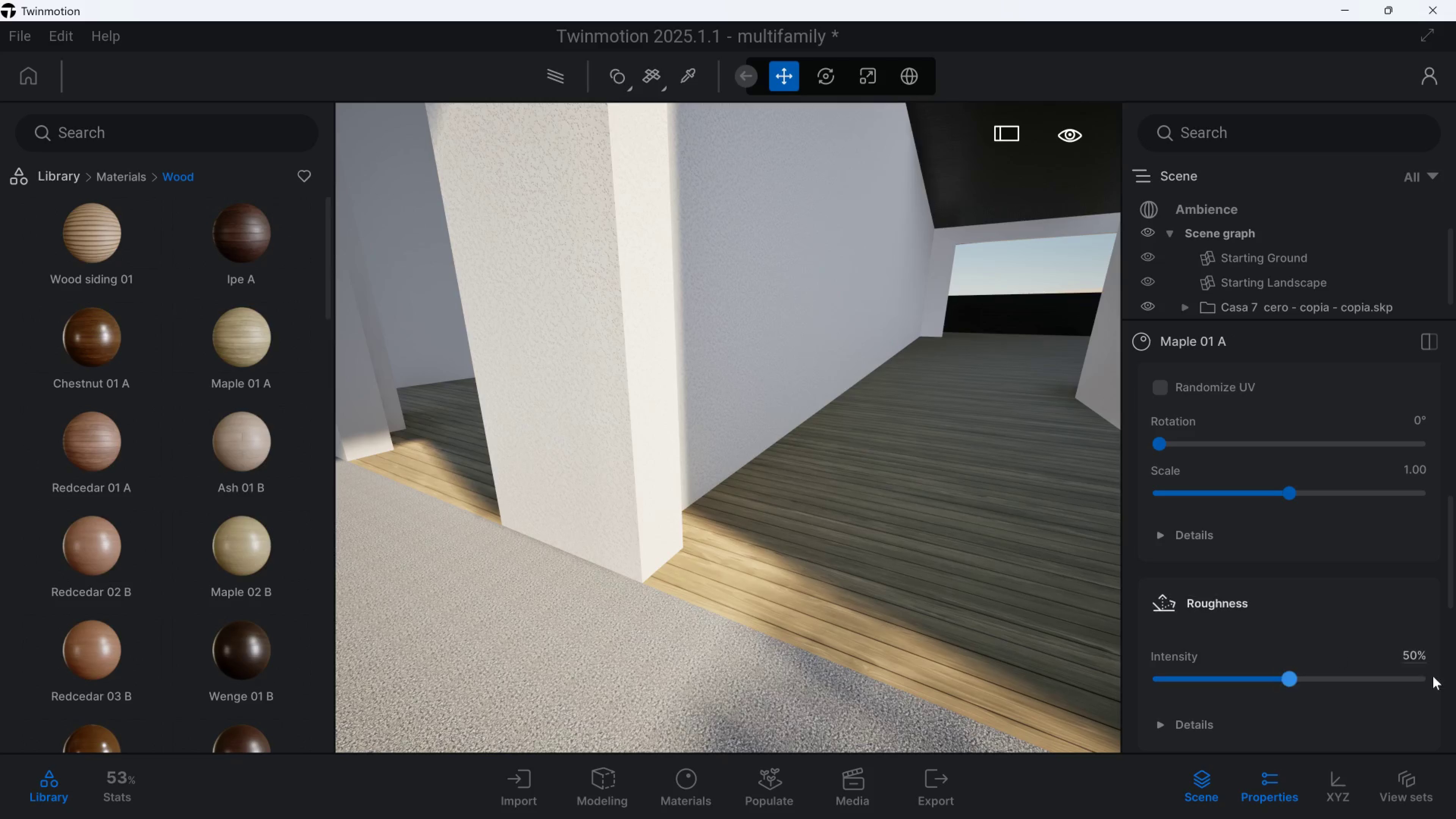 
scroll: coordinate [1250, 700], scroll_direction: down, amount: 7.0
 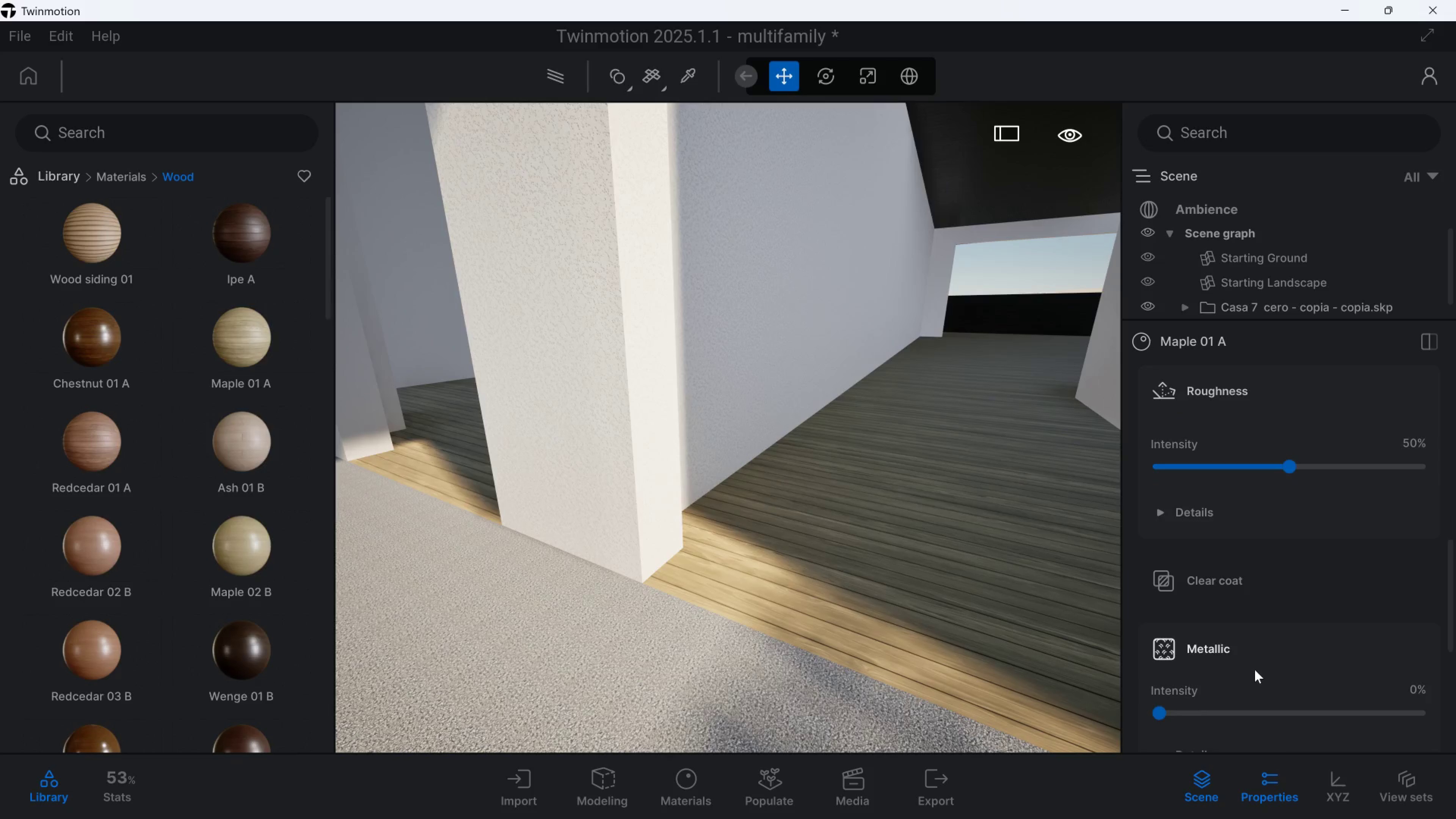 
scroll: coordinate [1236, 542], scroll_direction: up, amount: 12.0
 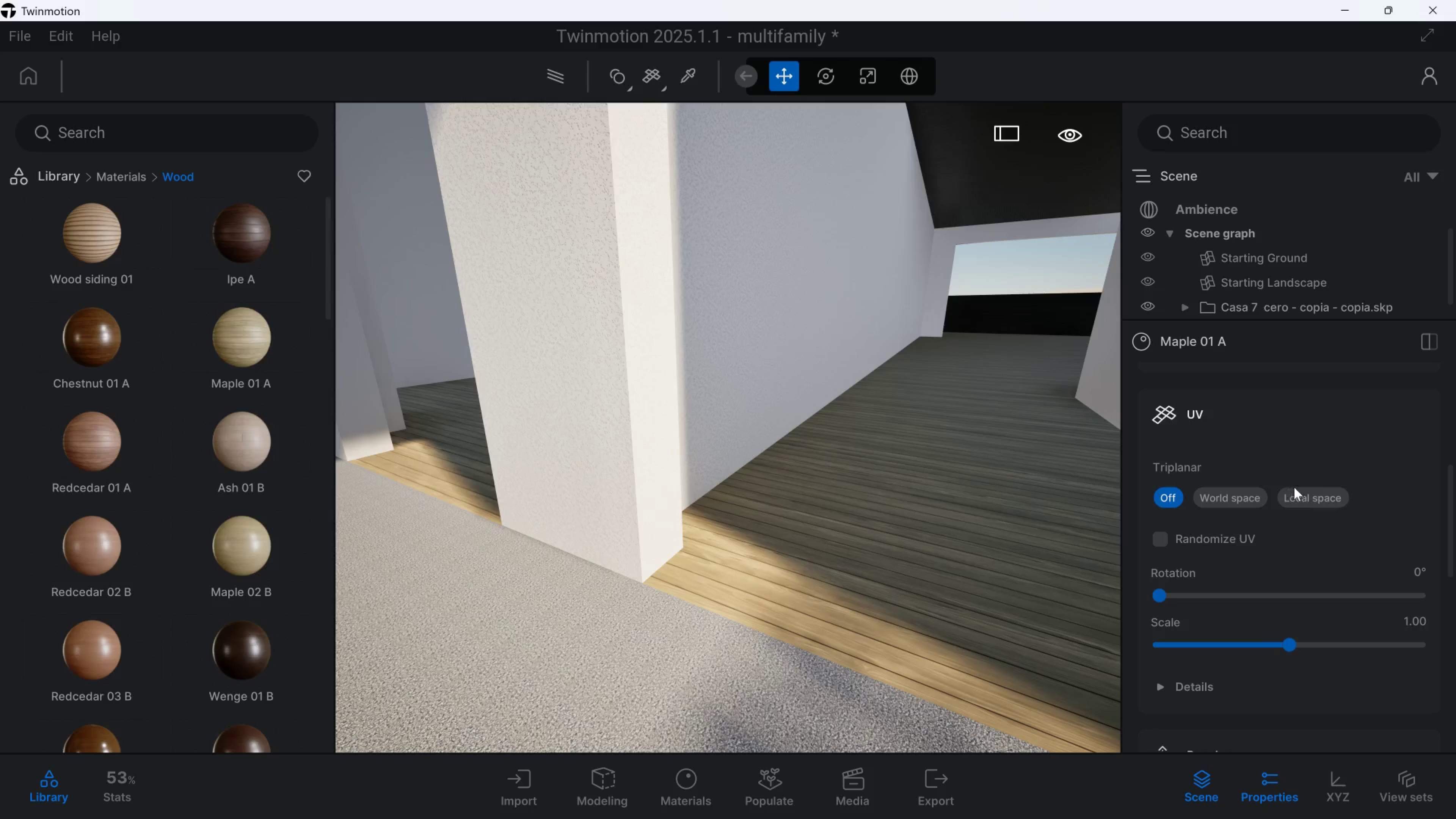 
left_click([1298, 491])
 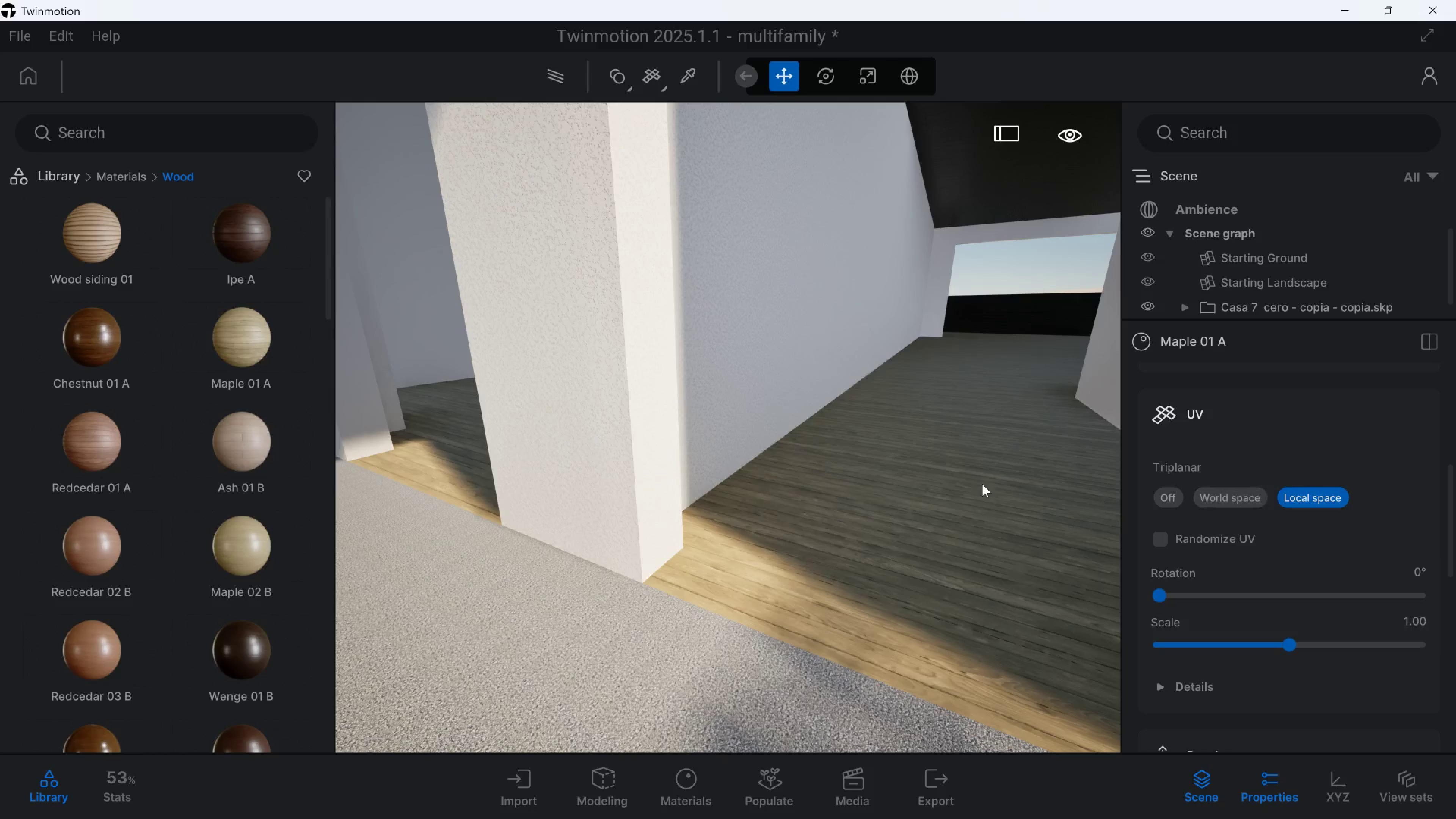 
scroll: coordinate [894, 473], scroll_direction: down, amount: 3.0
 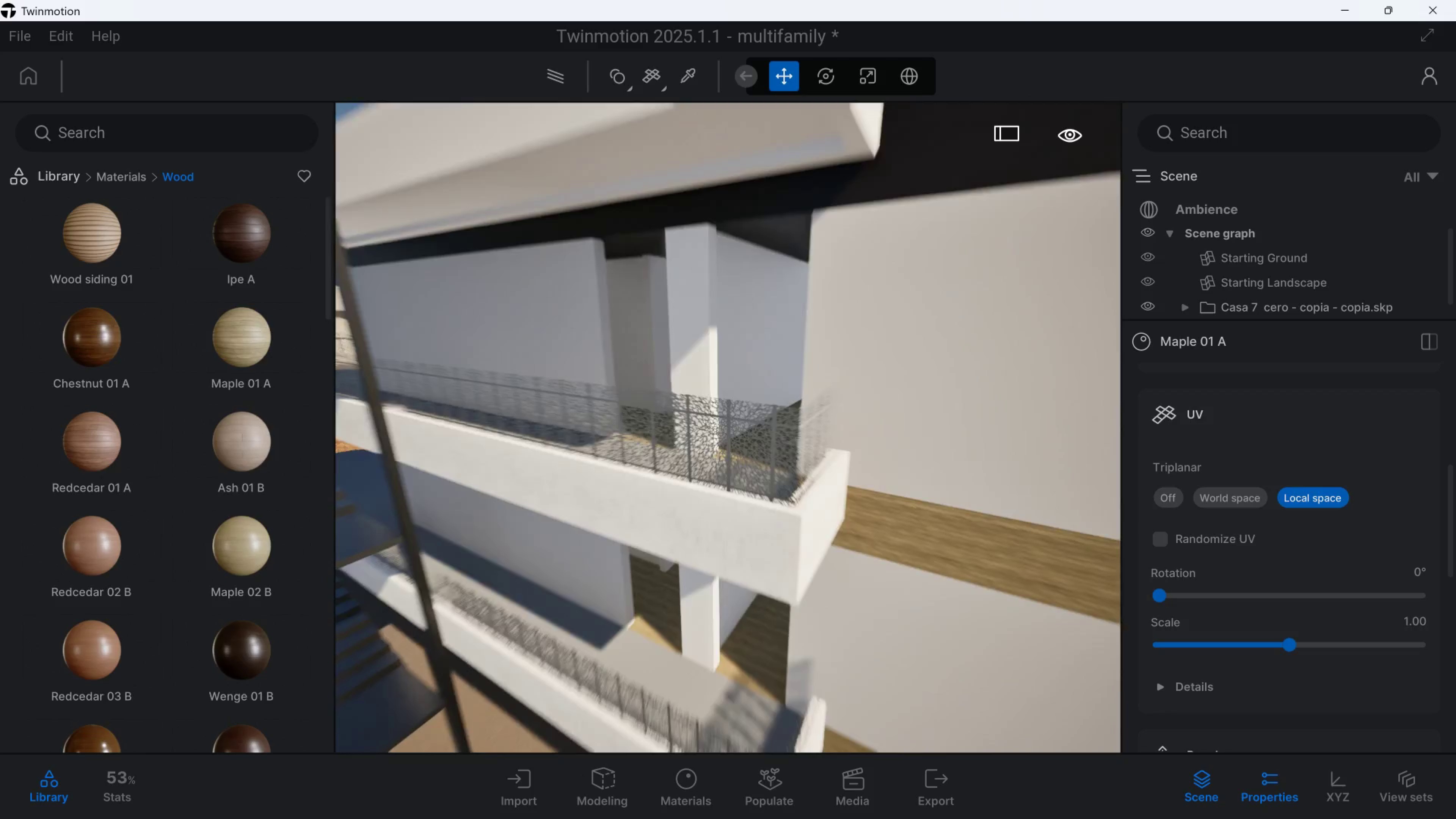 
hold_key(key=S, duration=1.5)
 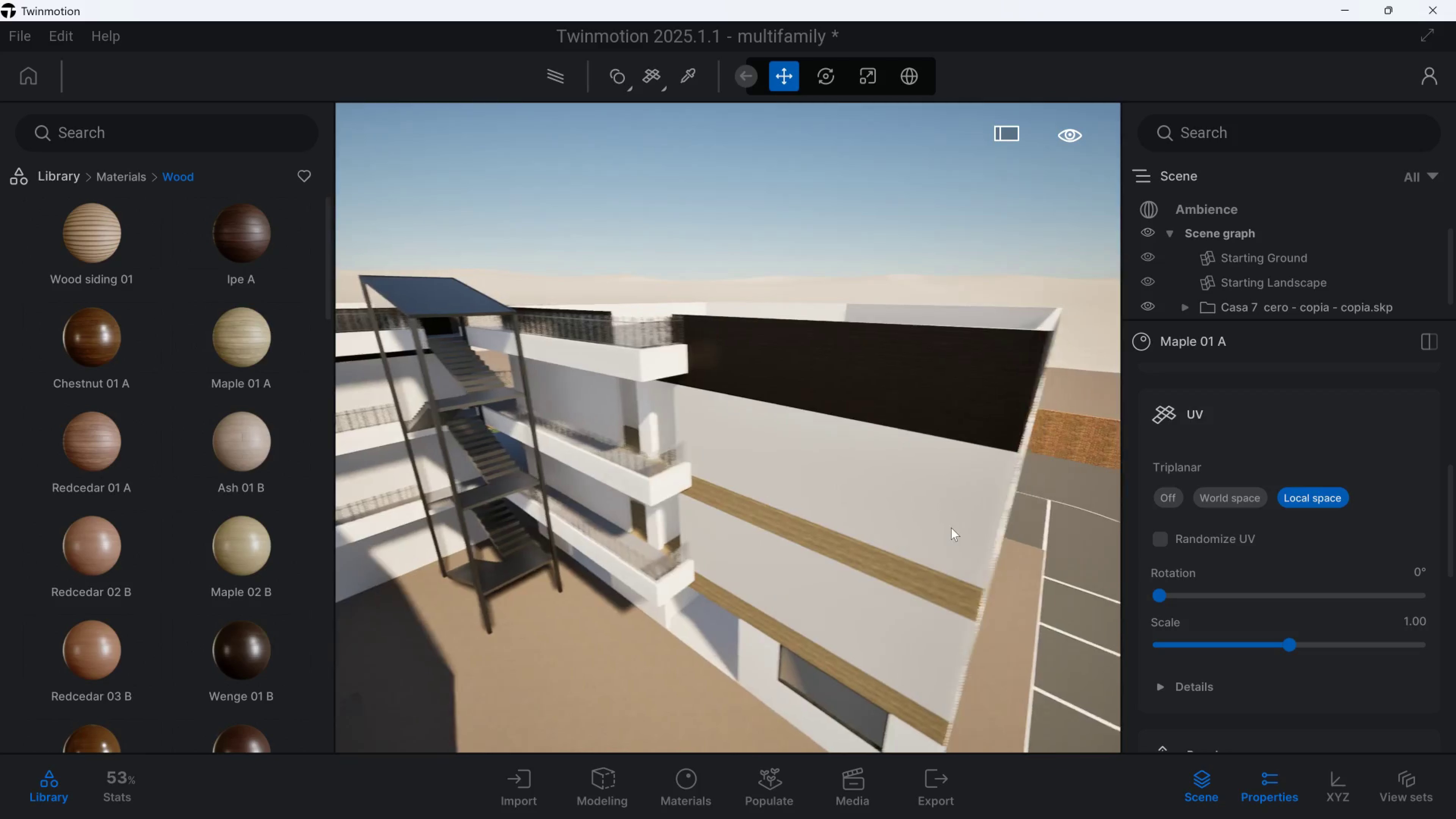 
type(qd)
 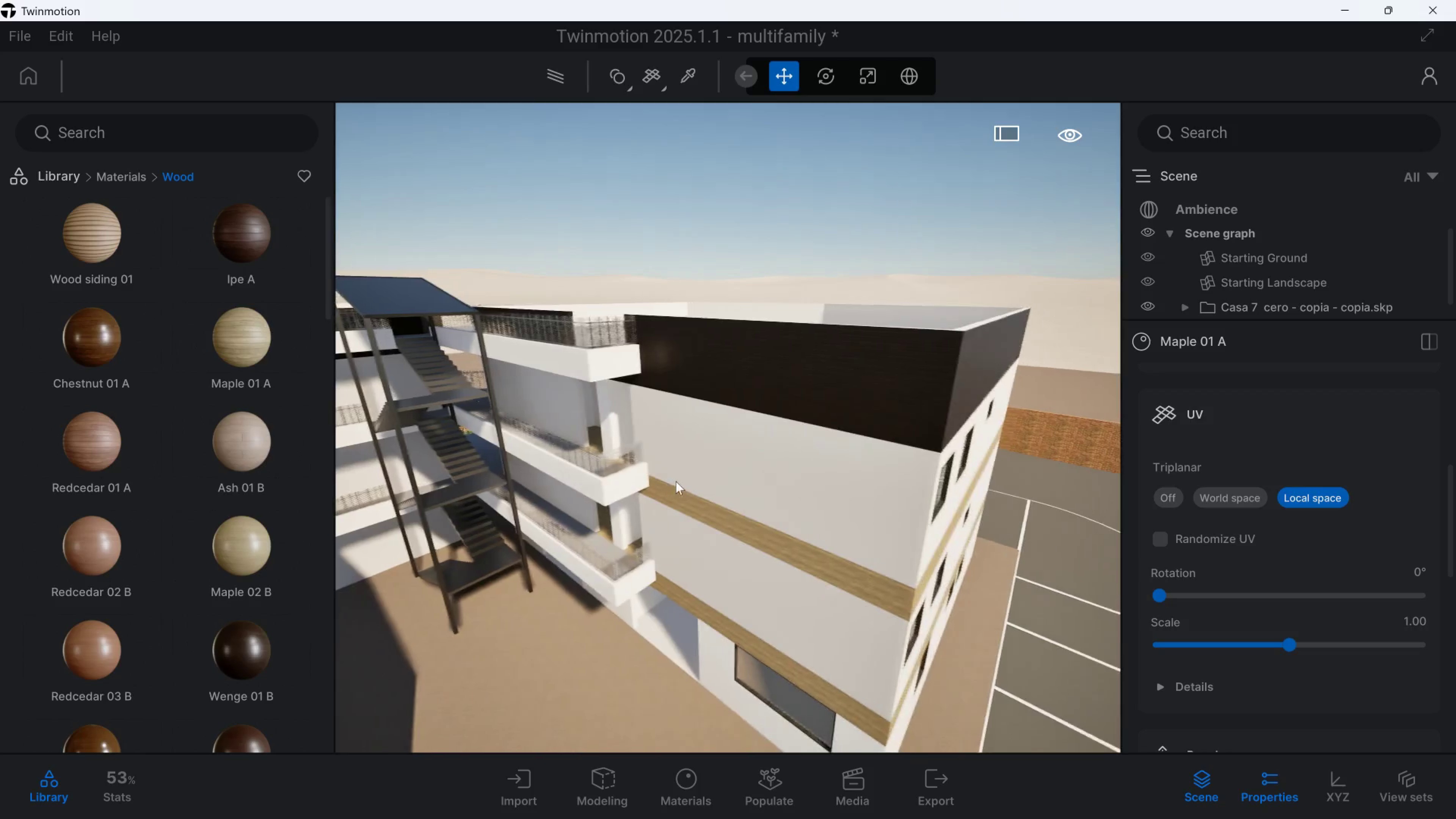 
hold_key(key=W, duration=1.31)
 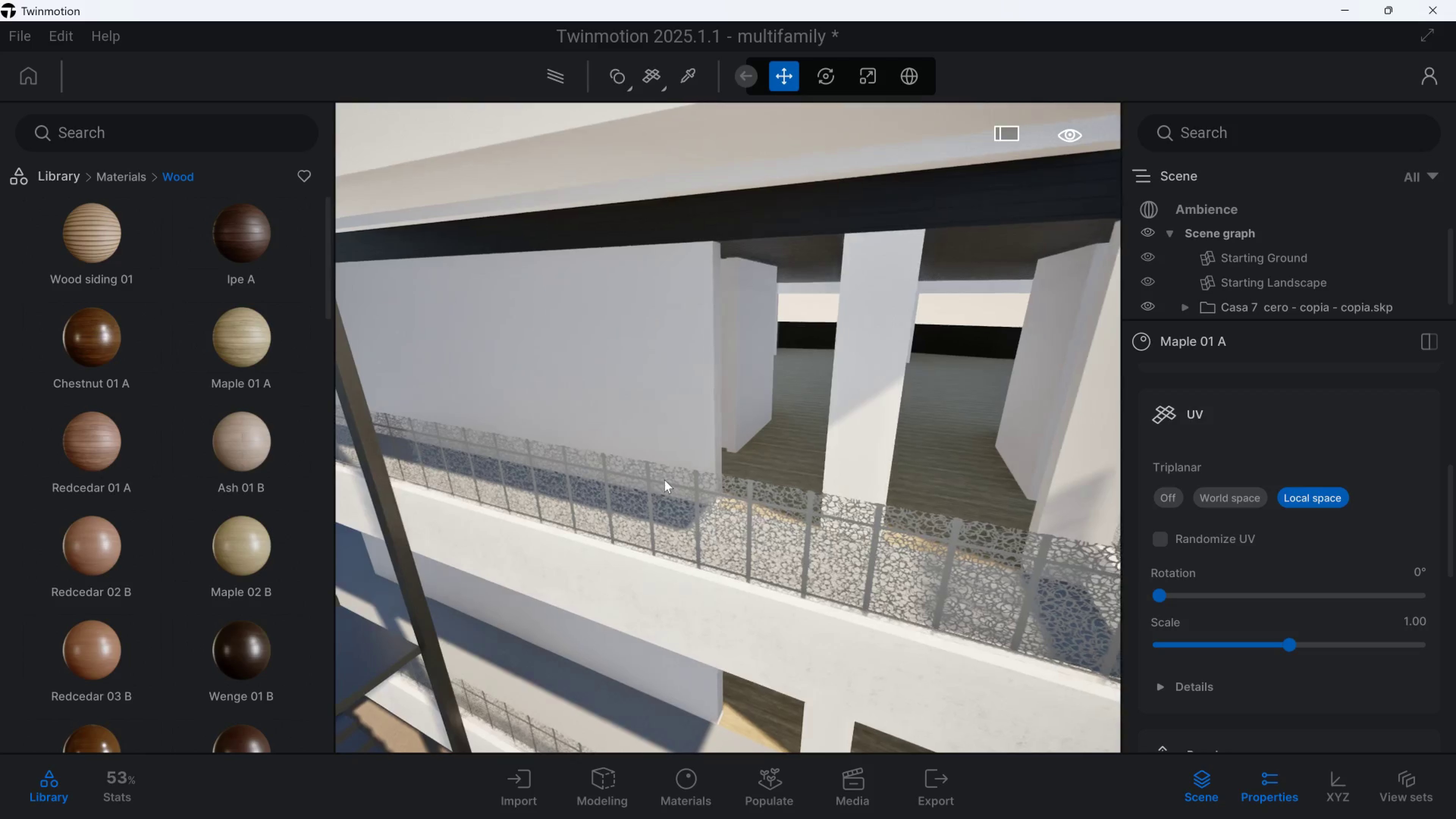 
hold_key(key=A, duration=1.01)
 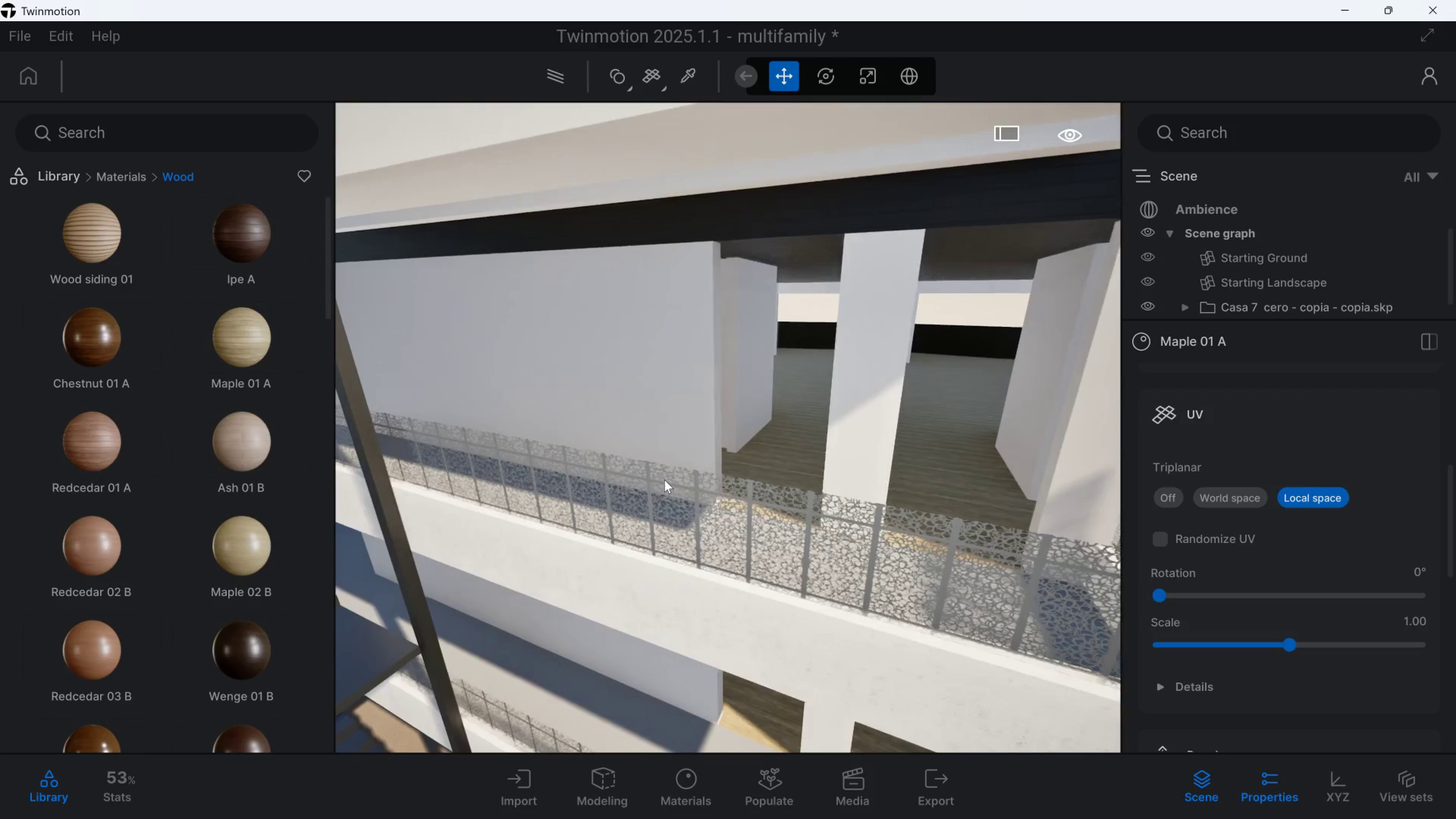 
key(Control+Z)
 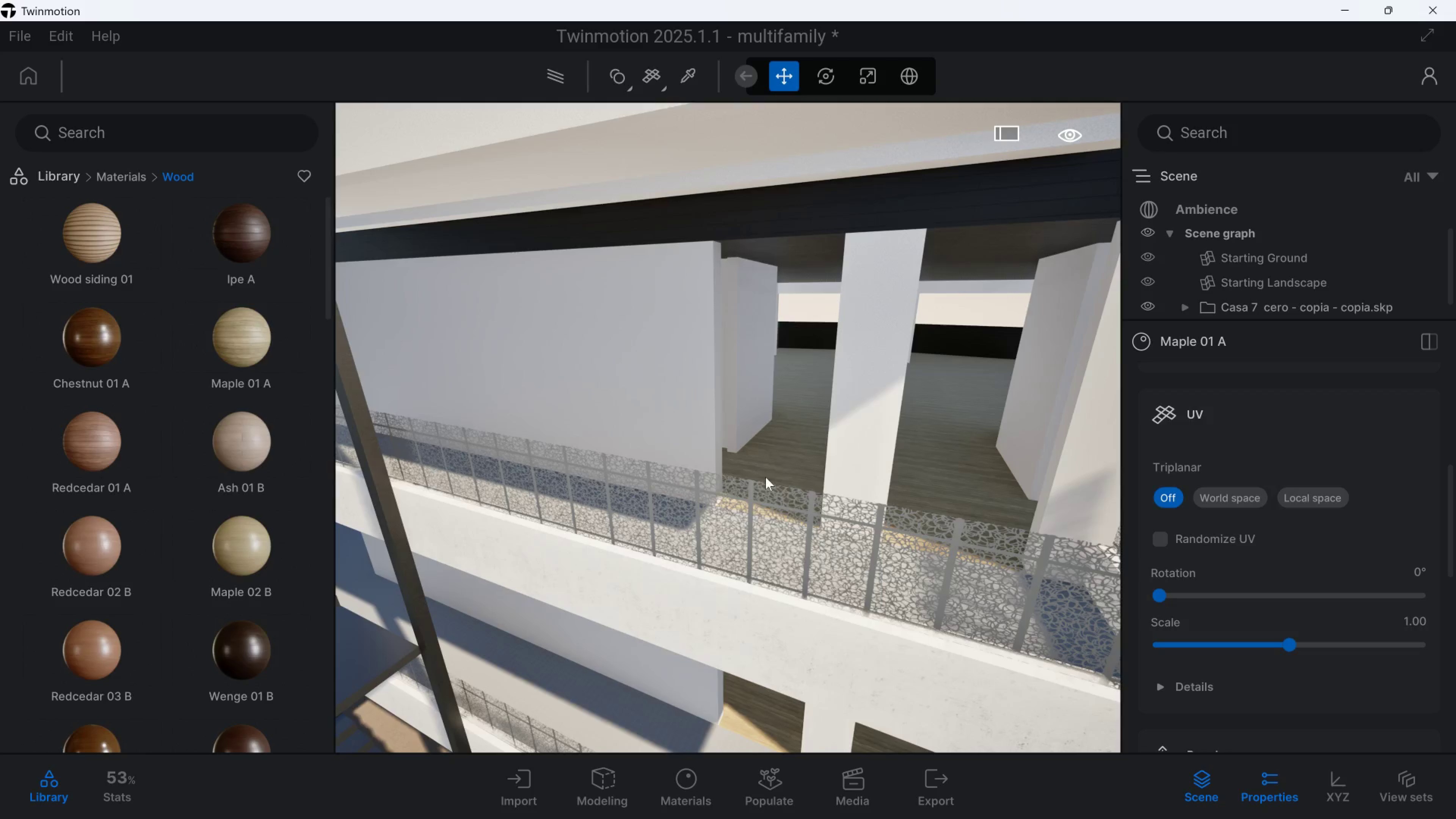 
hold_key(key=D, duration=0.55)
 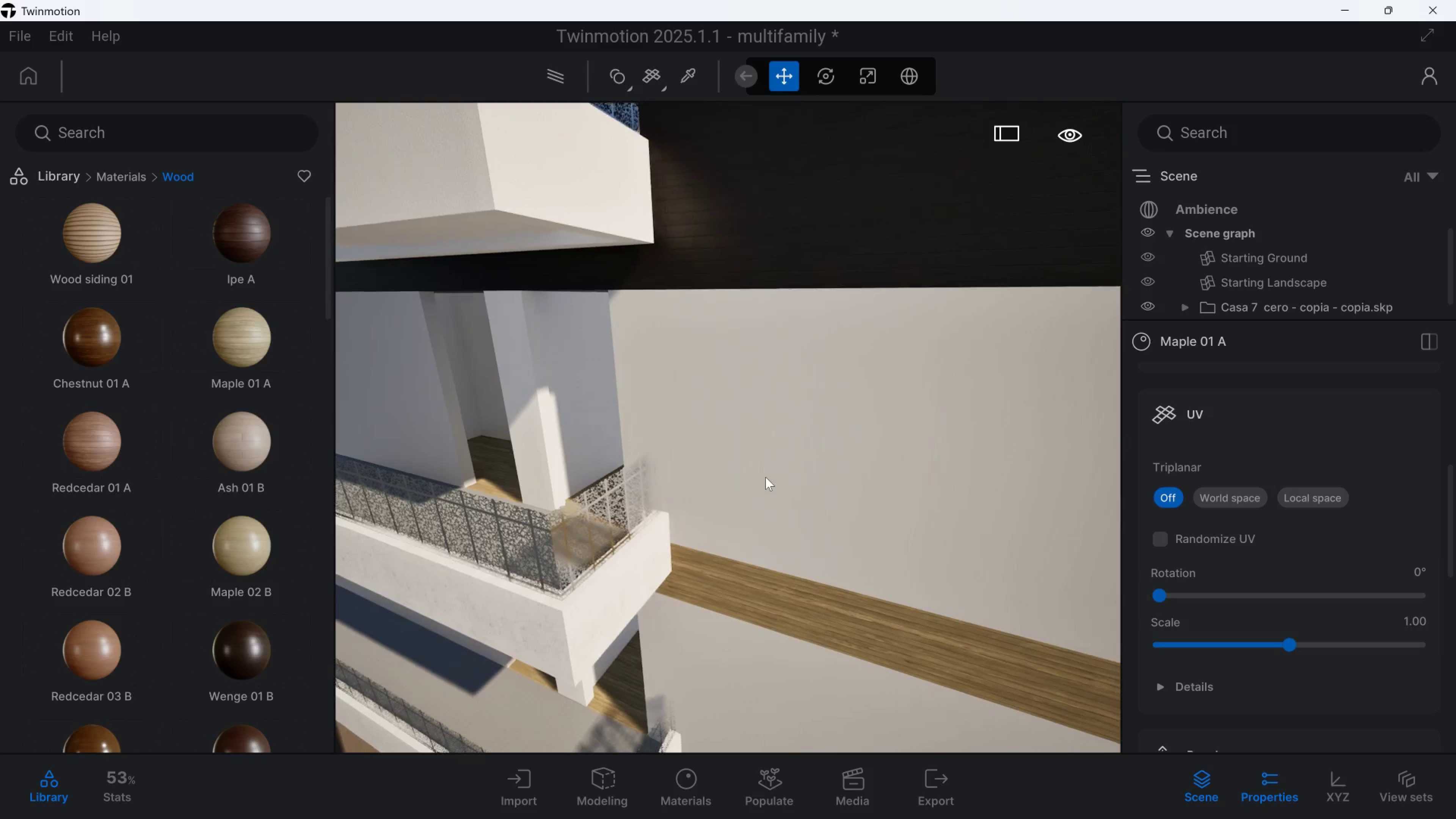 
key(S)
 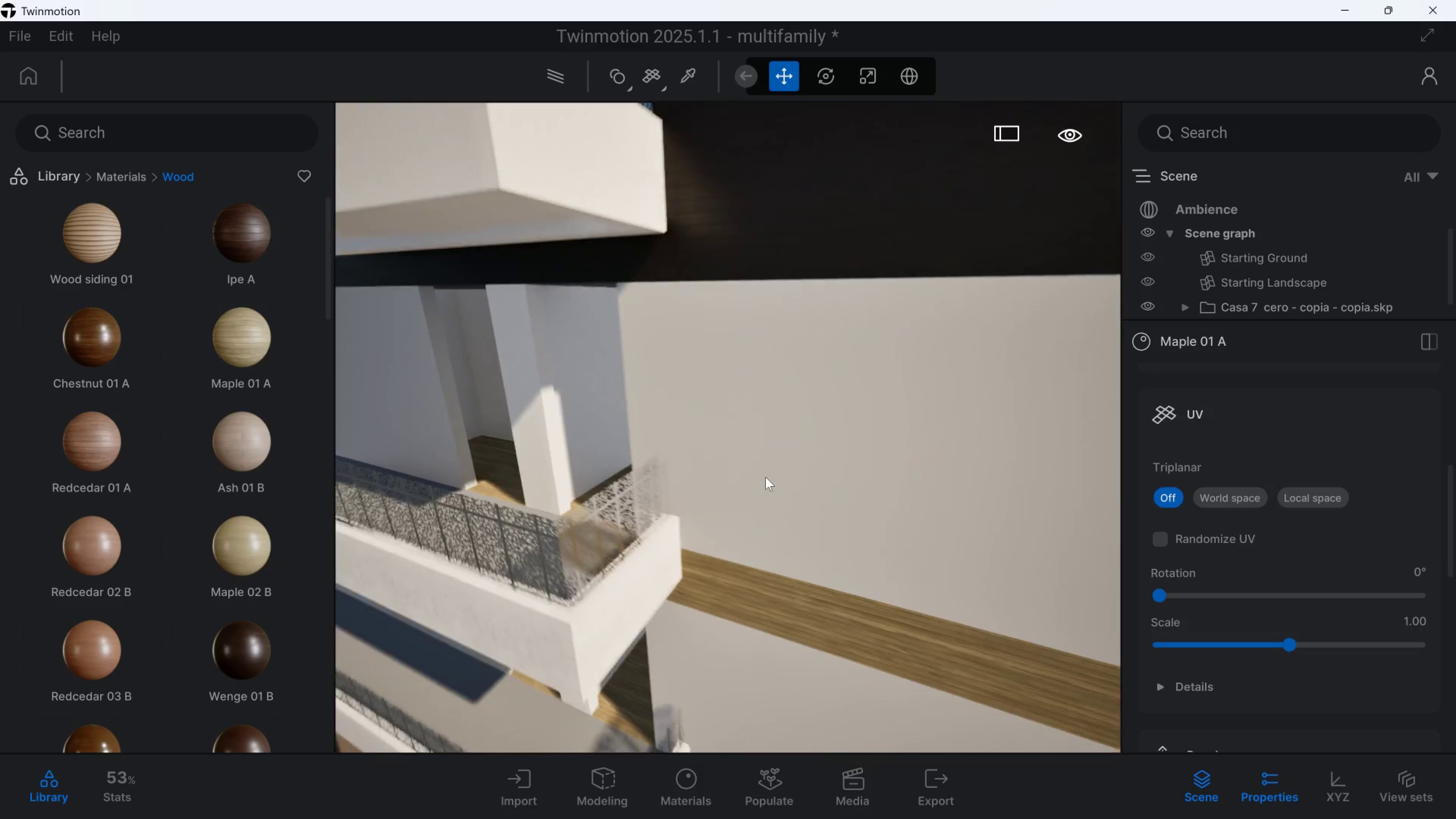 
key(Control+Z)
 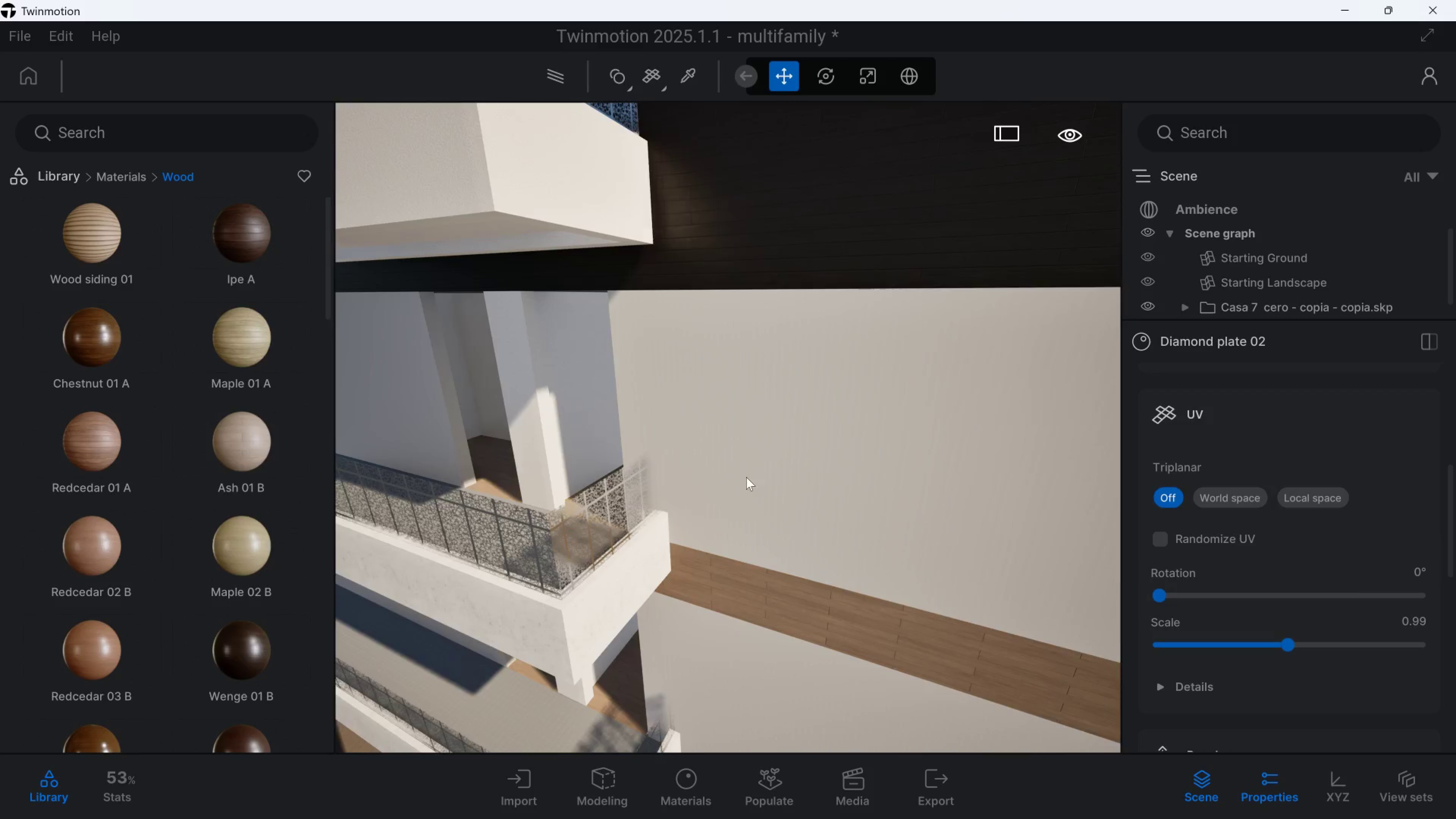 
hold_key(key=A, duration=0.7)
 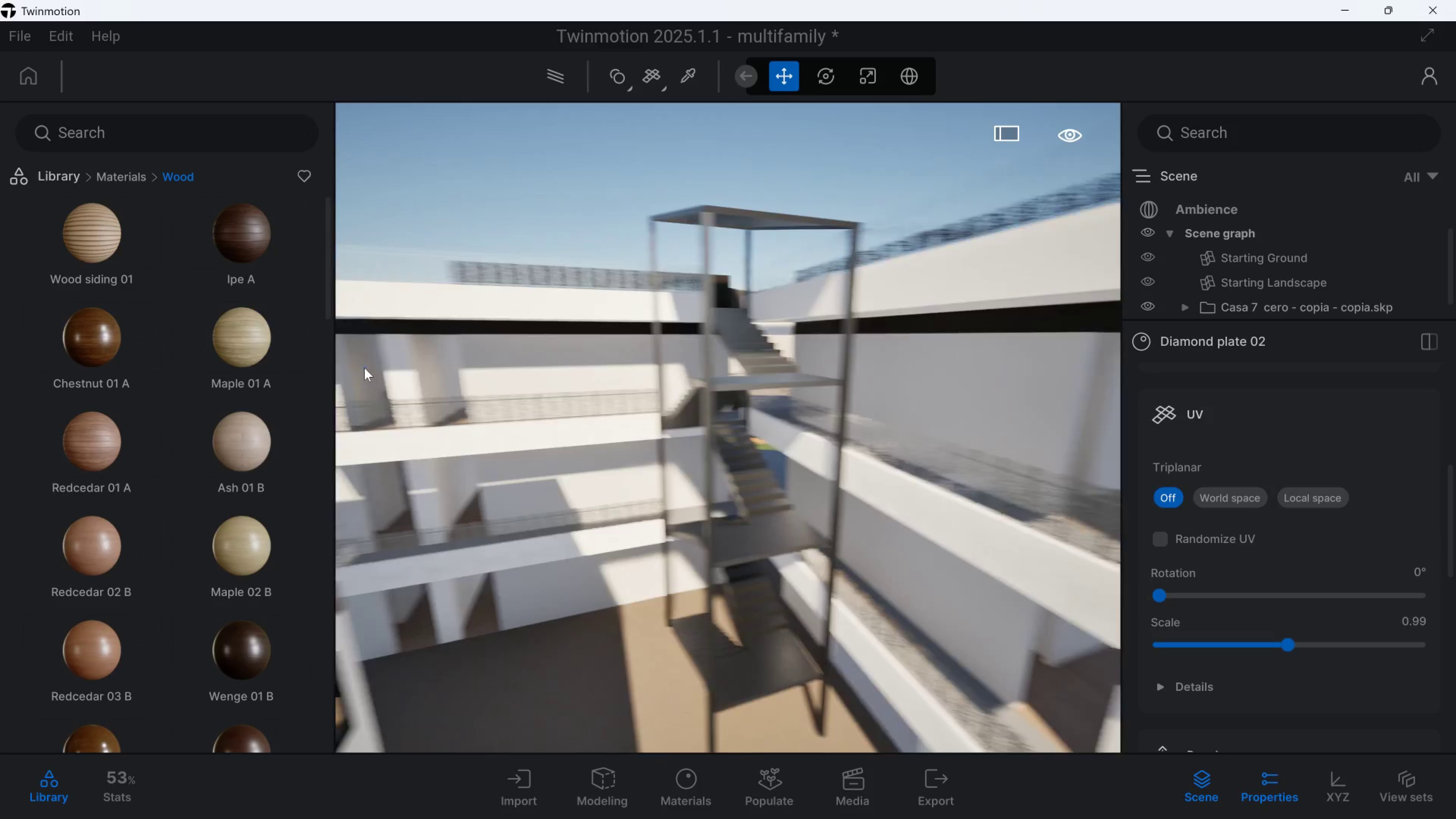 
type(we)
 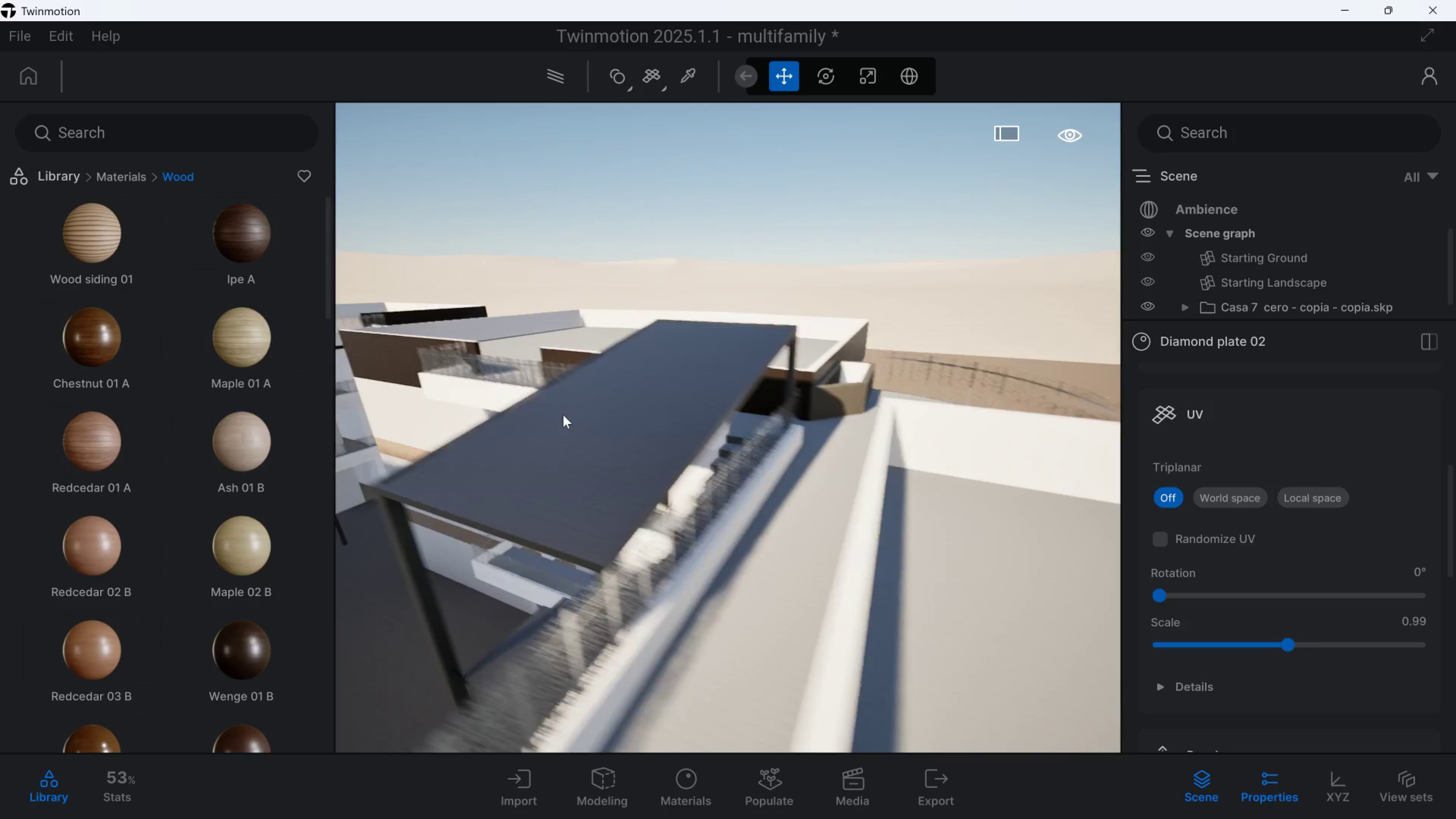 
hold_key(key=Q, duration=0.92)
 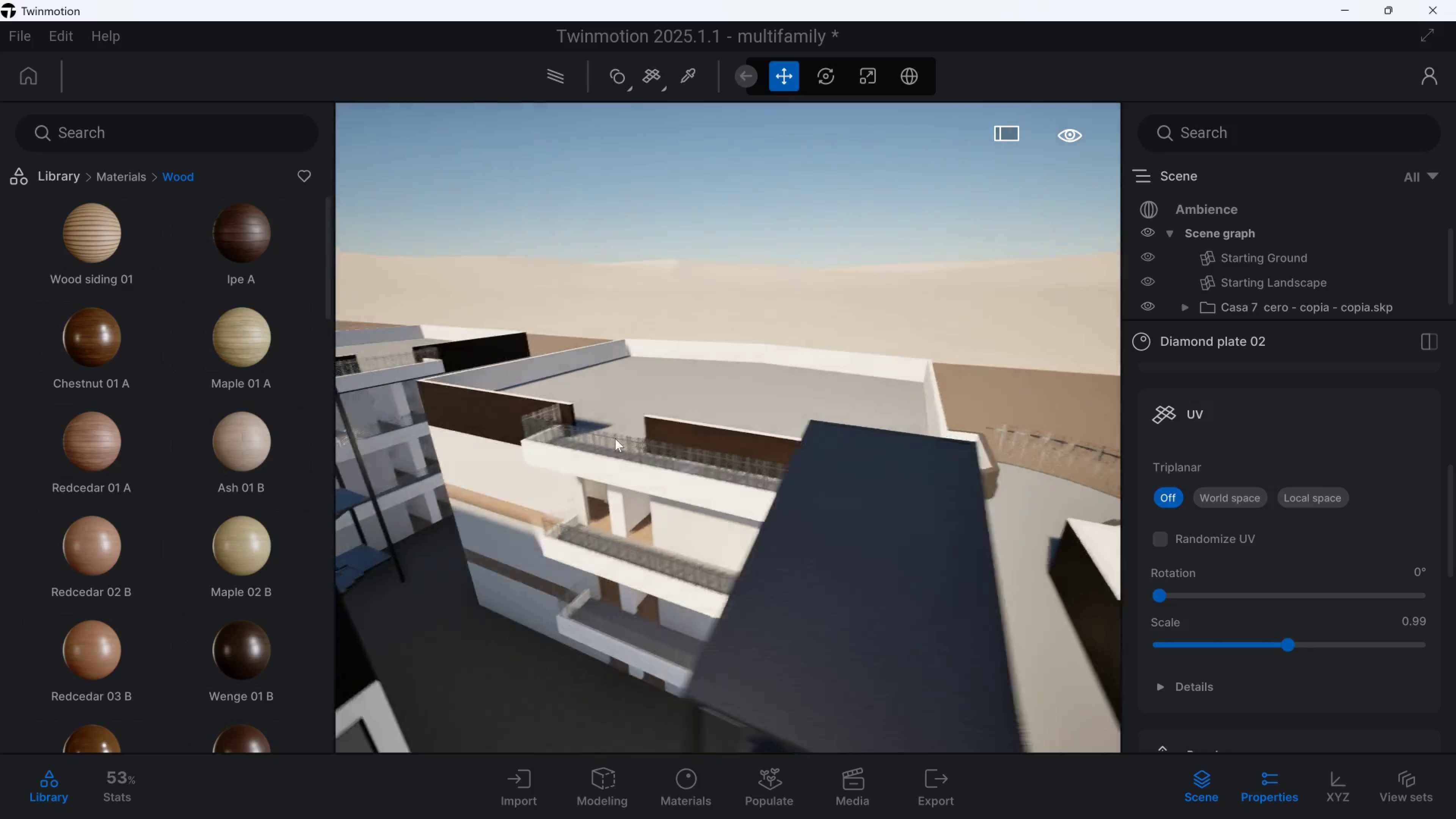 
hold_key(key=D, duration=0.99)
 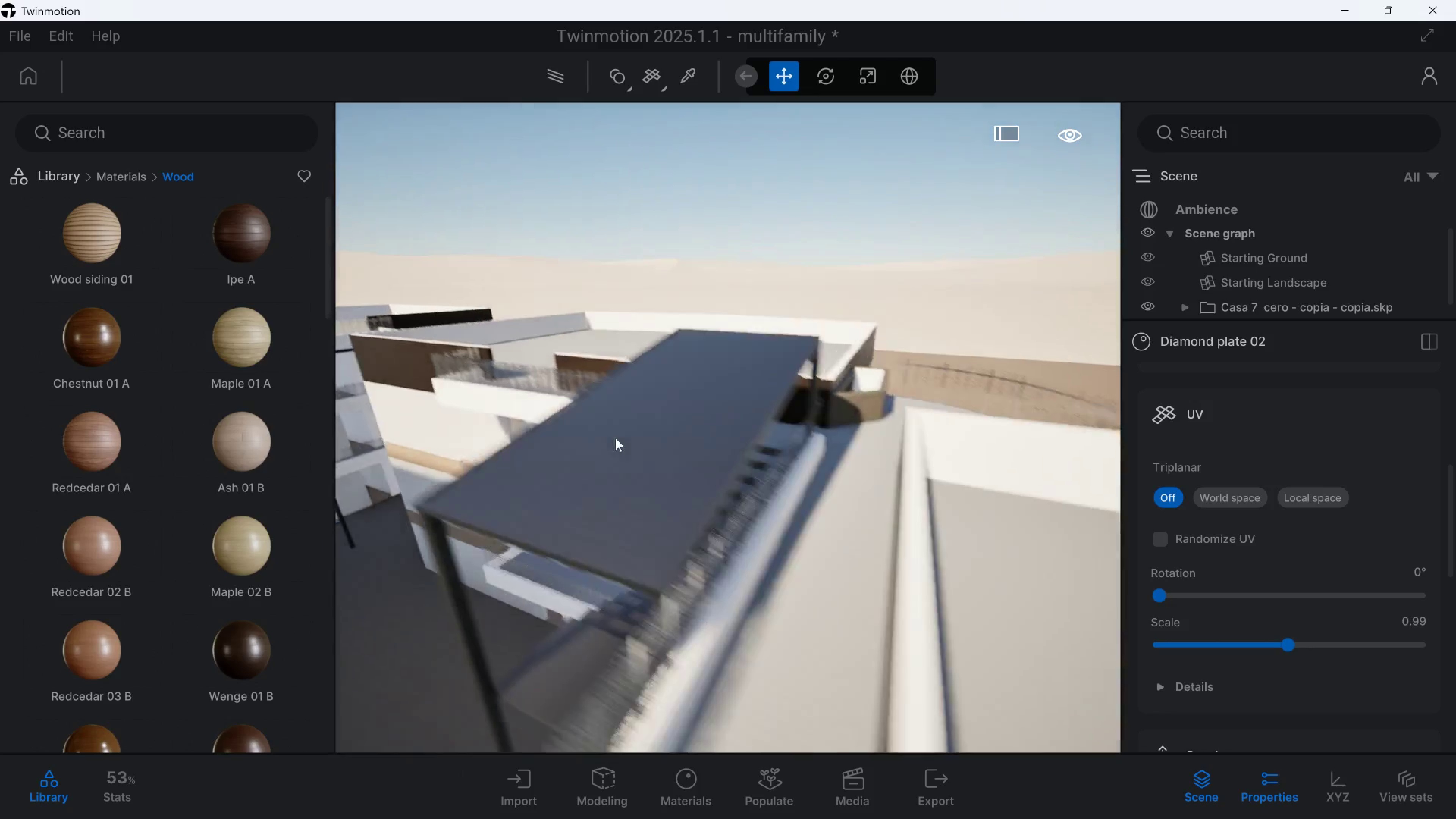 
hold_key(key=A, duration=0.51)
 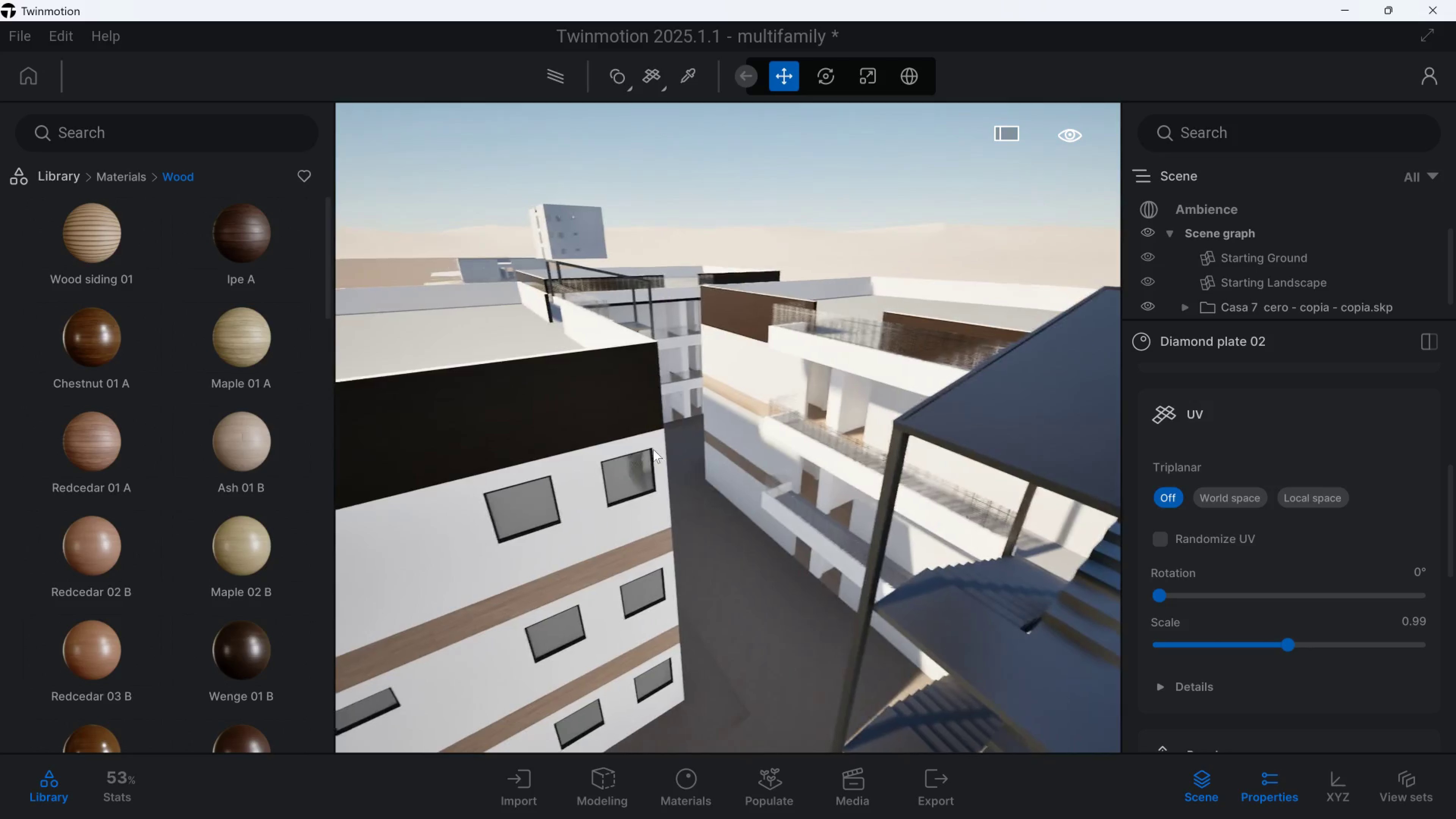 
hold_key(key=W, duration=2.33)
 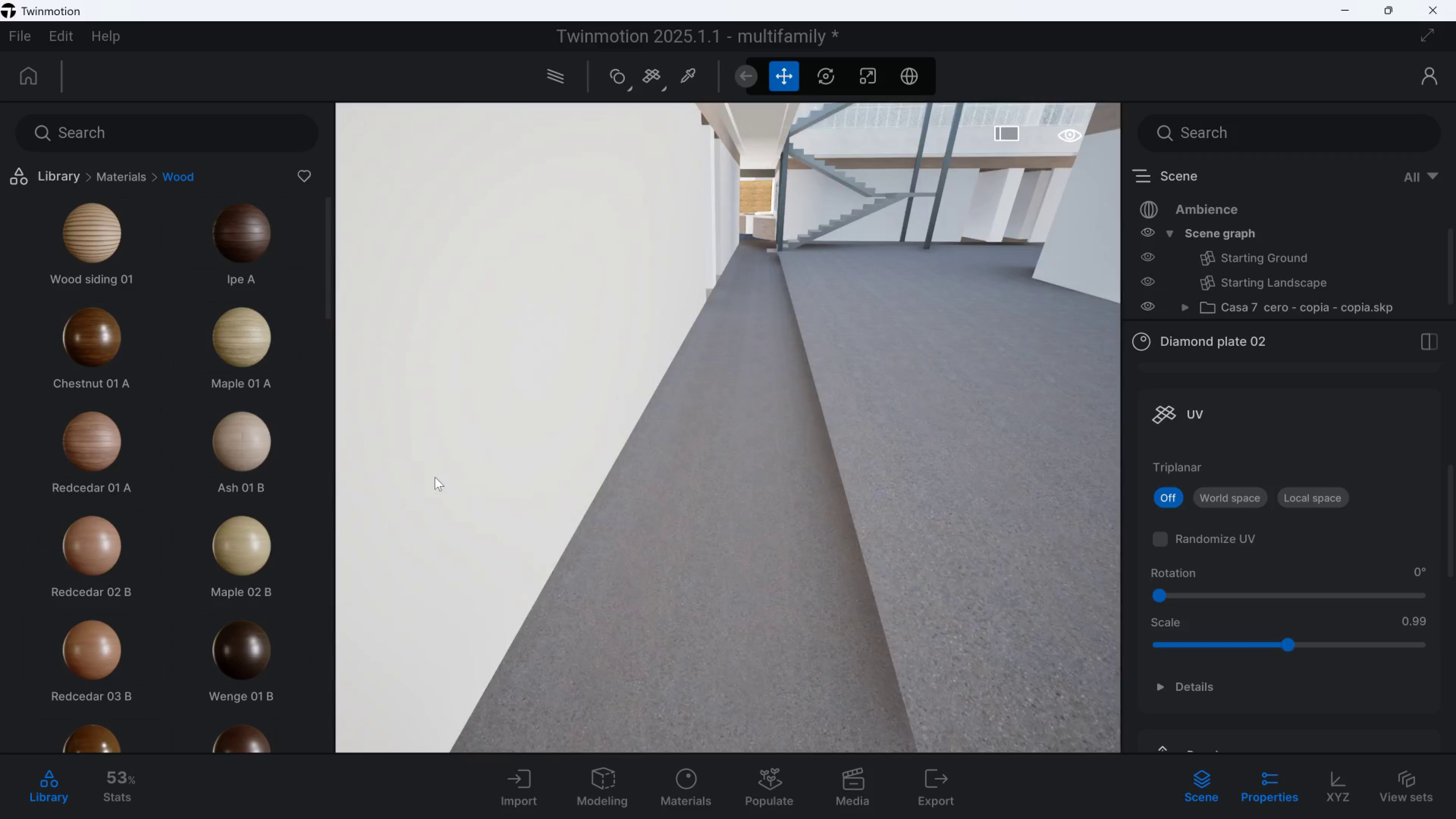 
hold_key(key=D, duration=0.57)
 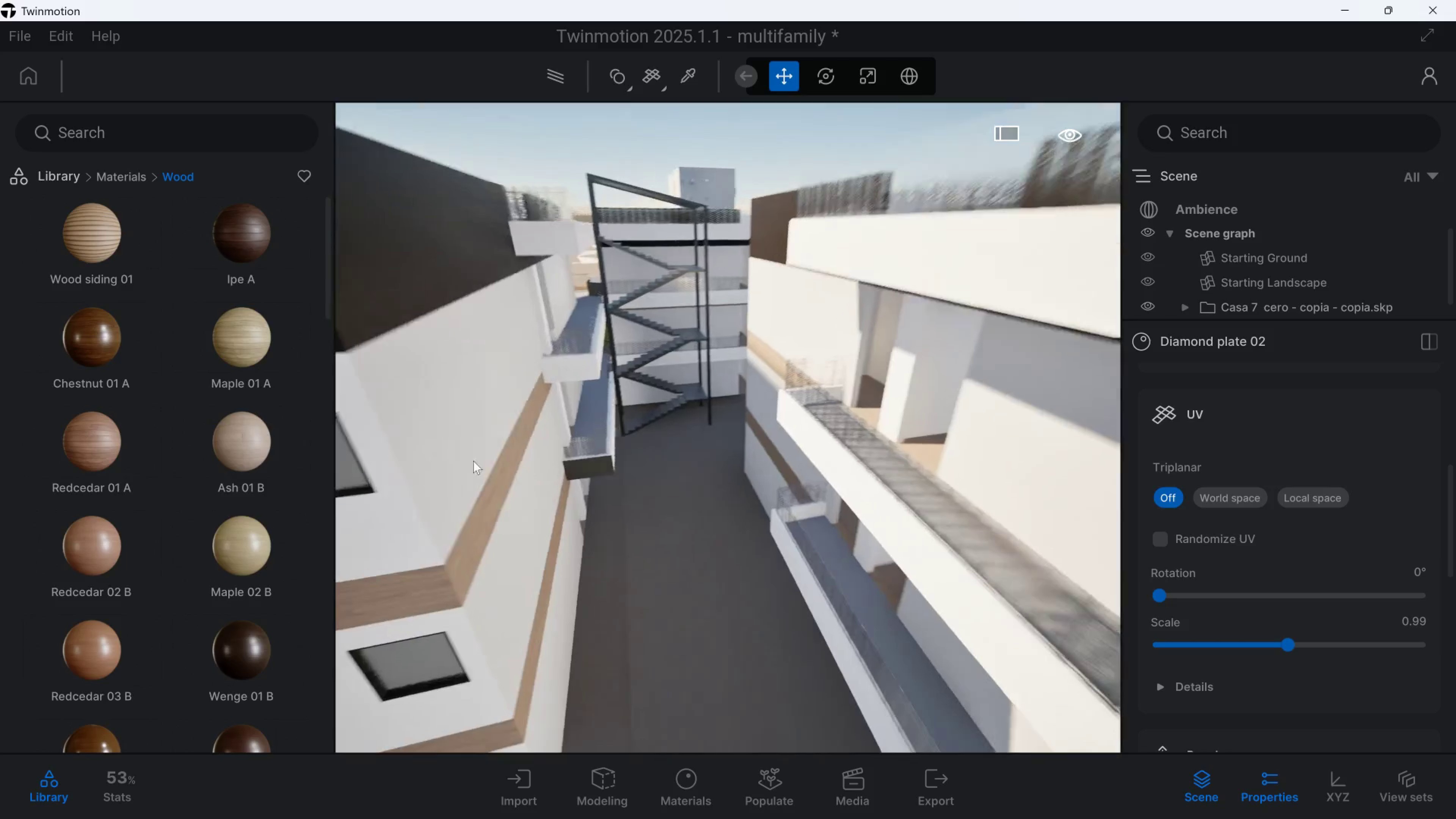 
hold_key(key=E, duration=0.84)
 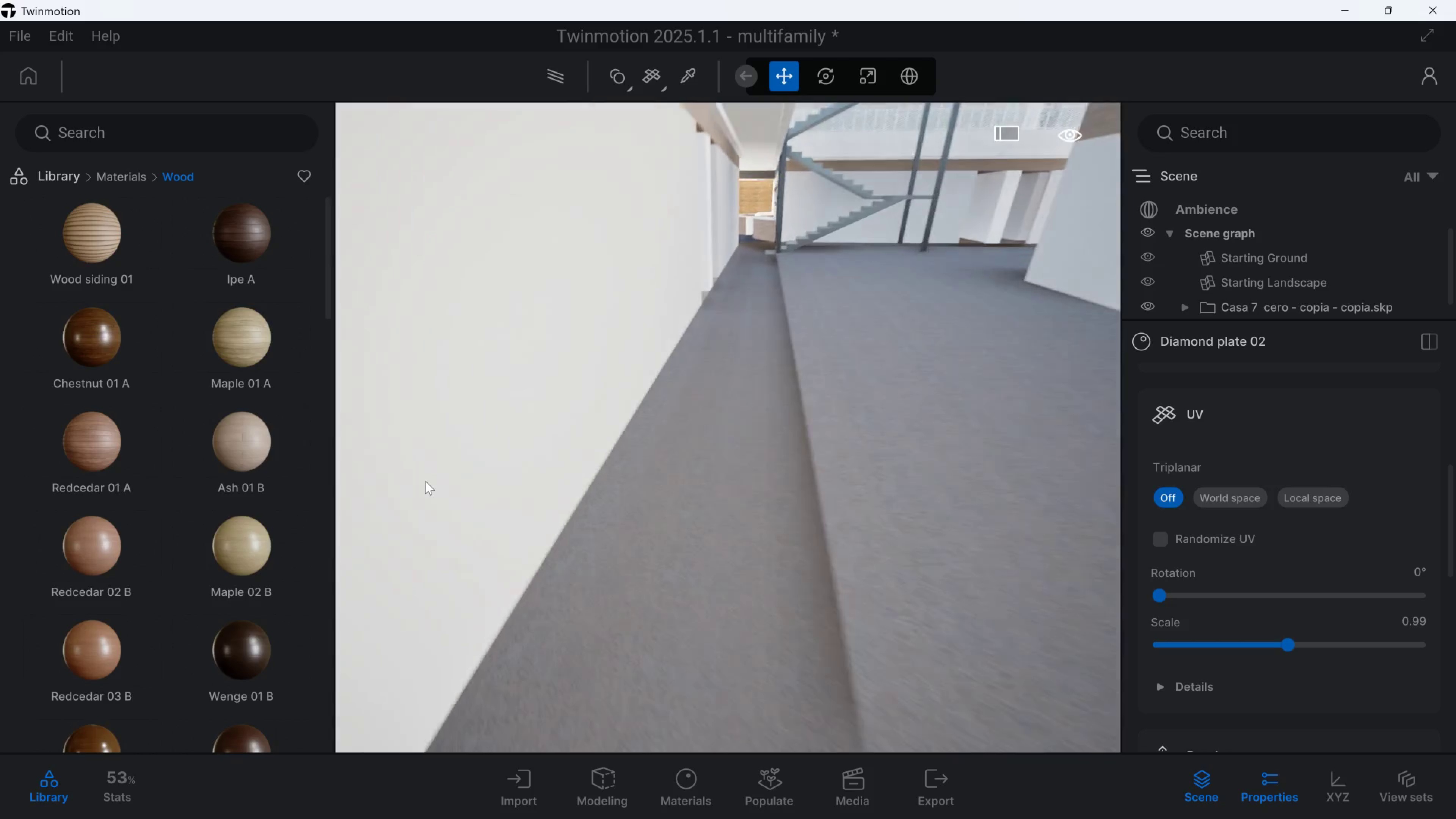 
hold_key(key=A, duration=0.34)
 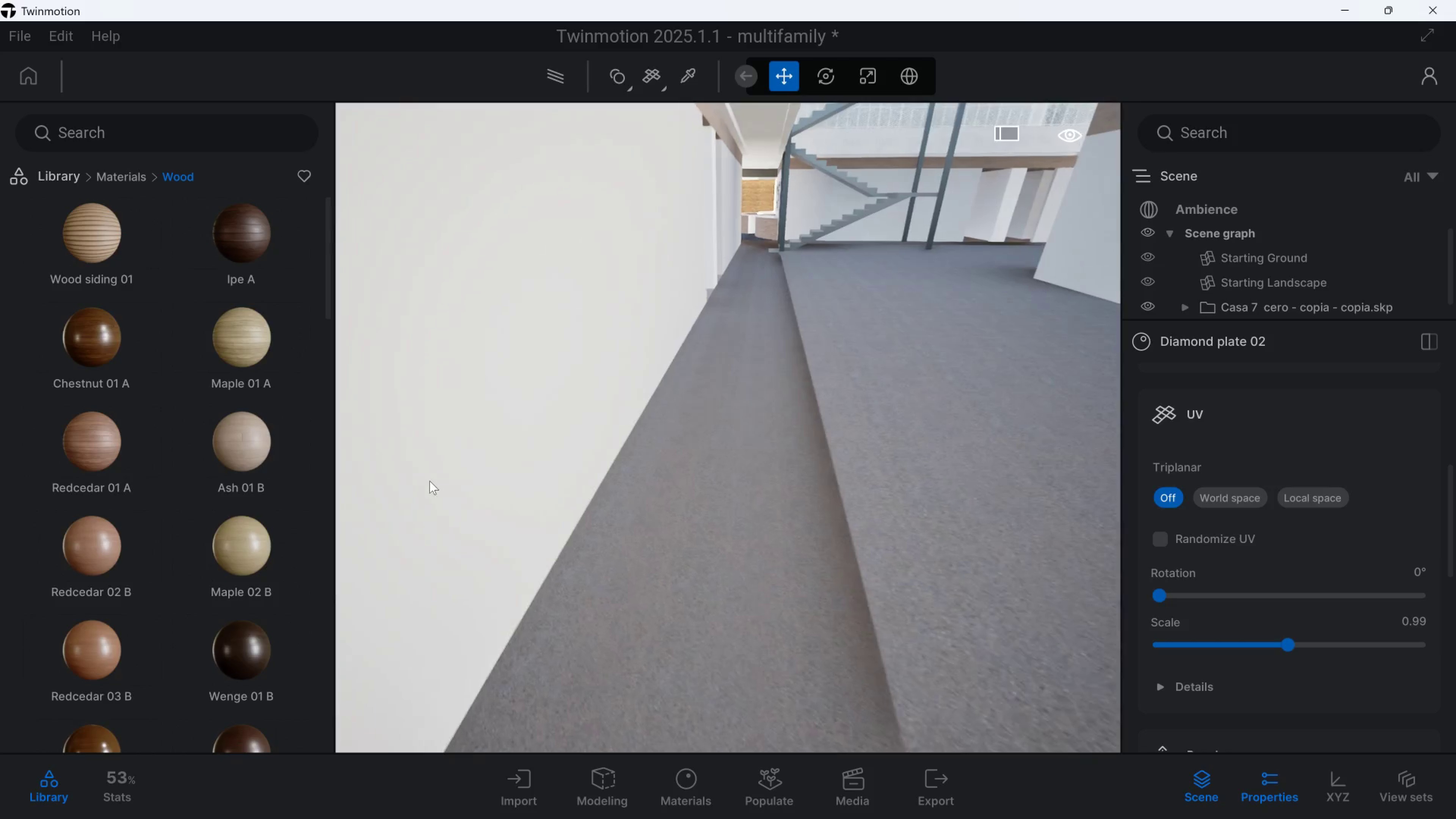 
type(eesesq)
 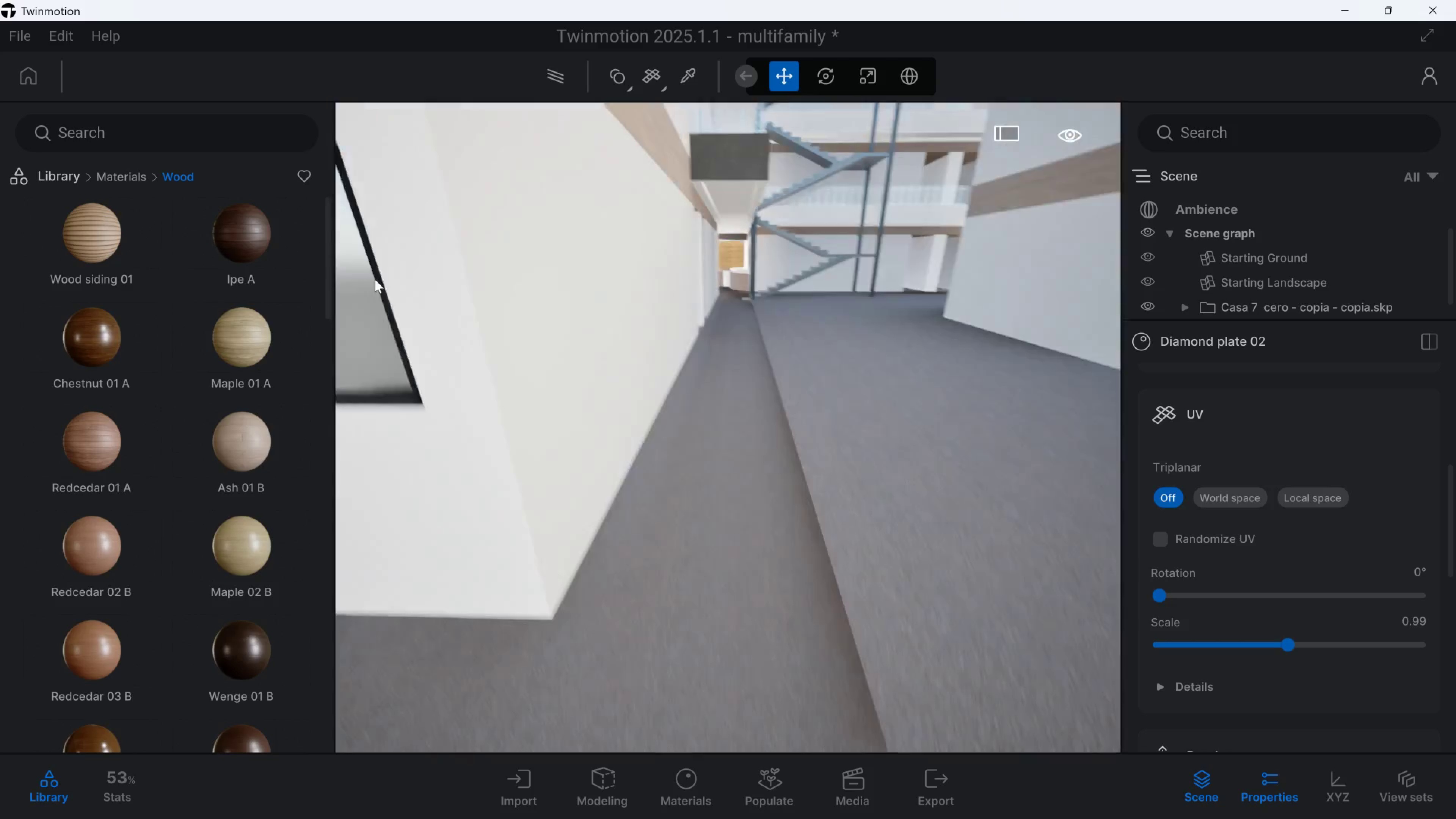 
hold_key(key=A, duration=0.96)
 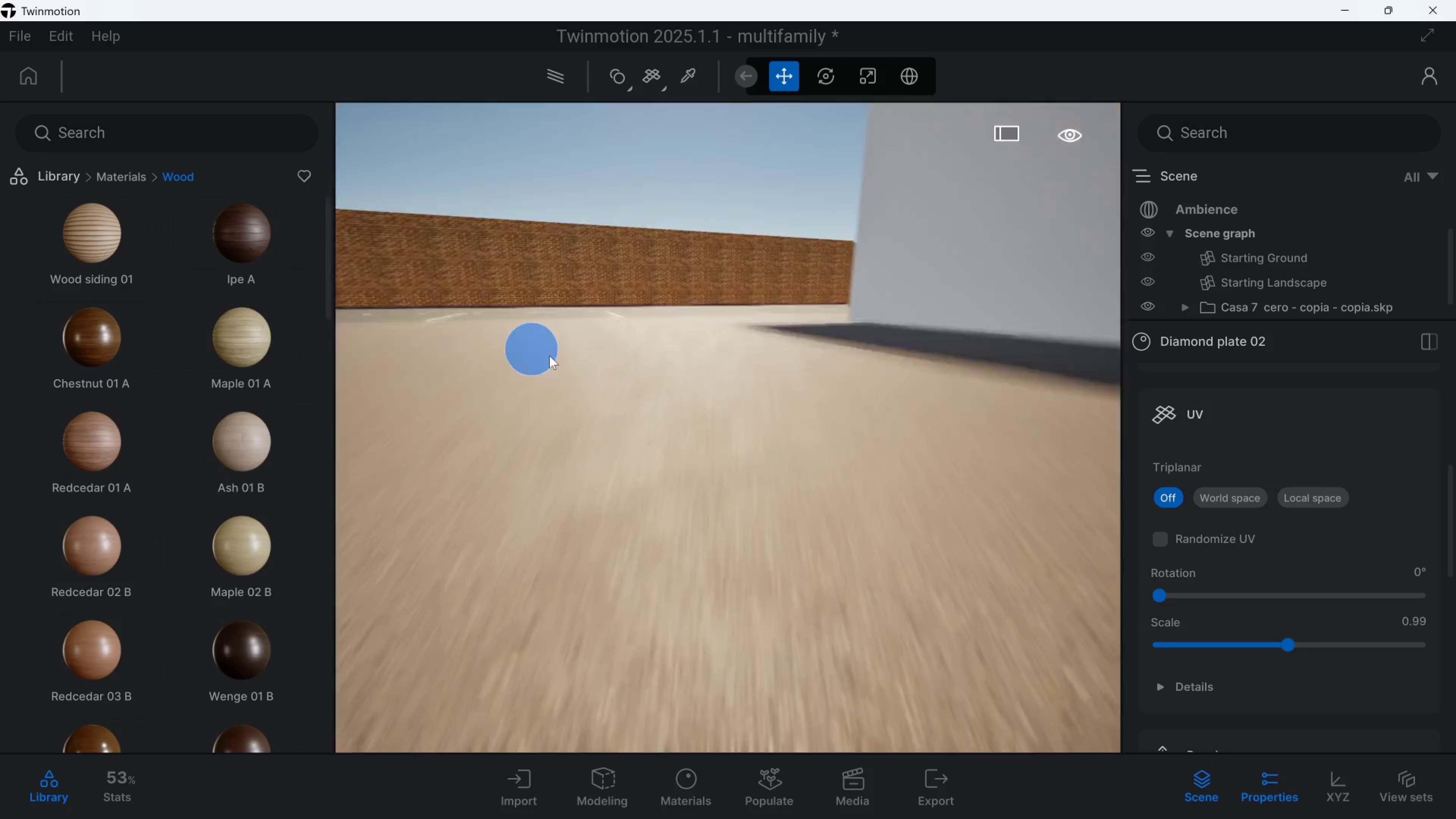 
hold_key(key=W, duration=1.23)
 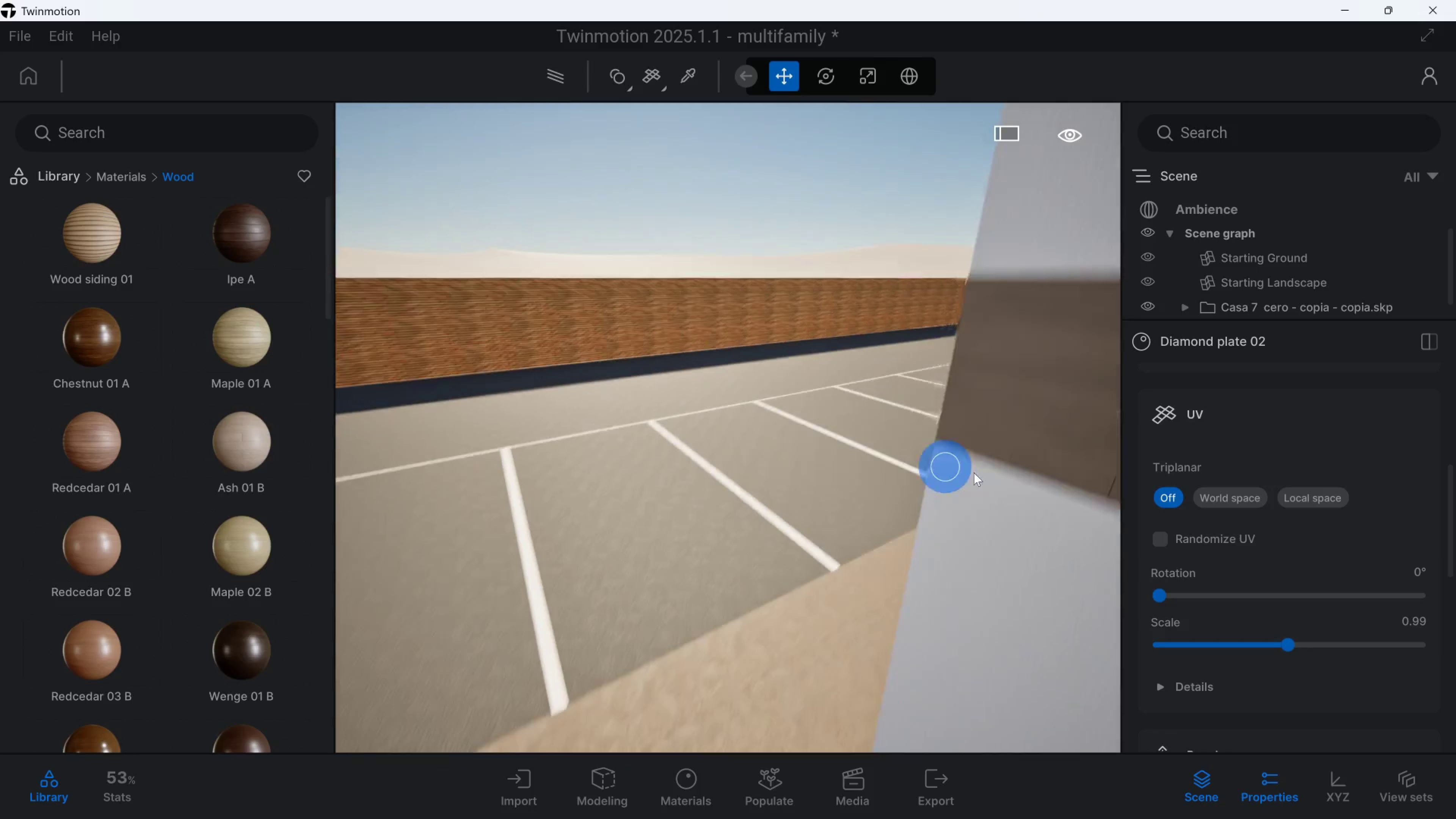 
hold_key(key=Q, duration=0.69)
 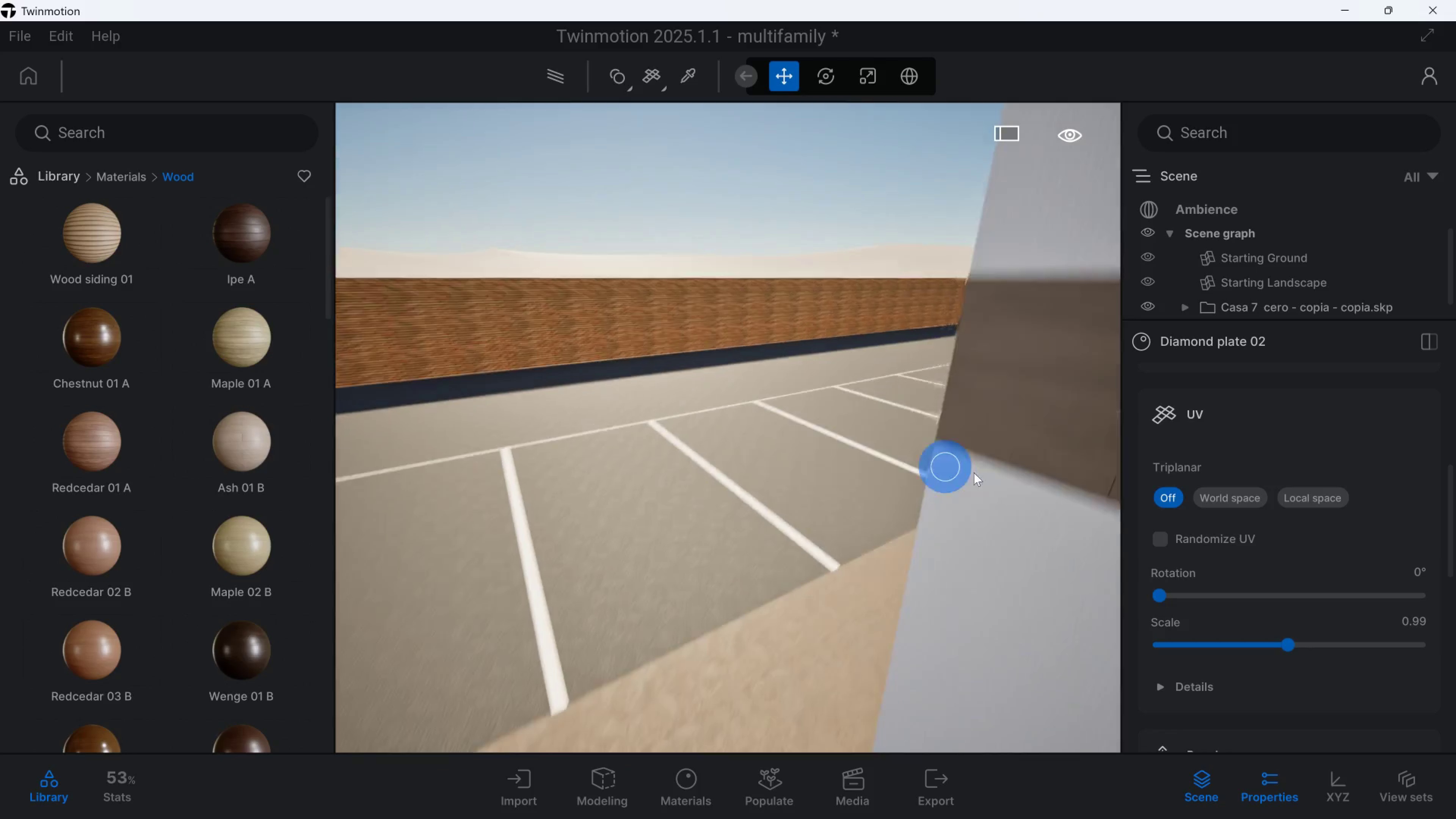 
hold_key(key=A, duration=1.74)
 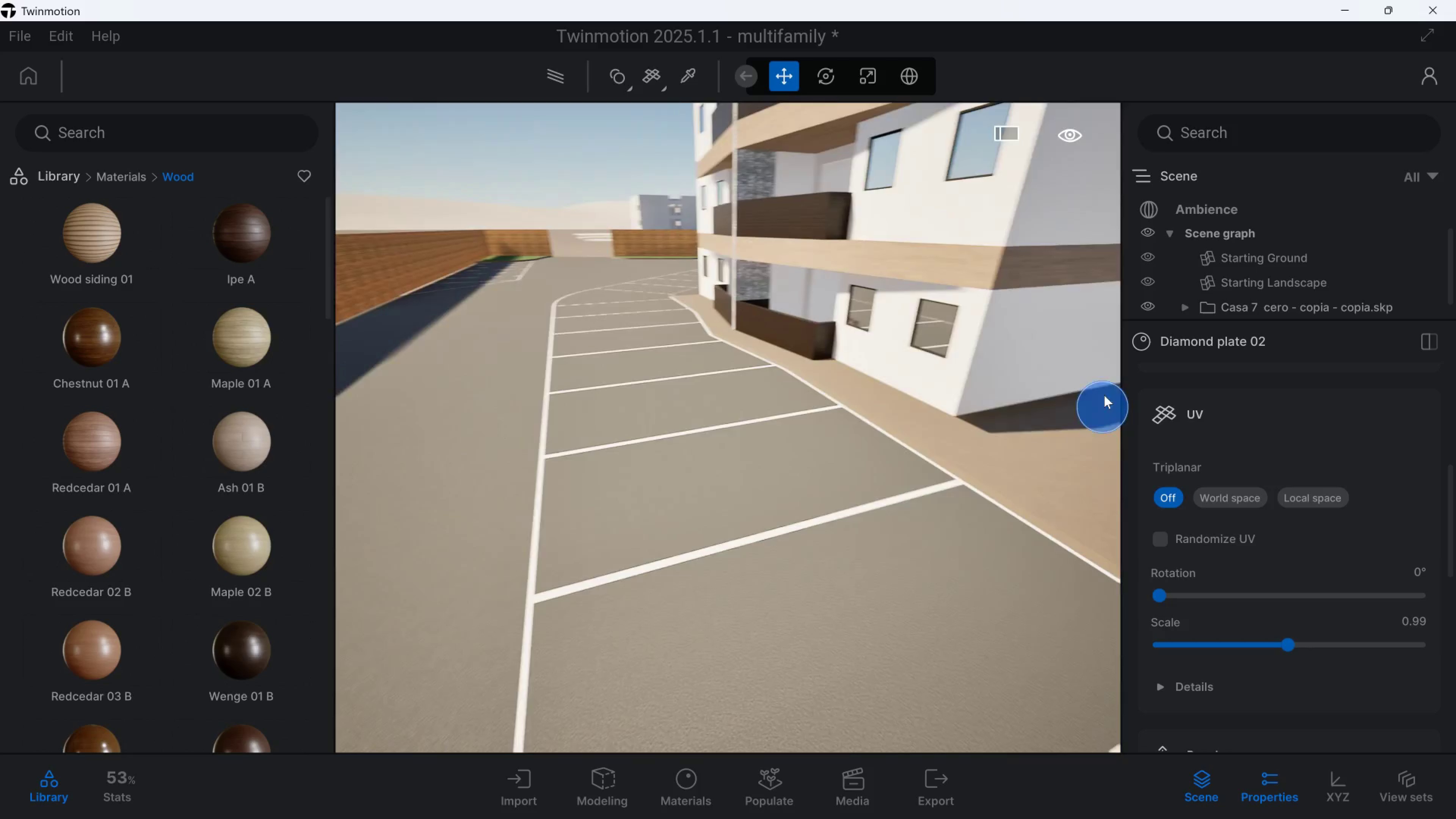 
hold_key(key=D, duration=0.42)
 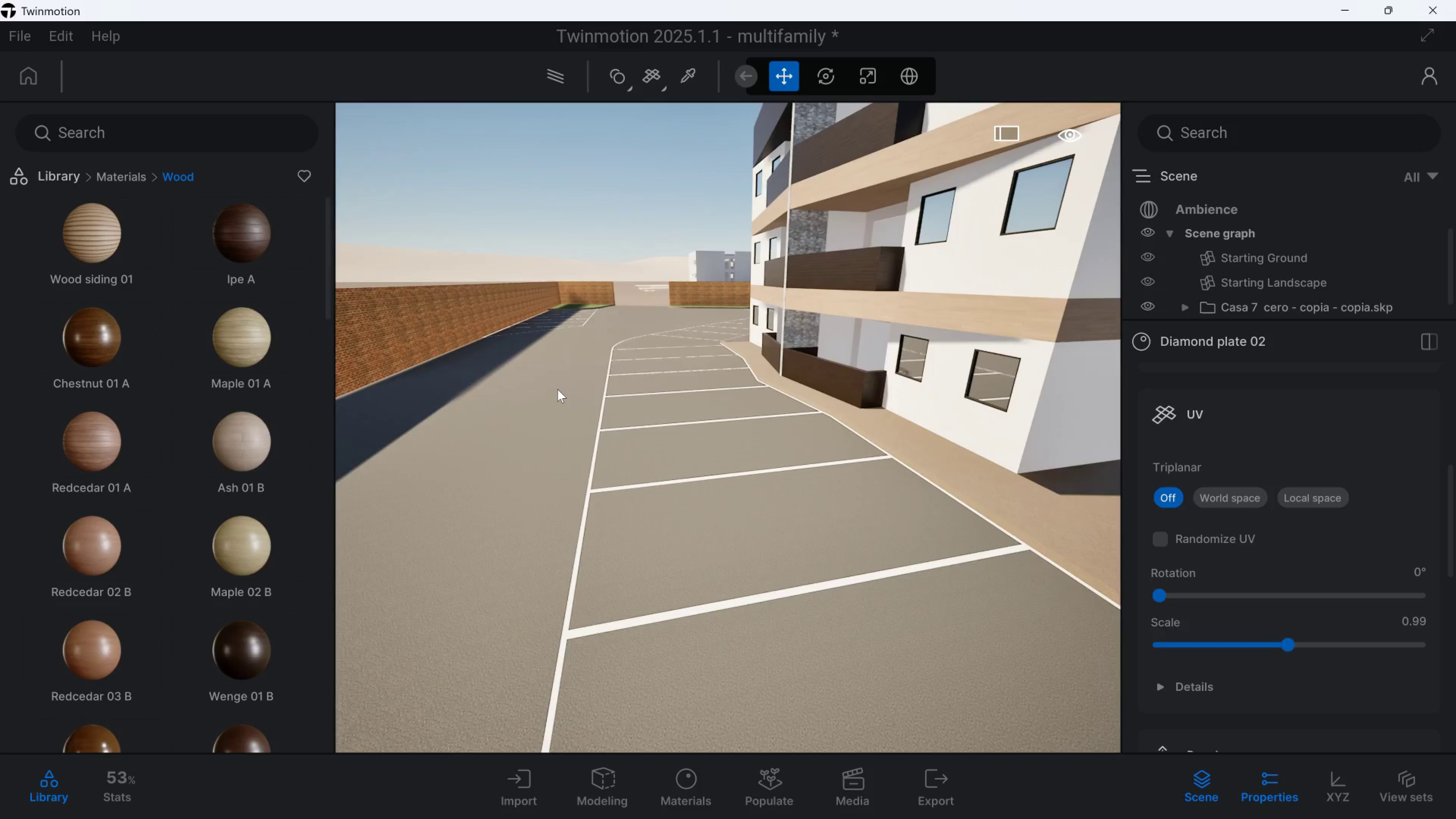 
hold_key(key=A, duration=0.87)
 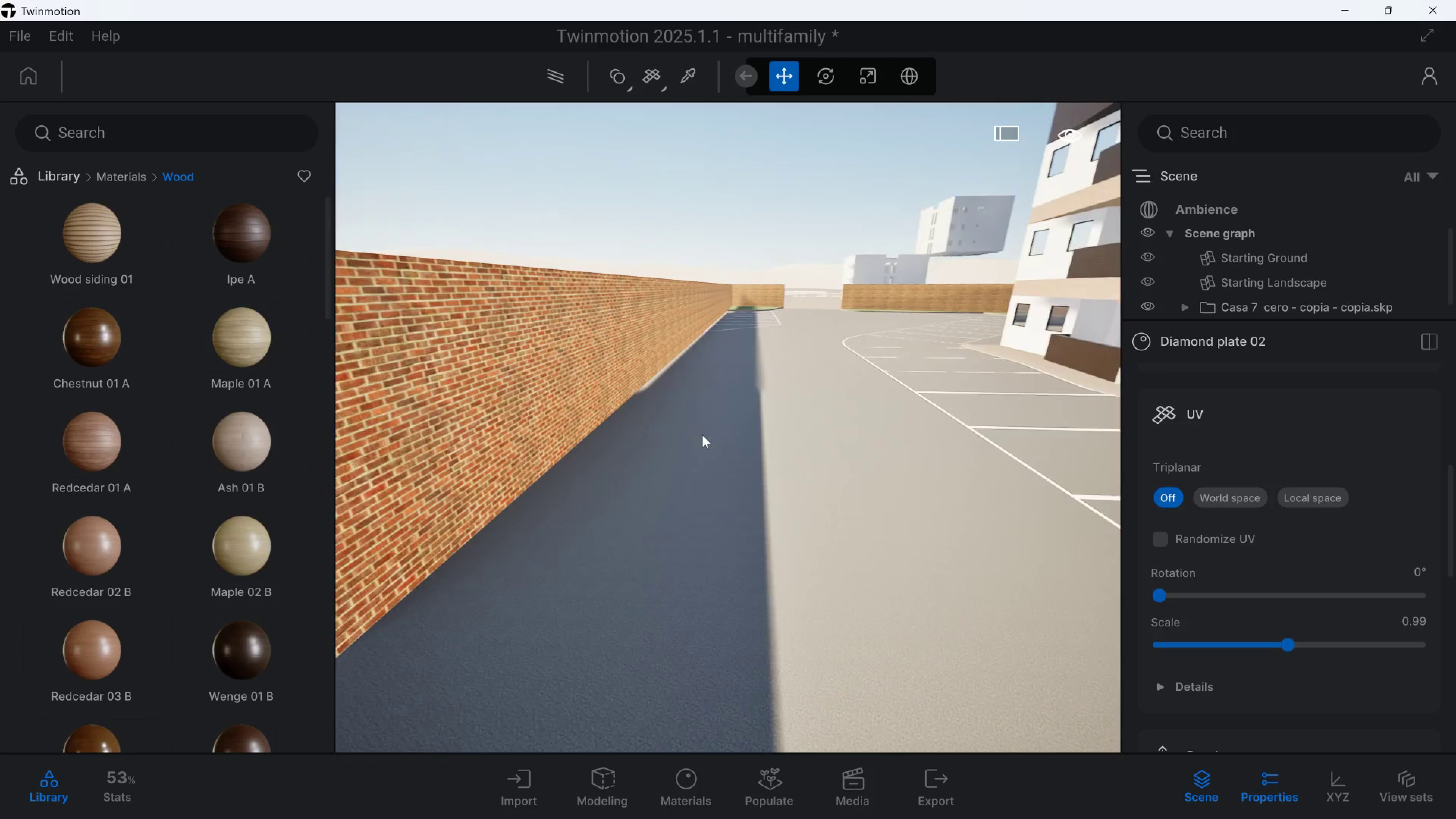 
key(W)
 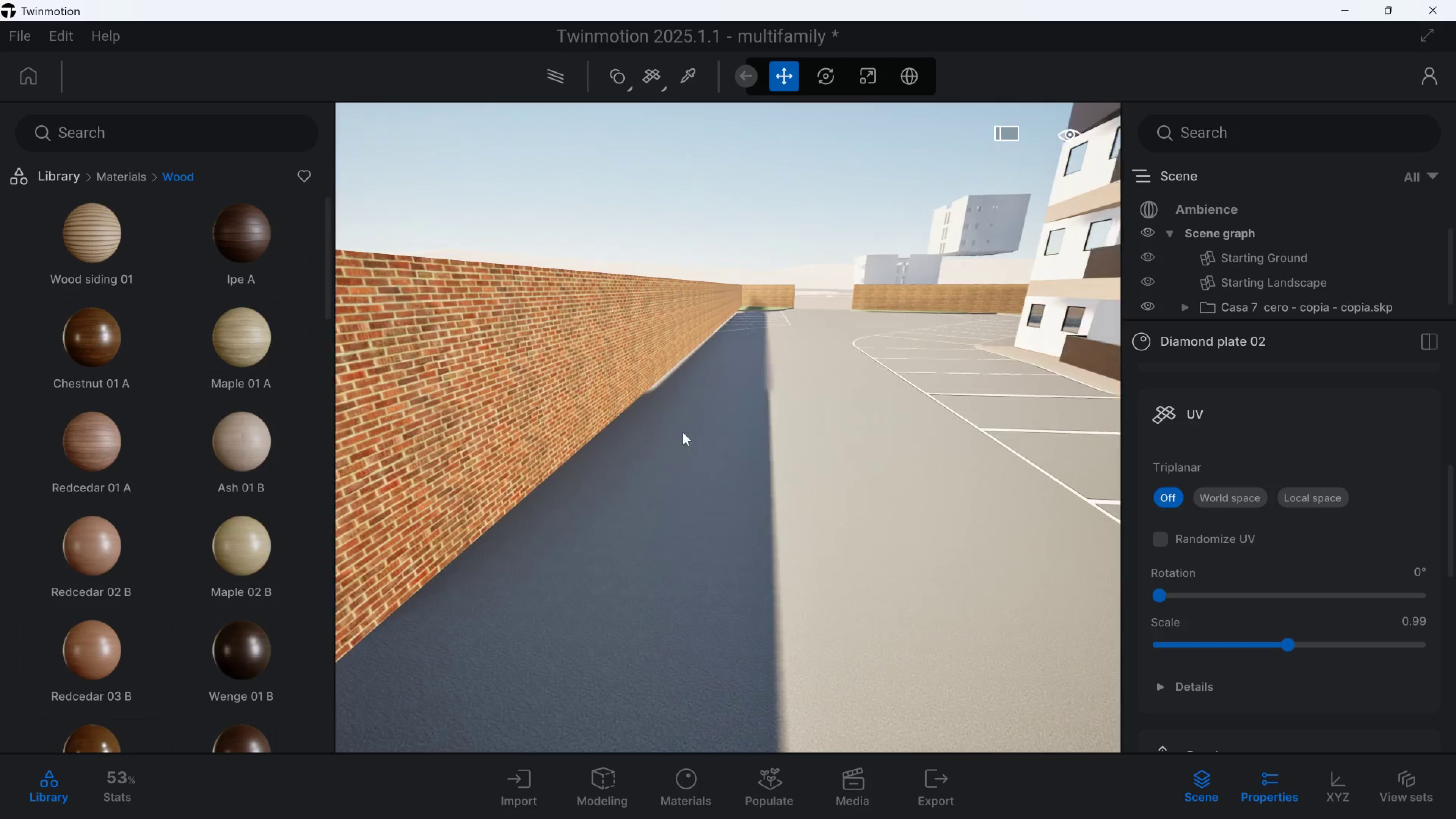 
hold_key(key=D, duration=0.48)
 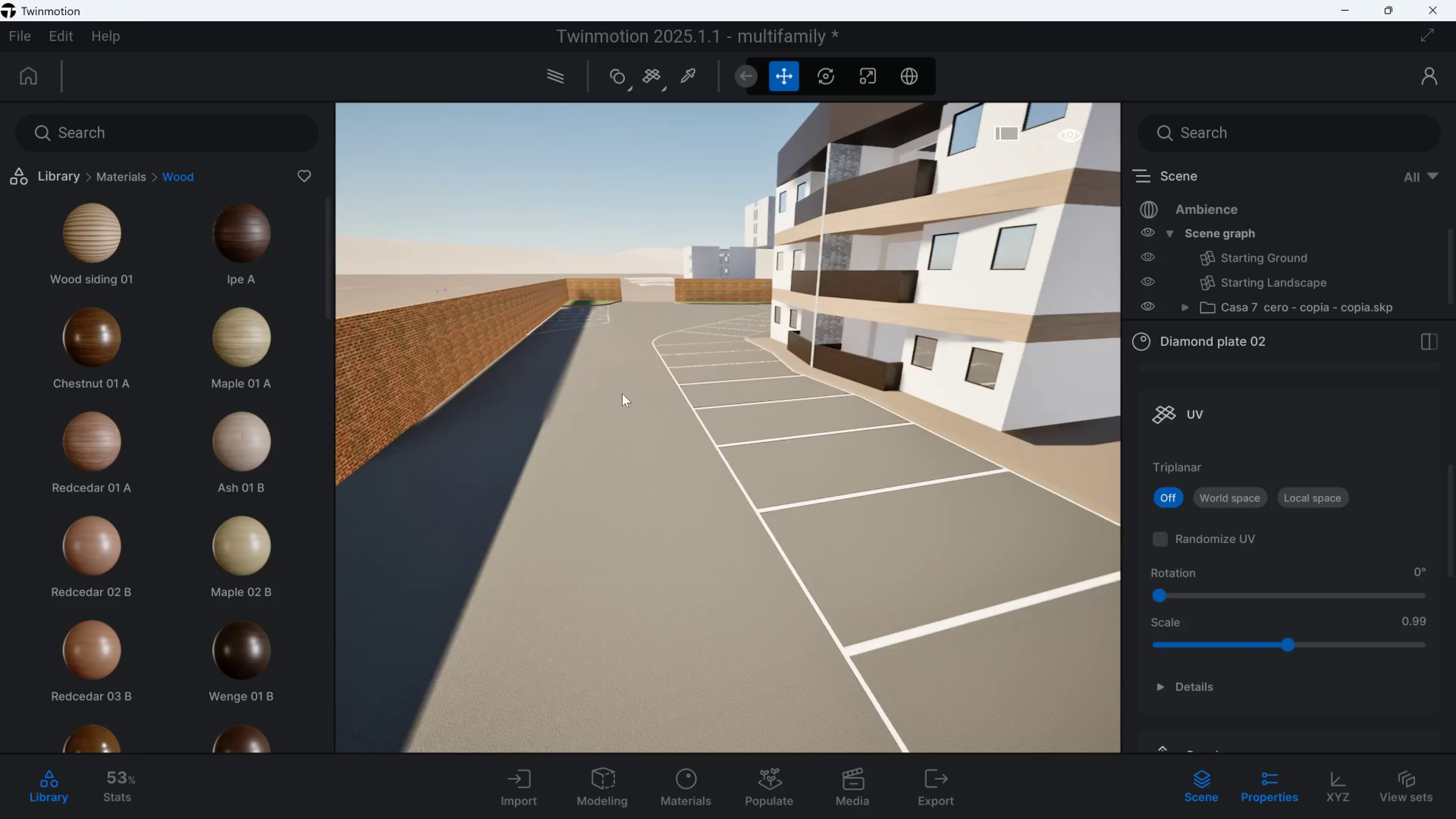 
hold_key(key=S, duration=0.55)
 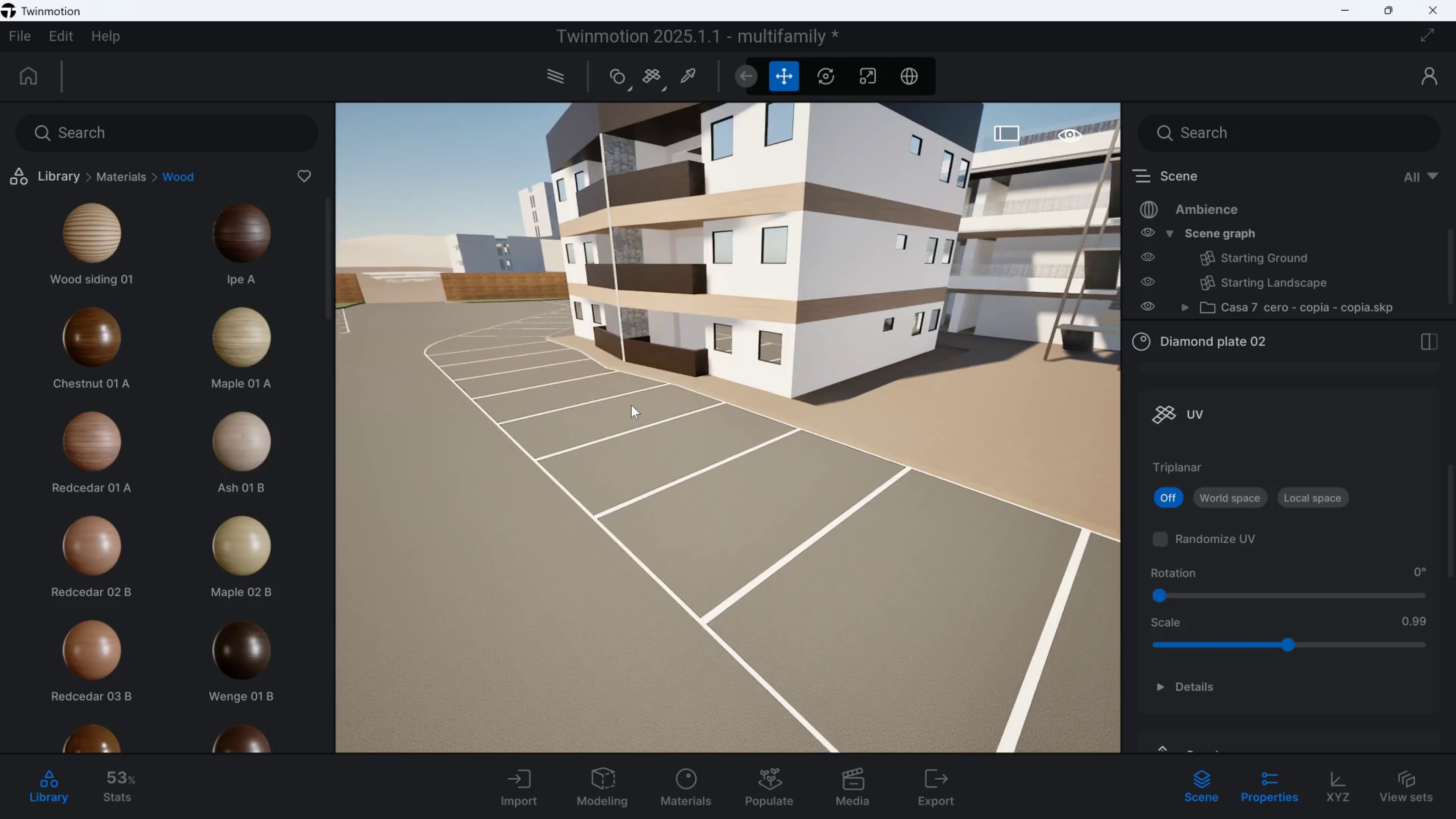 
key(Meta+MetaLeft)
 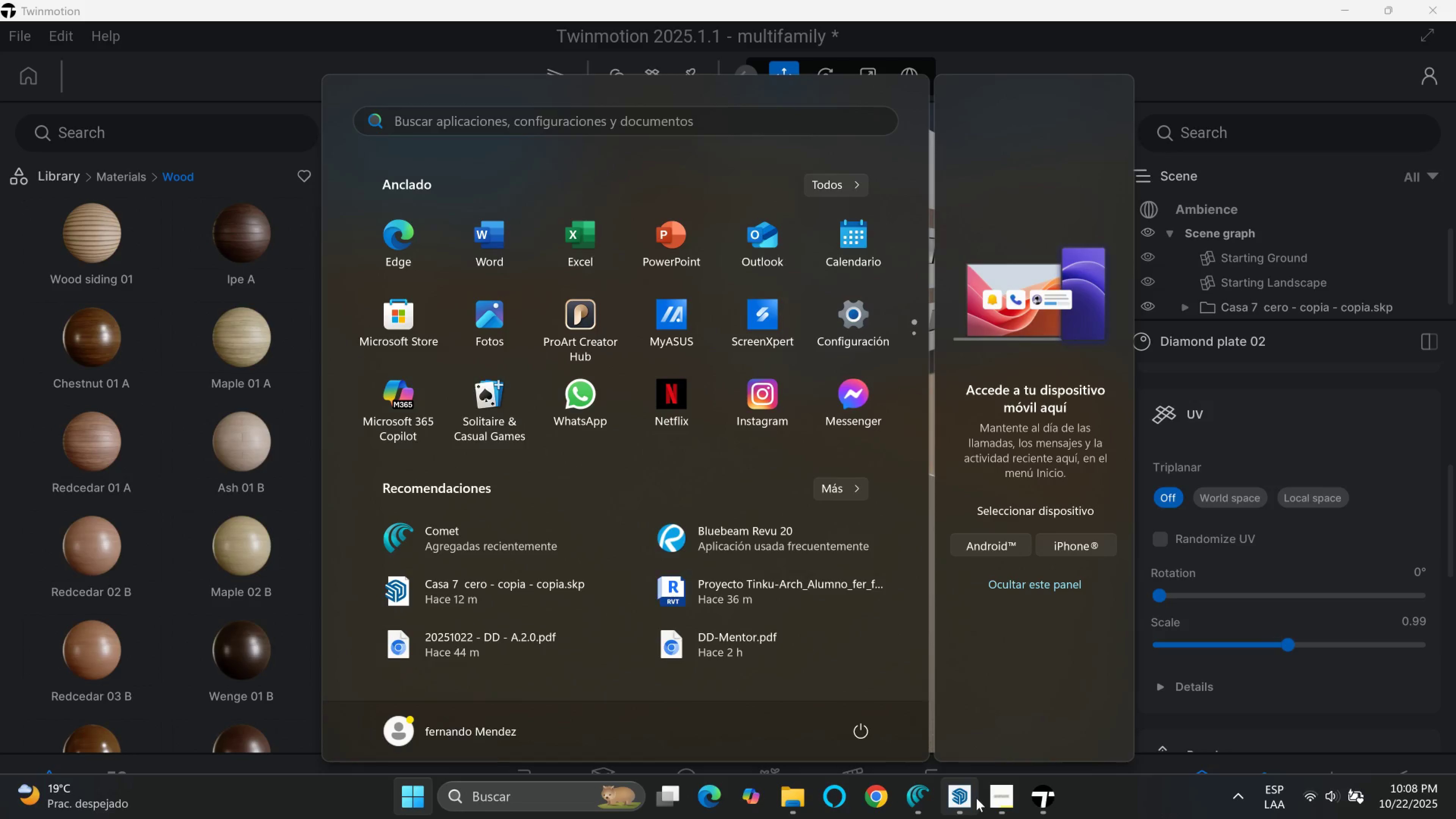 
left_click([965, 802])
 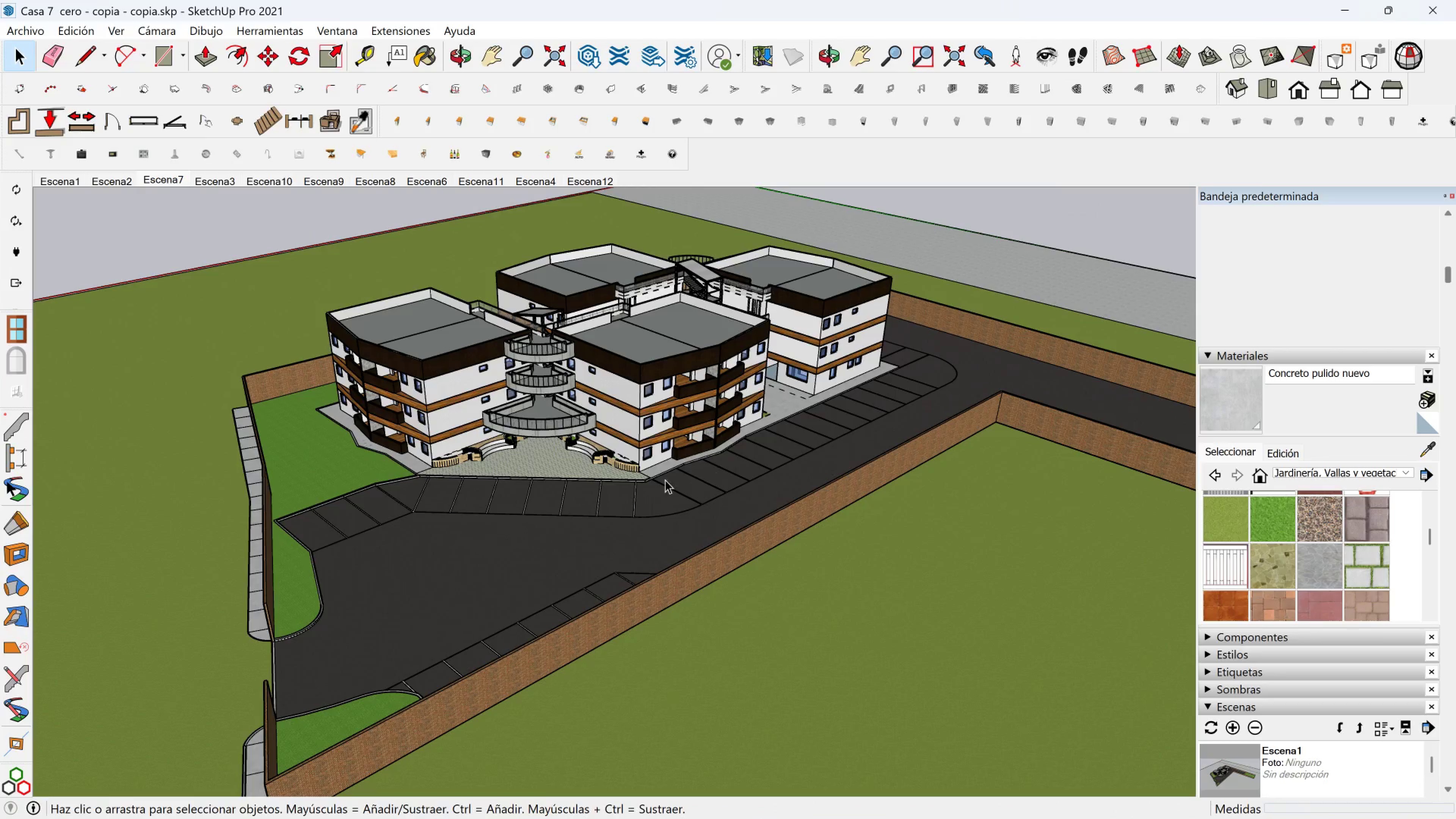 
scroll: coordinate [548, 504], scroll_direction: up, amount: 7.0
 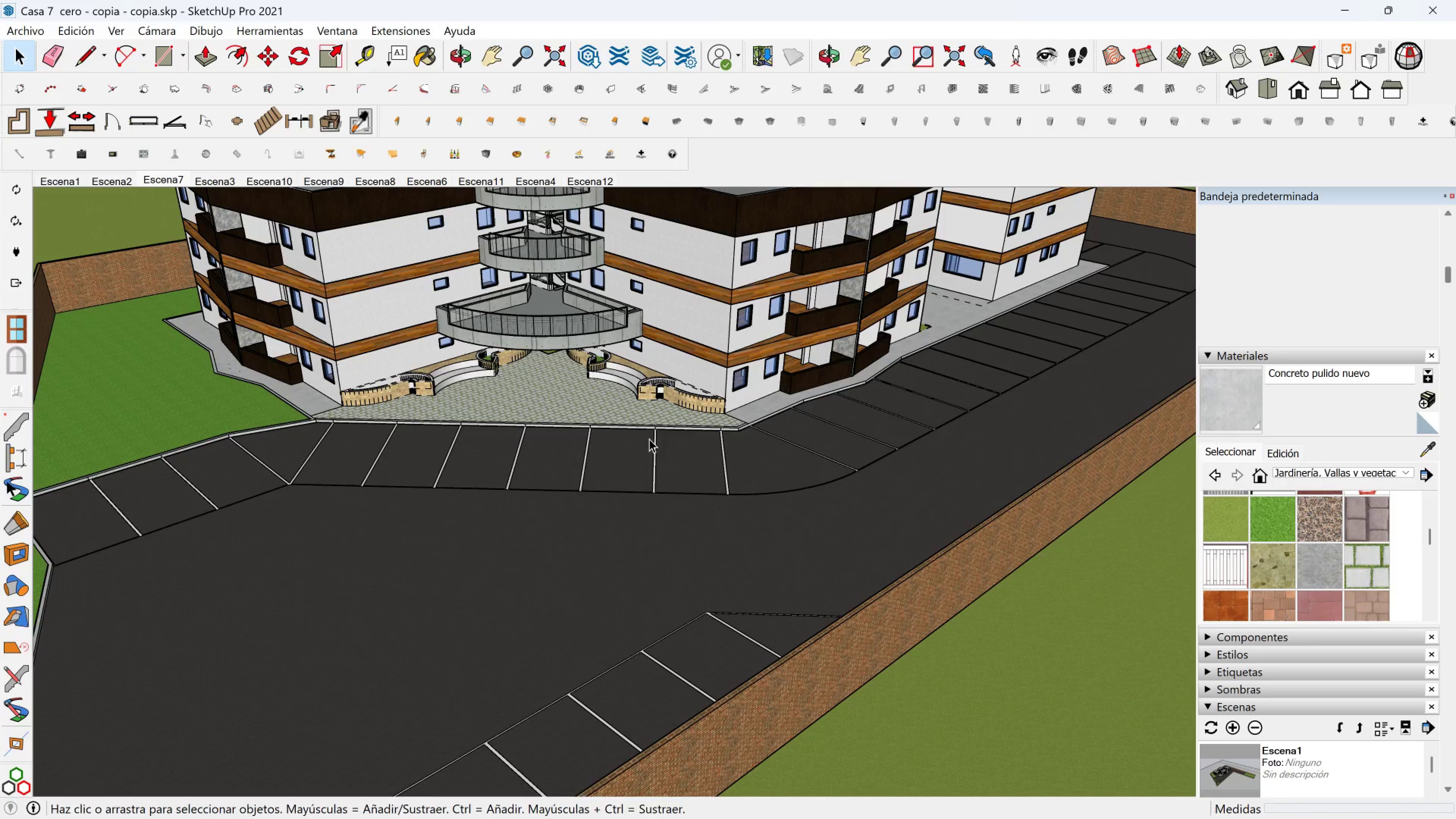 
hold_key(key=ShiftLeft, duration=0.56)
 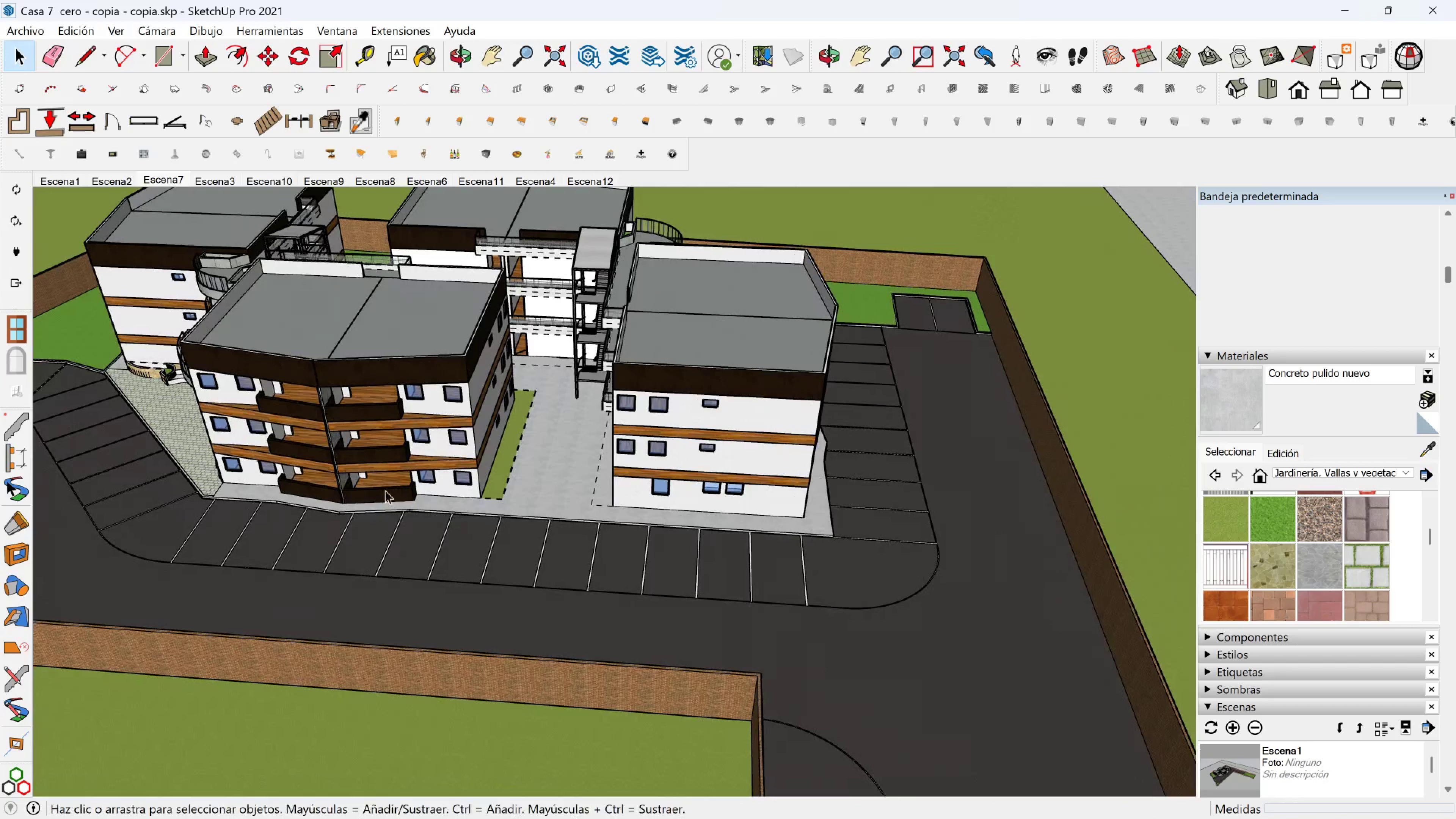 
scroll: coordinate [597, 454], scroll_direction: up, amount: 8.0
 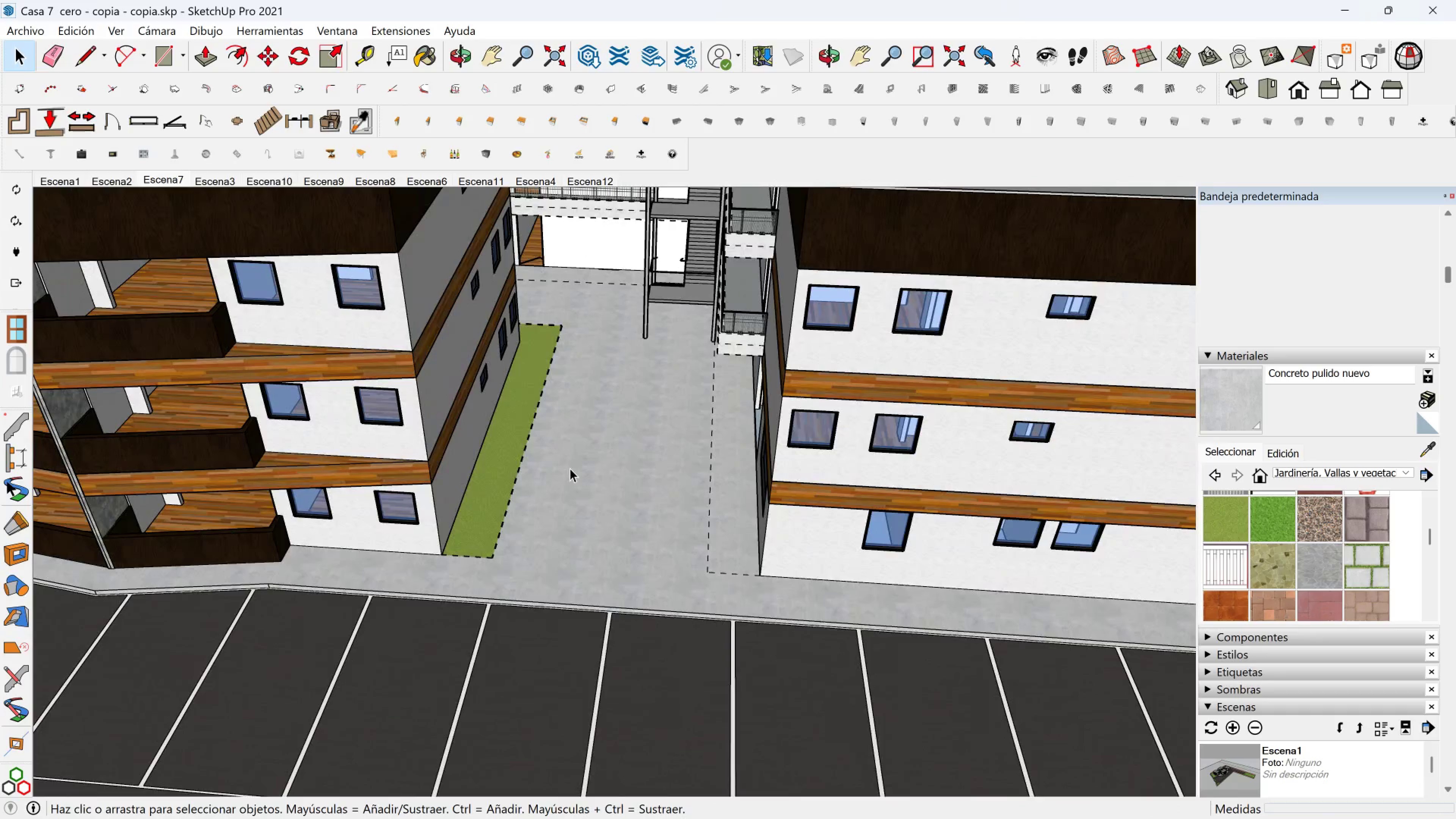 
left_click([570, 468])
 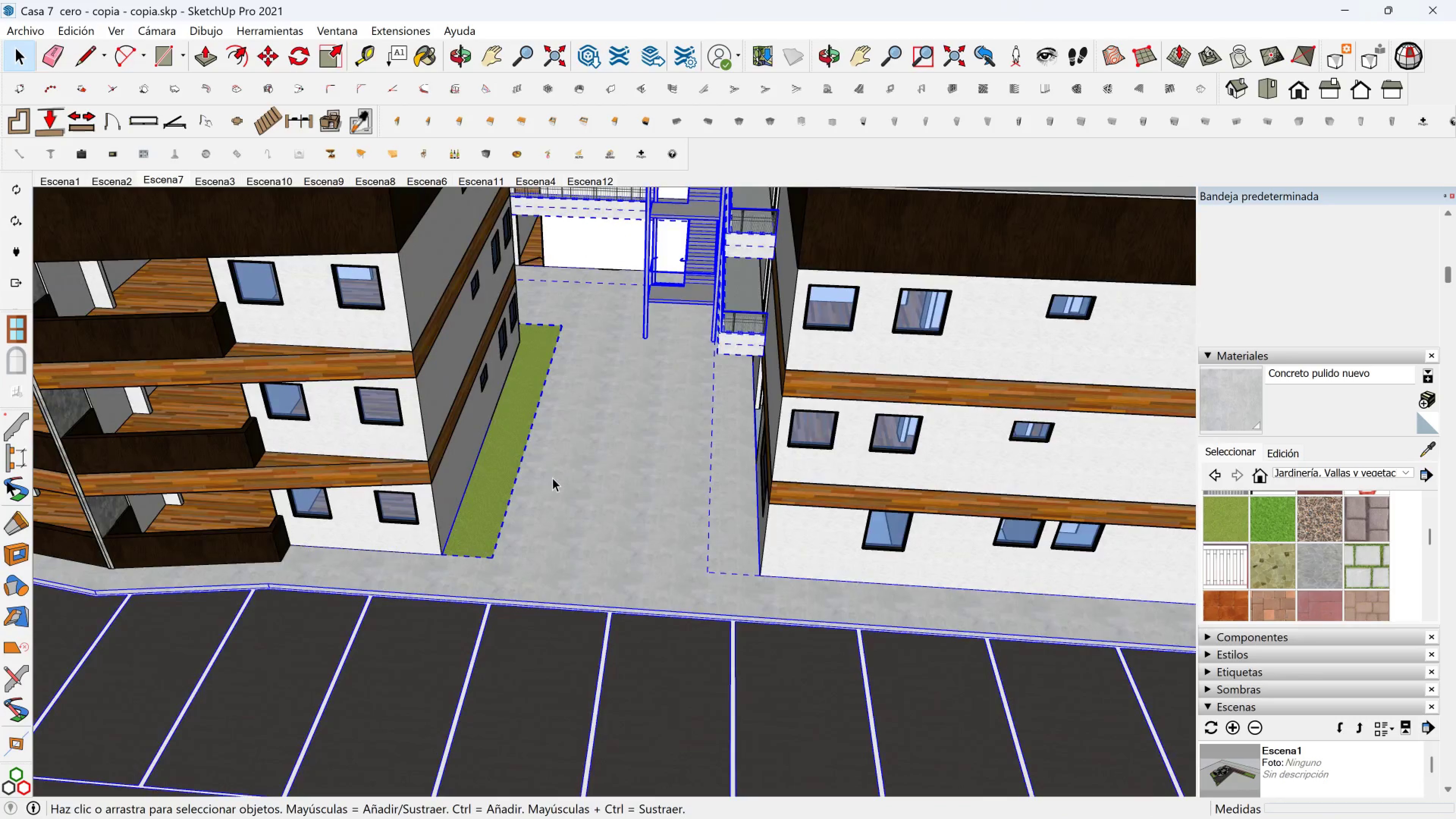 
scroll: coordinate [518, 518], scroll_direction: up, amount: 6.0
 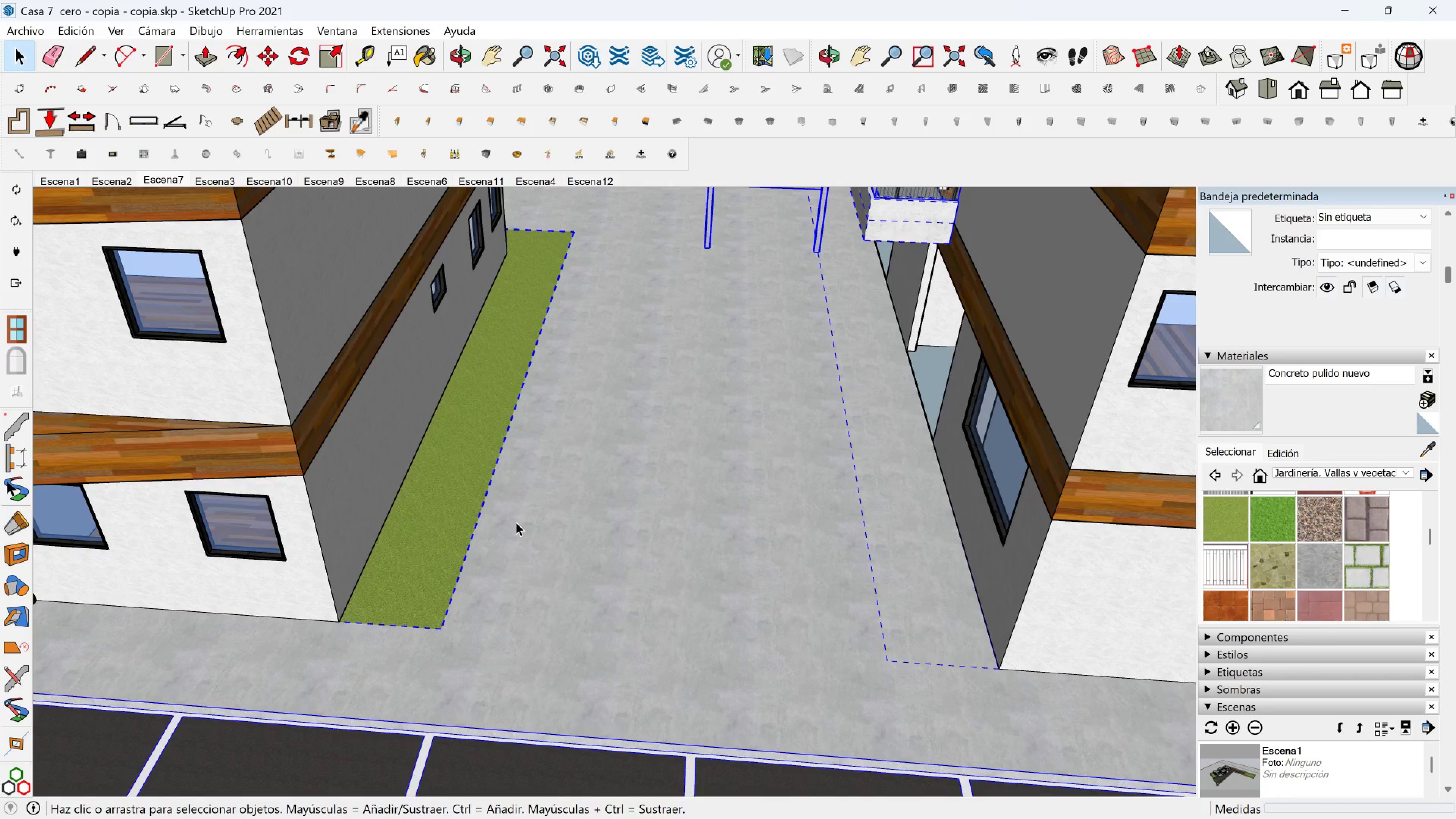 
double_click([516, 522])
 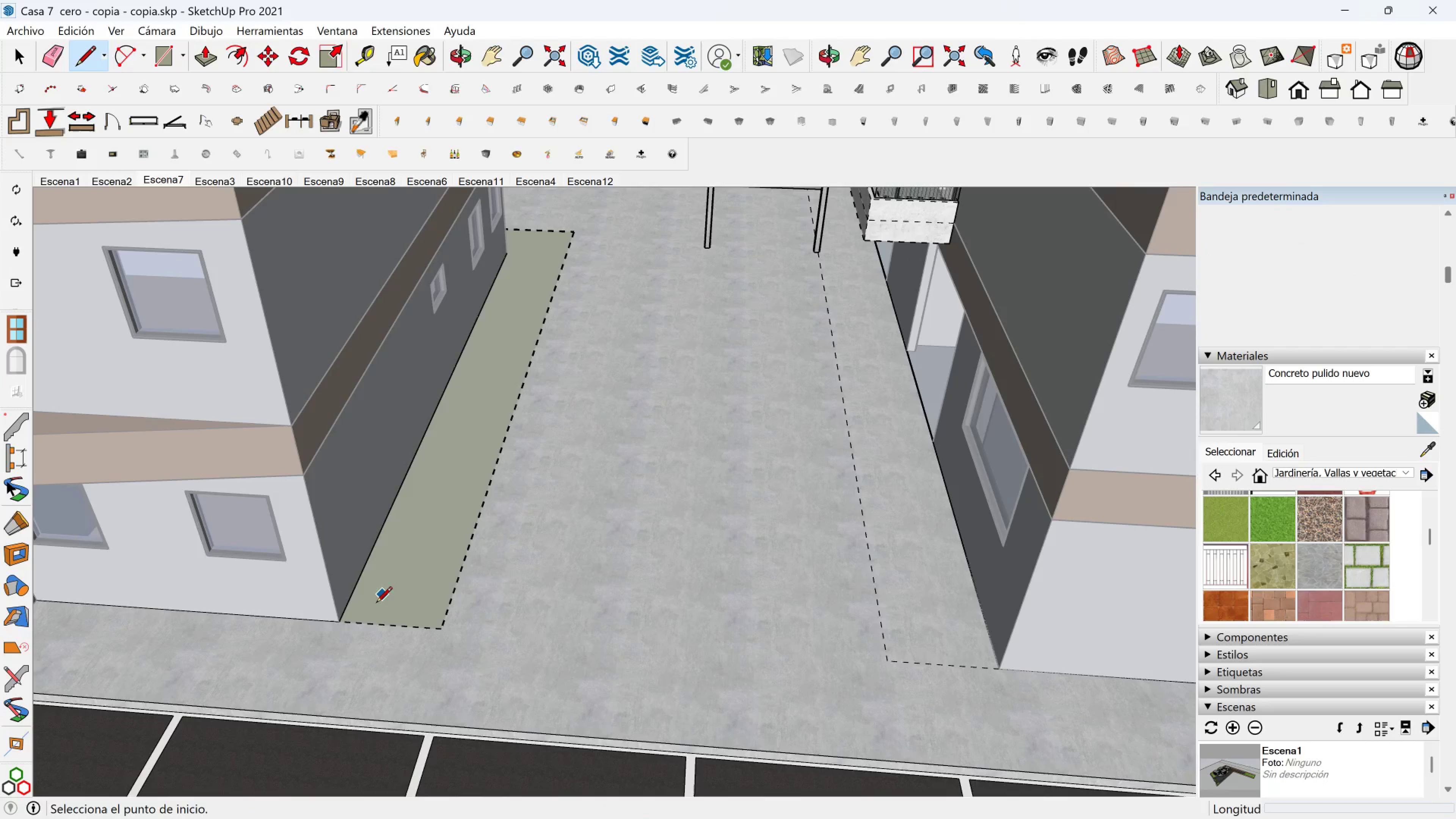 
left_click([446, 627])
 